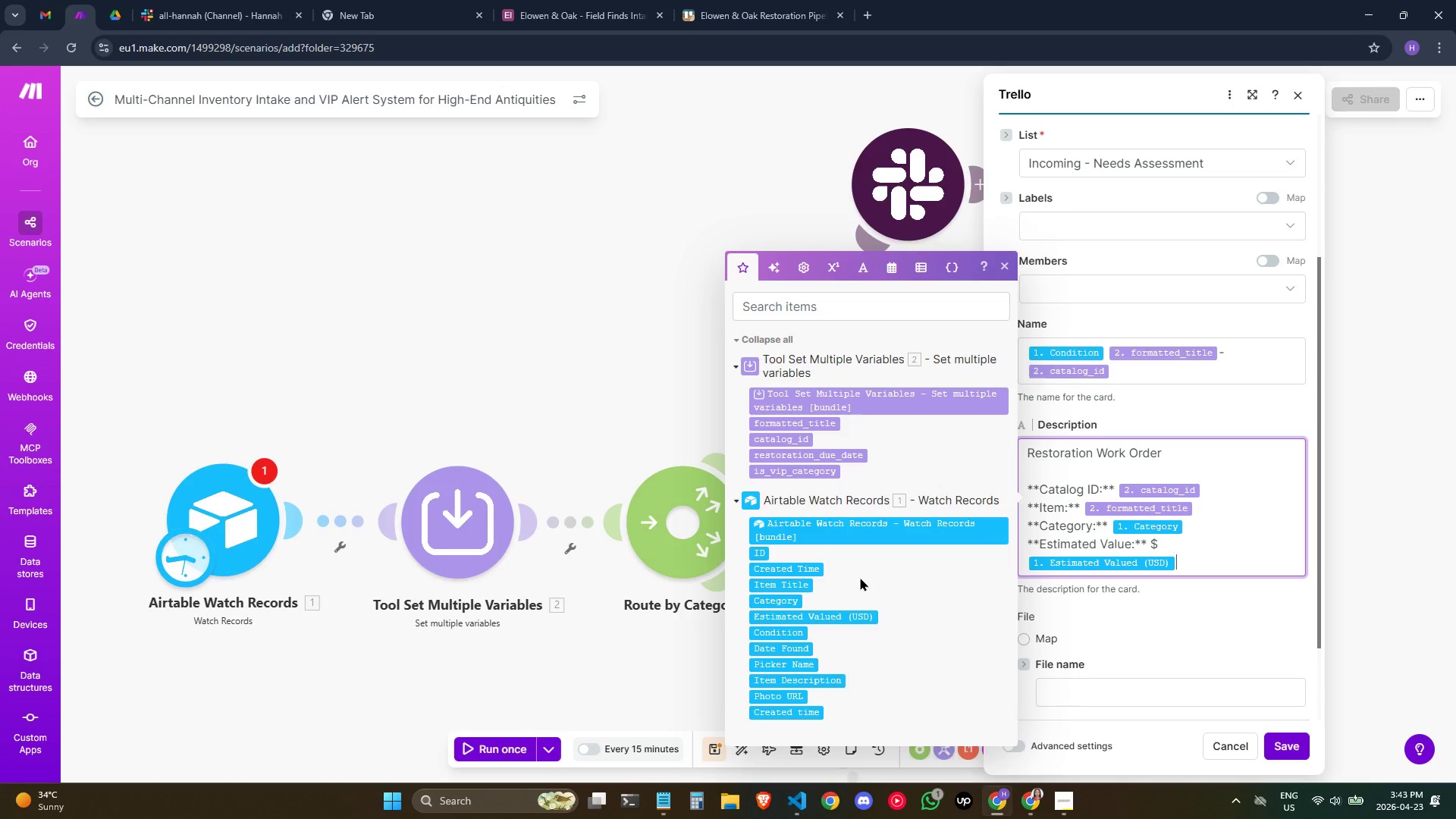 
wait(17.47)
 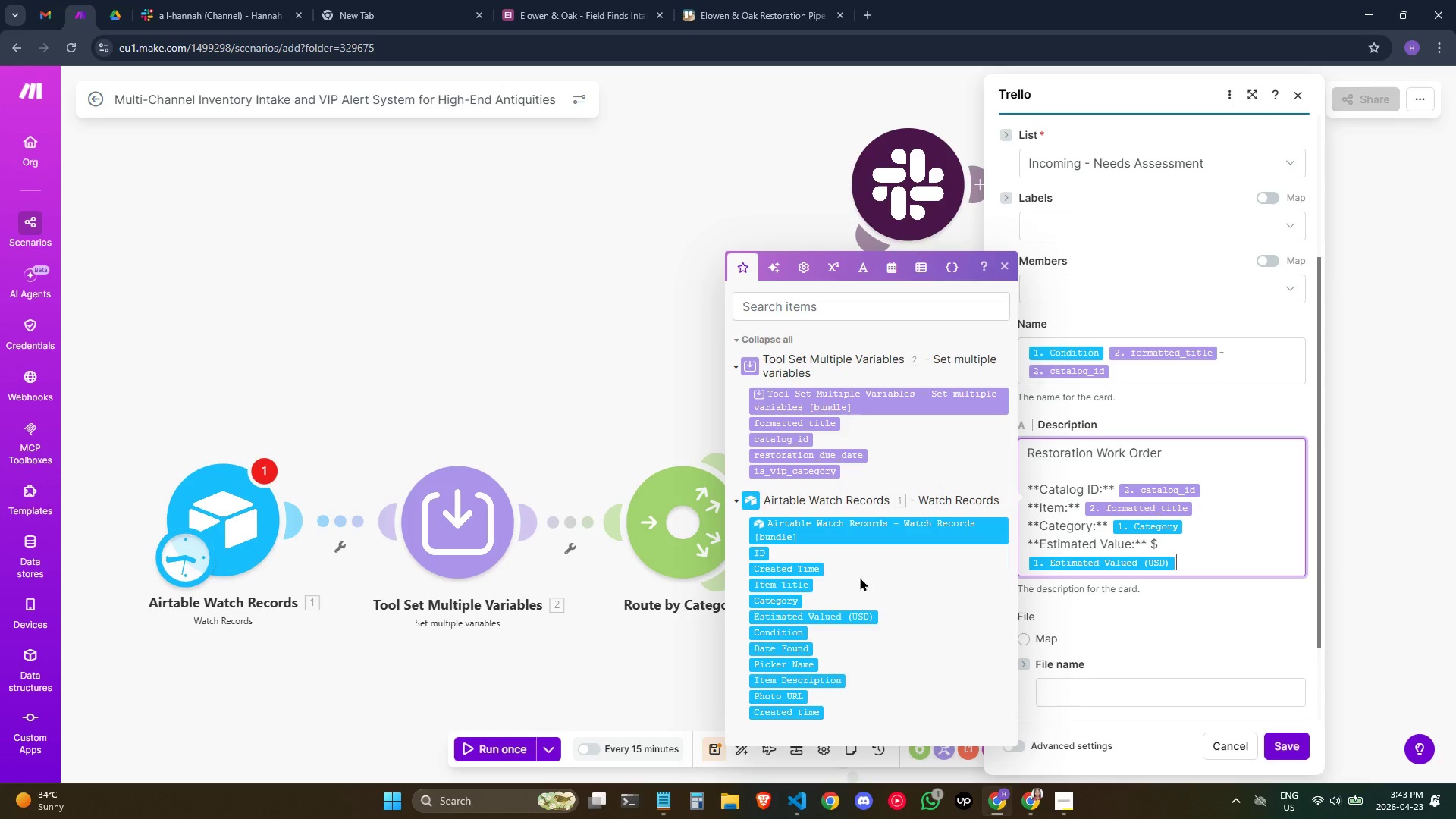 
key(Enter)
 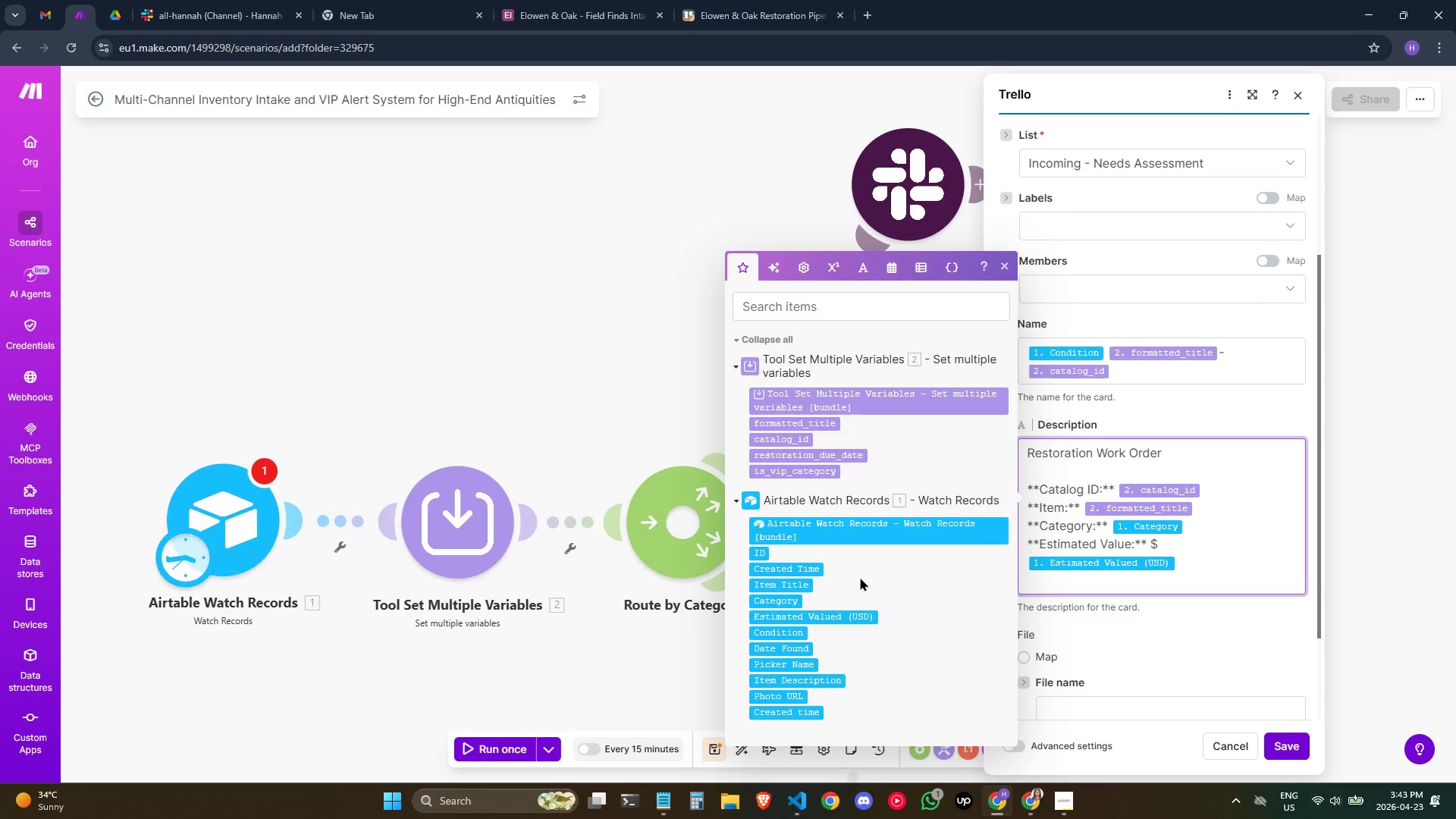 
type(**Pickr:** )
 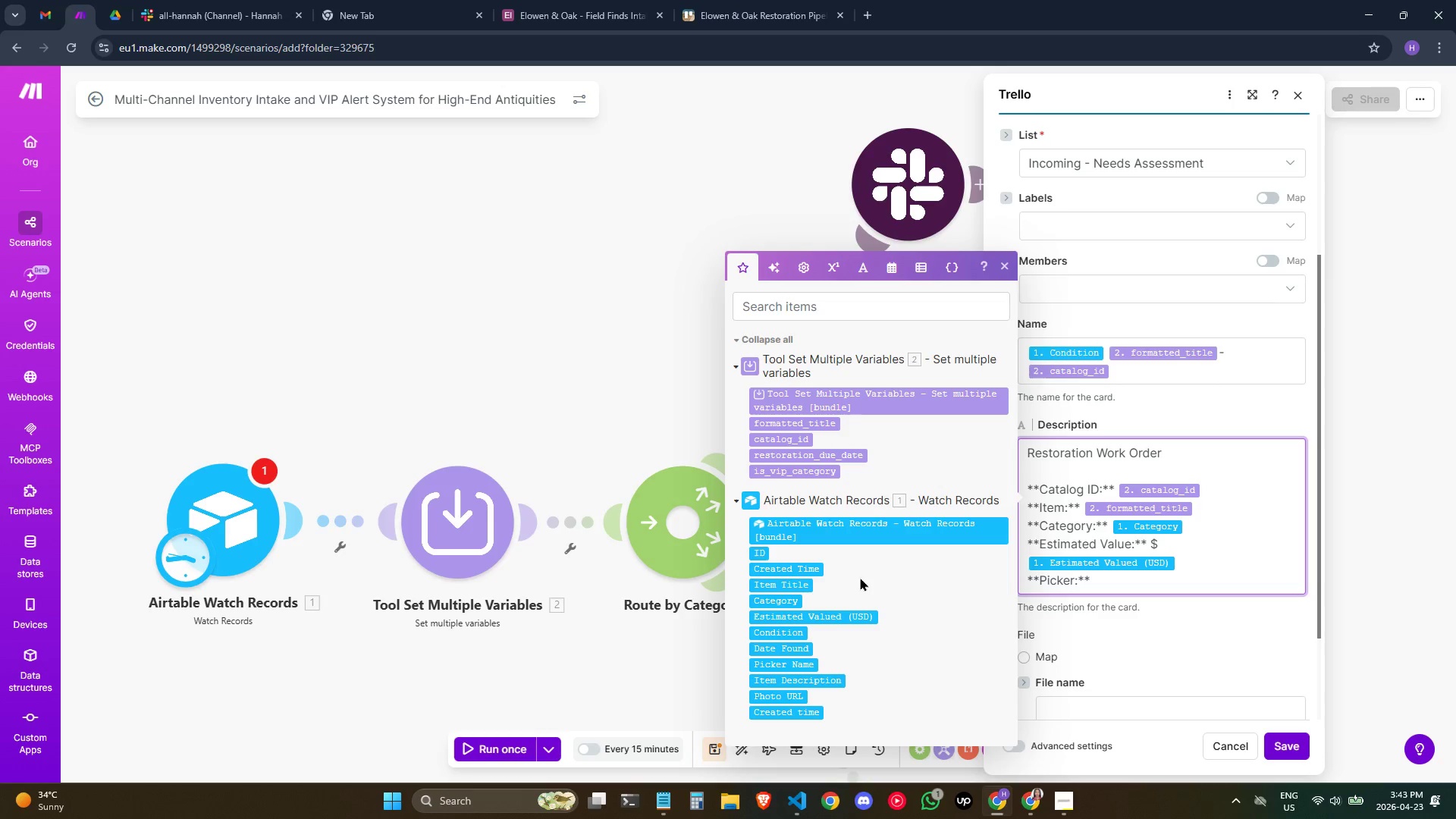 
hold_key(key=E, duration=0.38)
 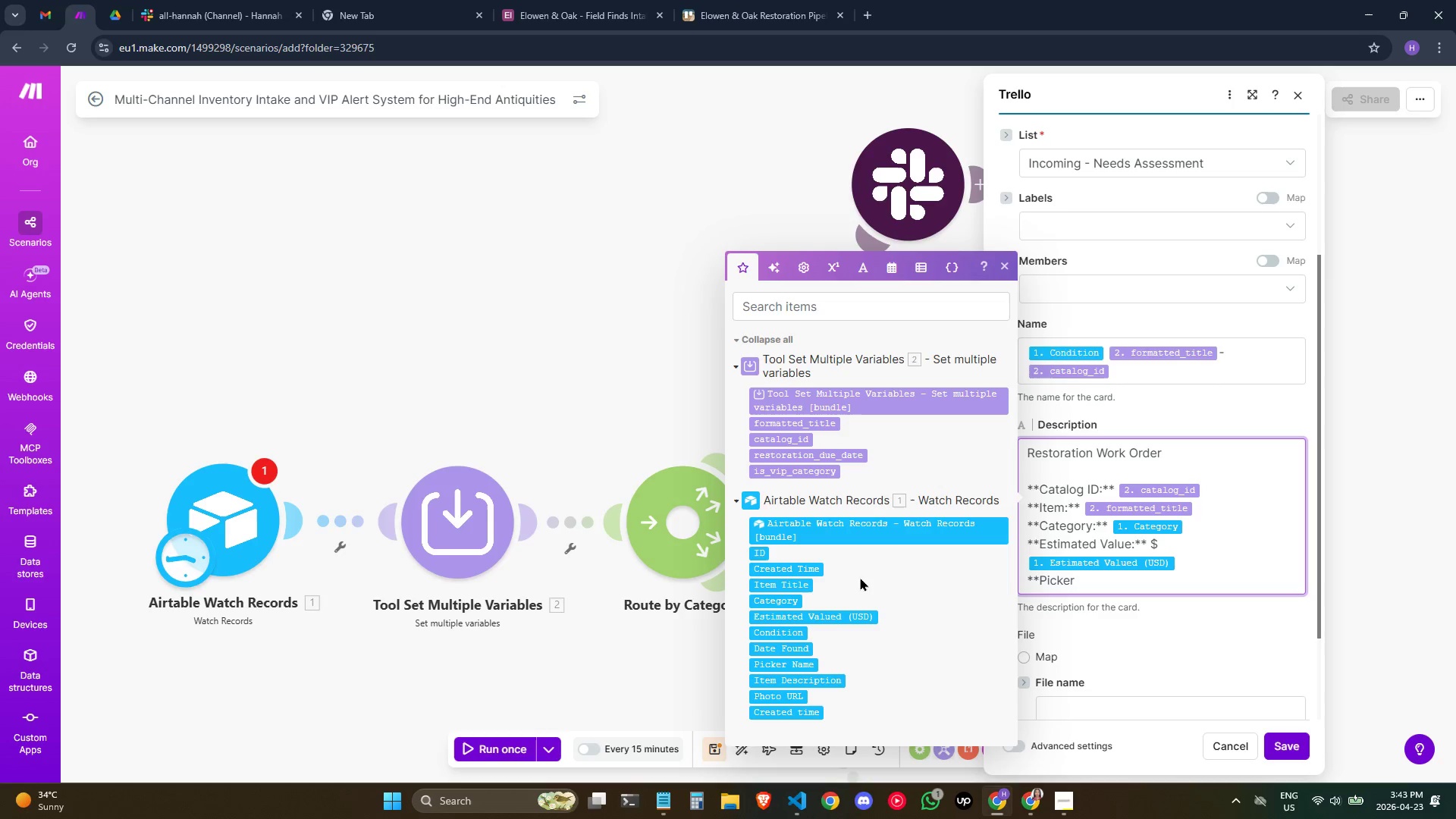 
mouse_move([776, 662])
 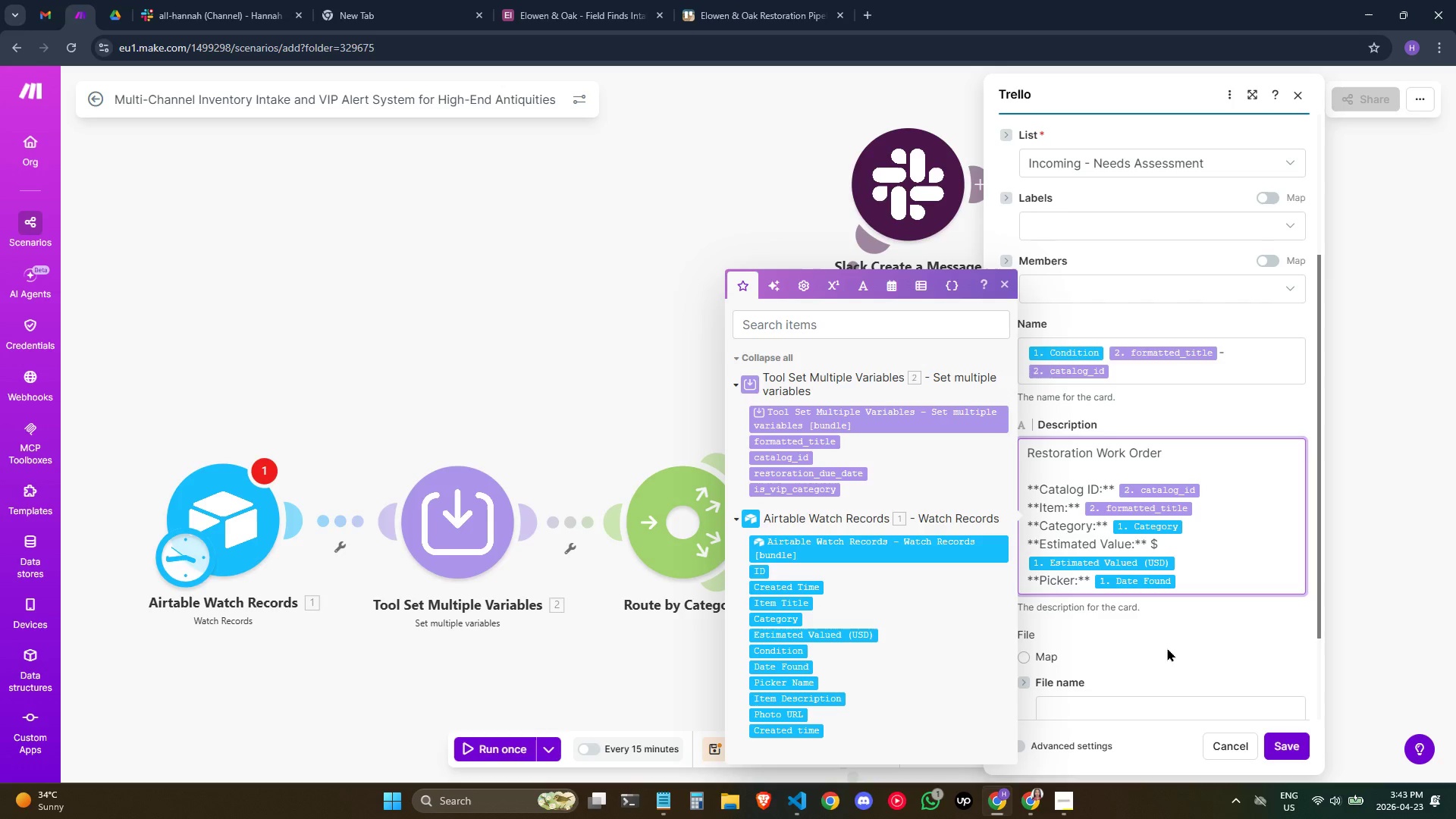 
key(Enter)
 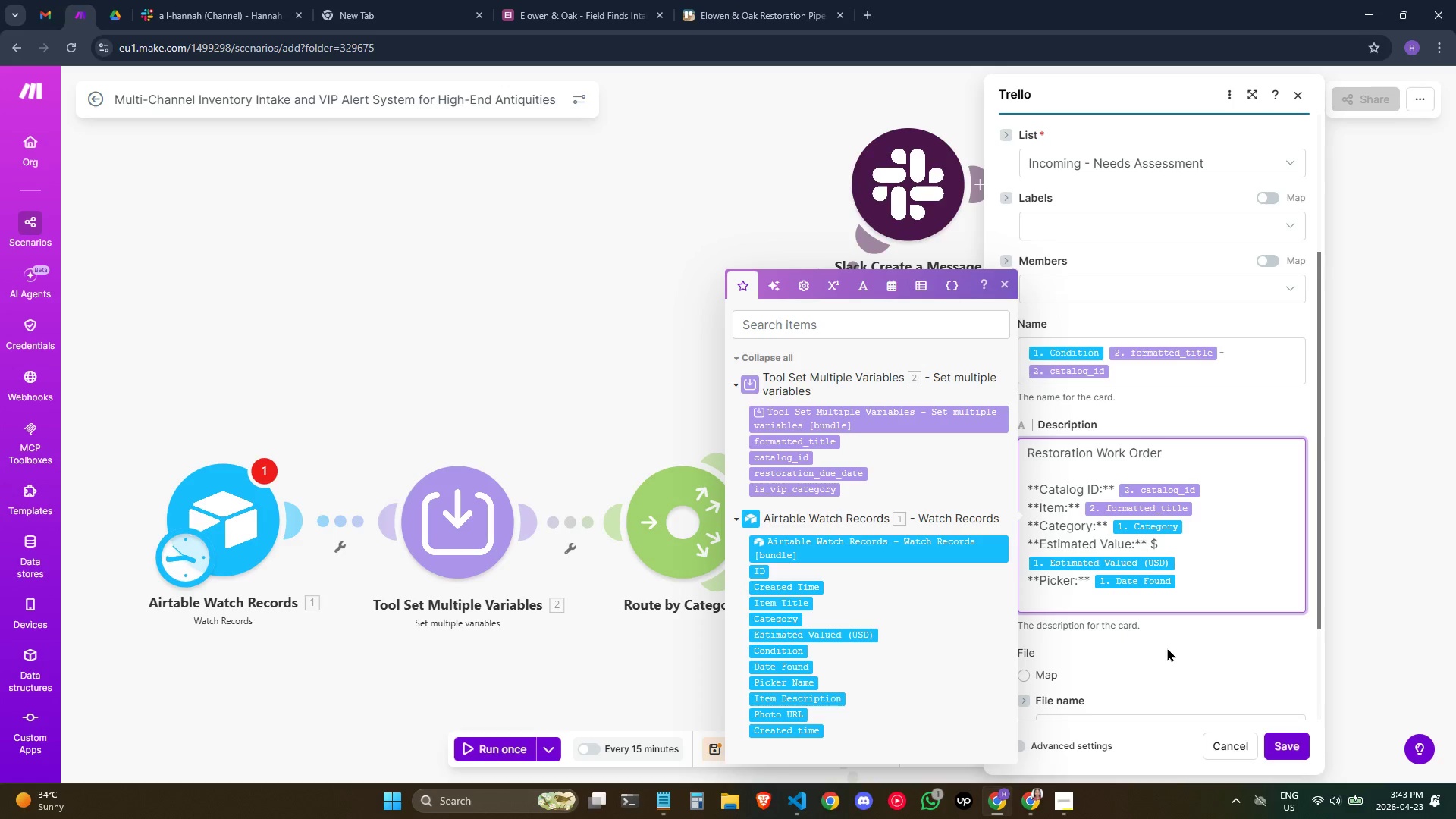 
type(**Date Found:**)
 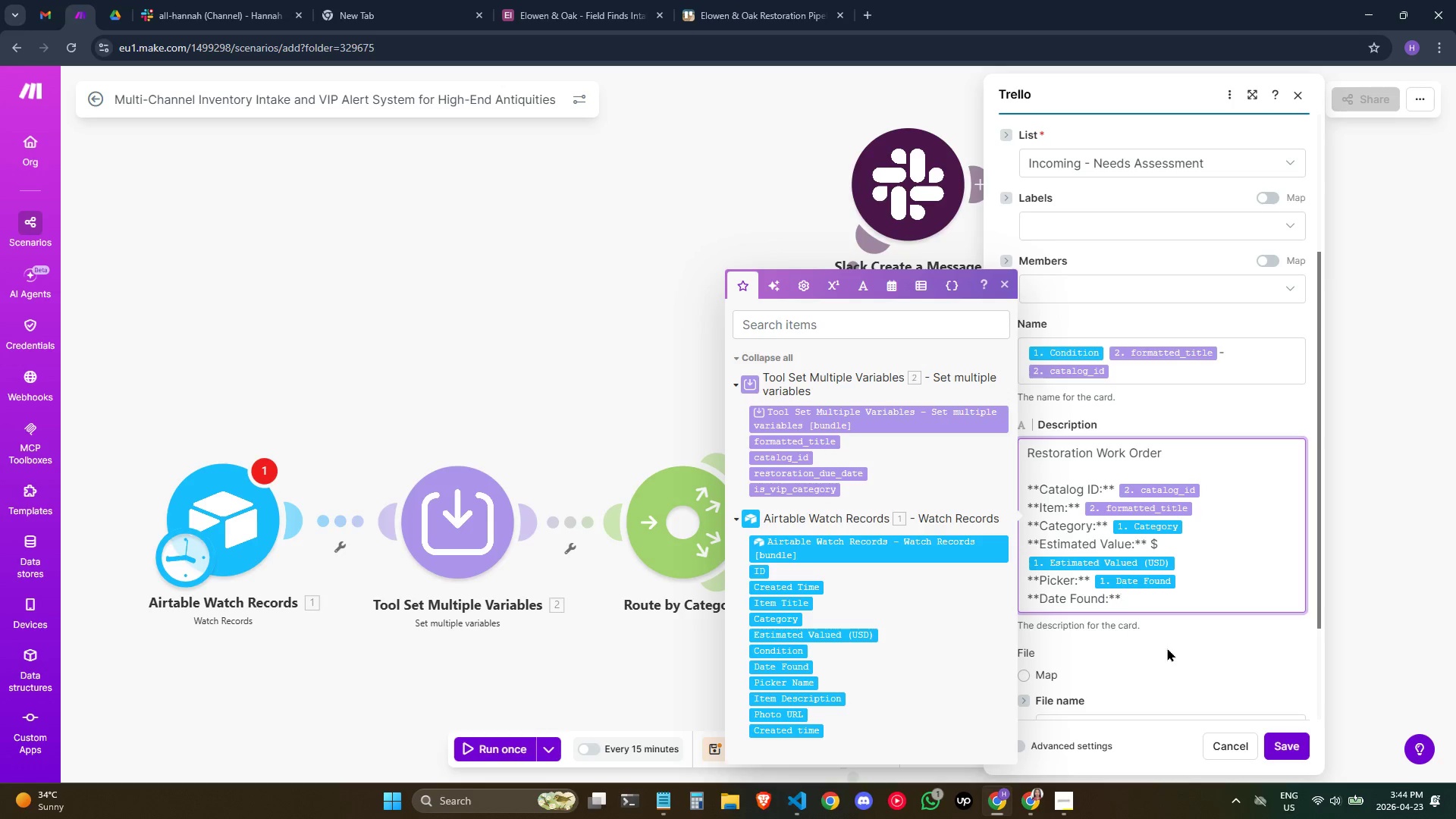 
type( /for)
 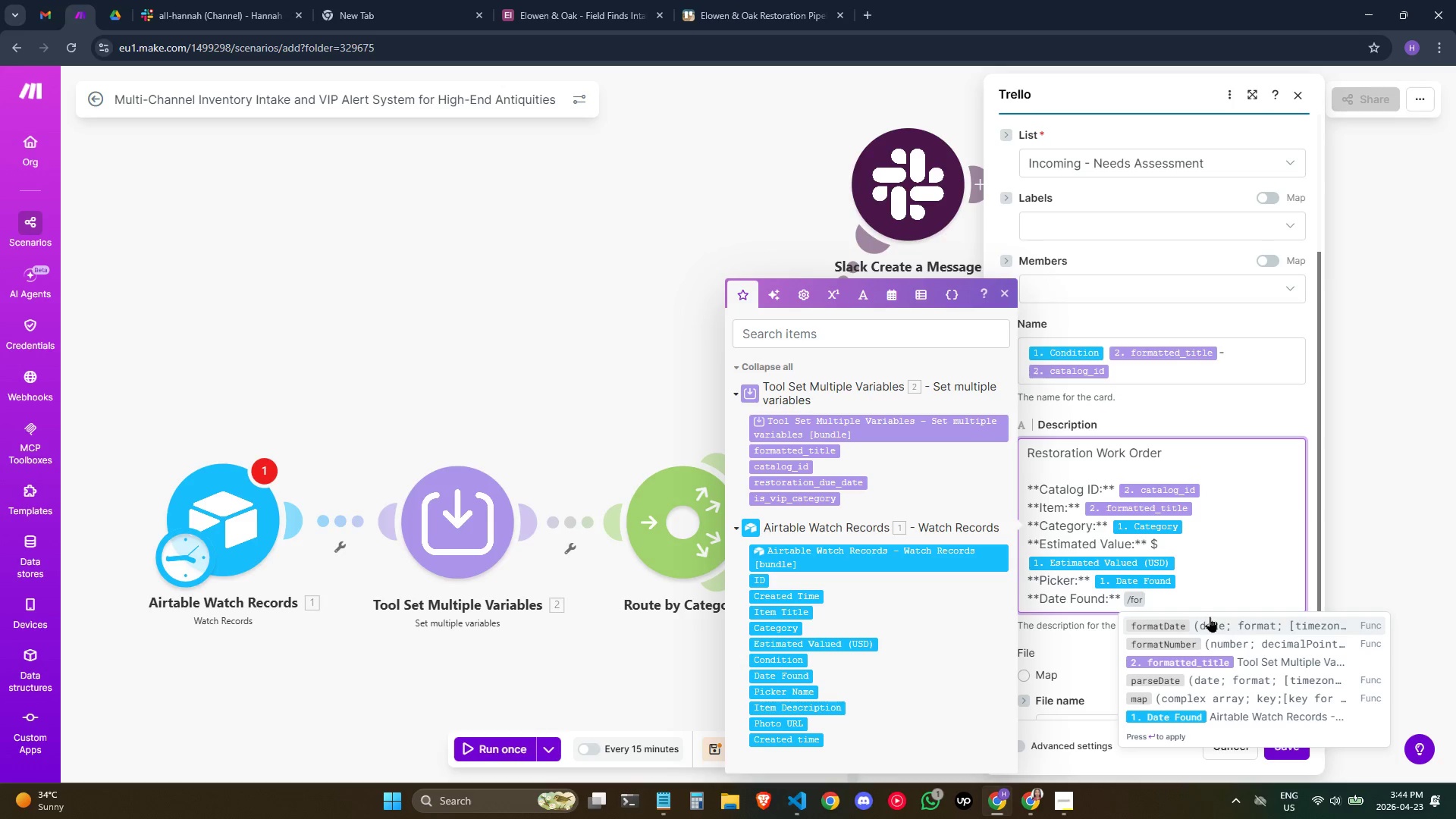 
left_click([1210, 617])
 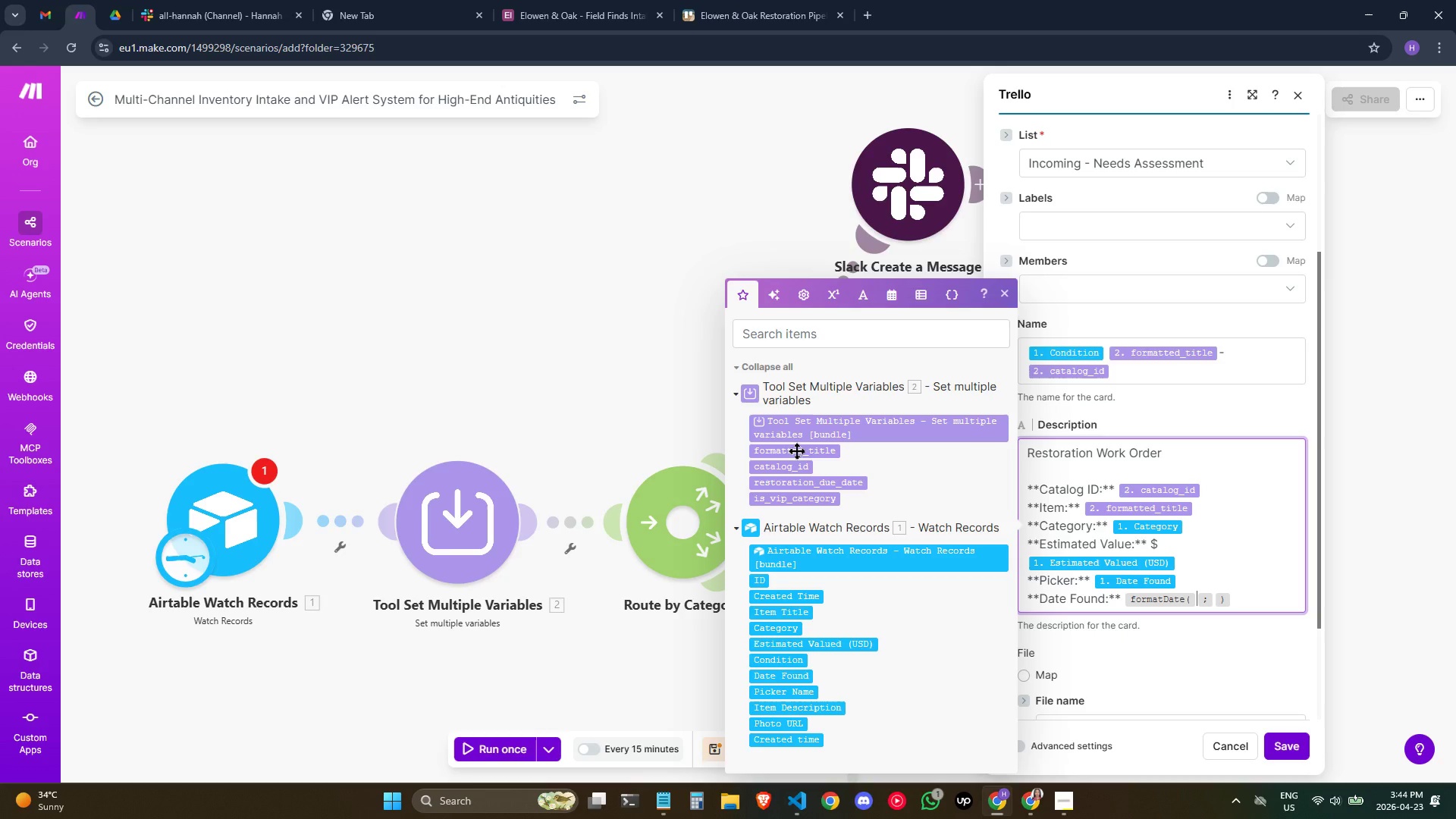 
wait(7.22)
 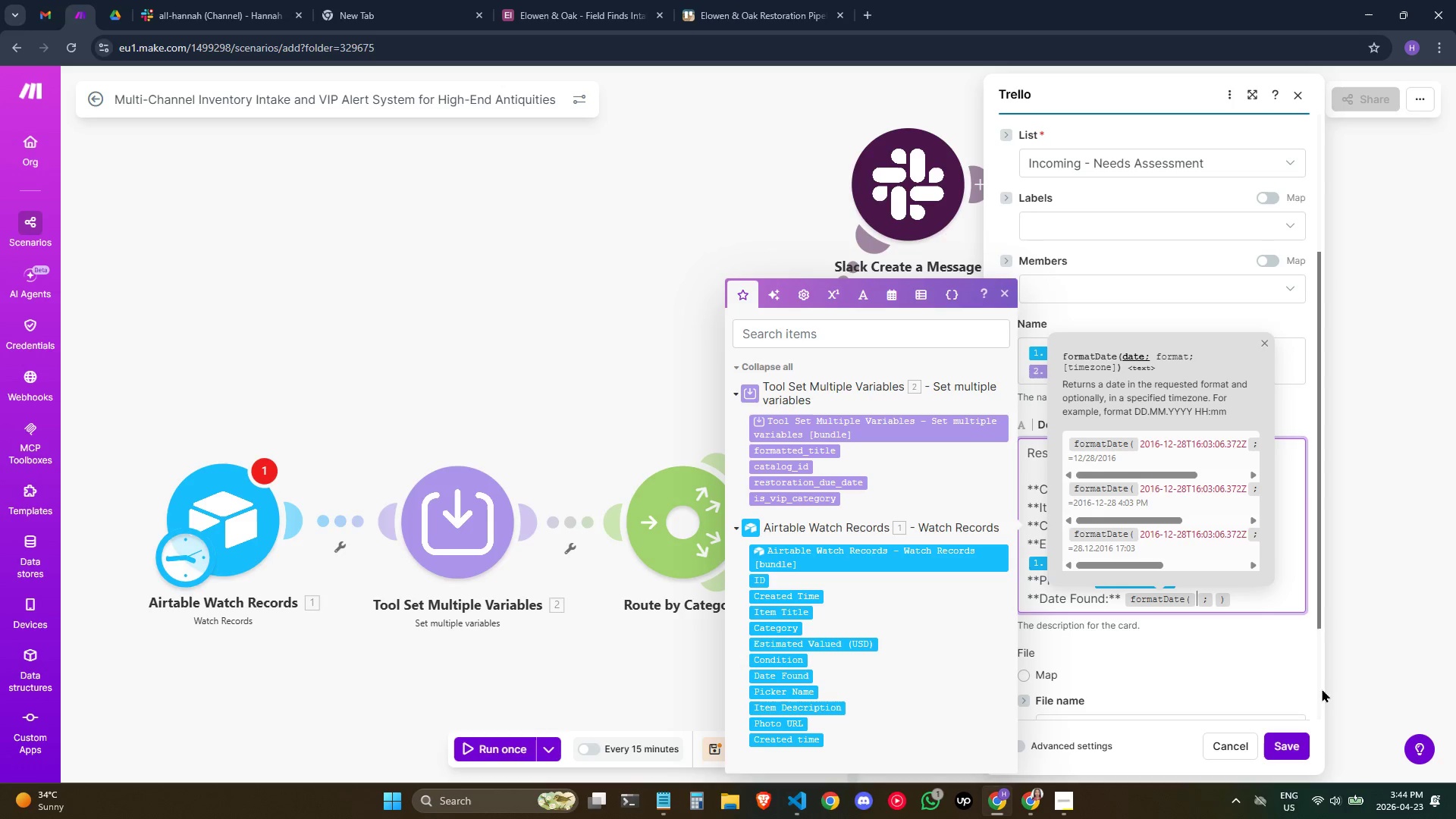 
left_click([799, 677])
 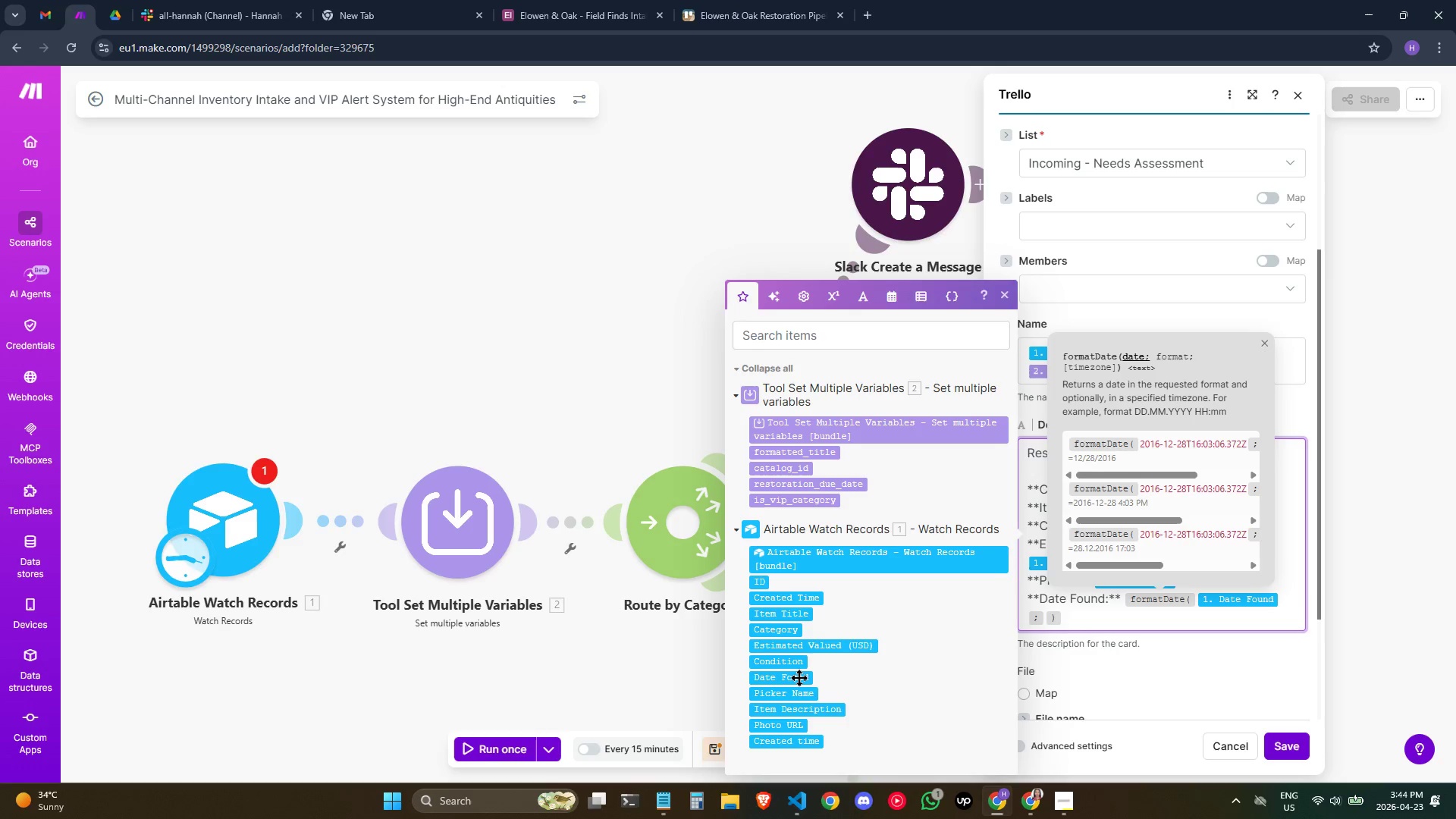 
key(ArrowRight)
 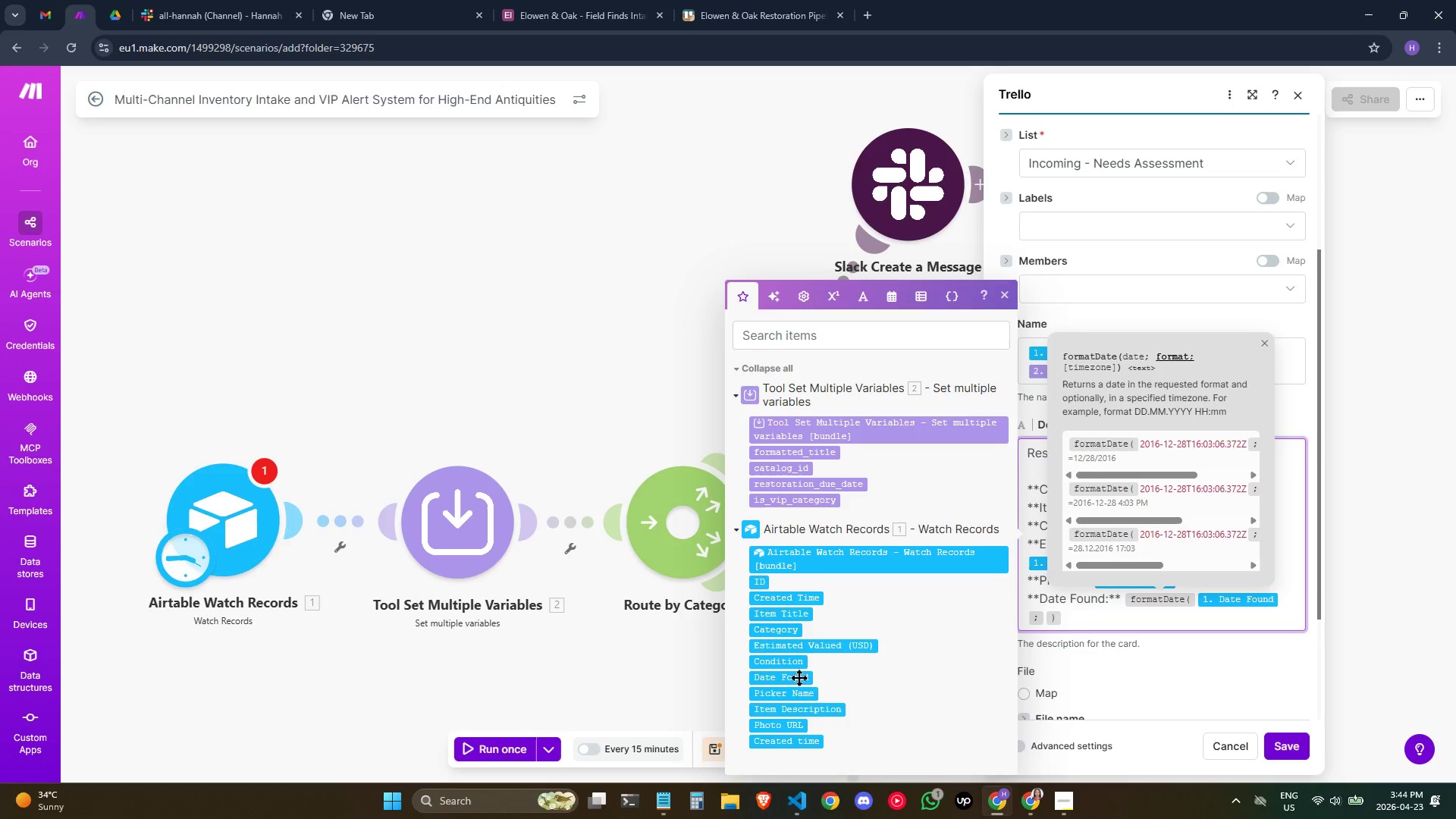 
type(MMMM D, YYYY)
 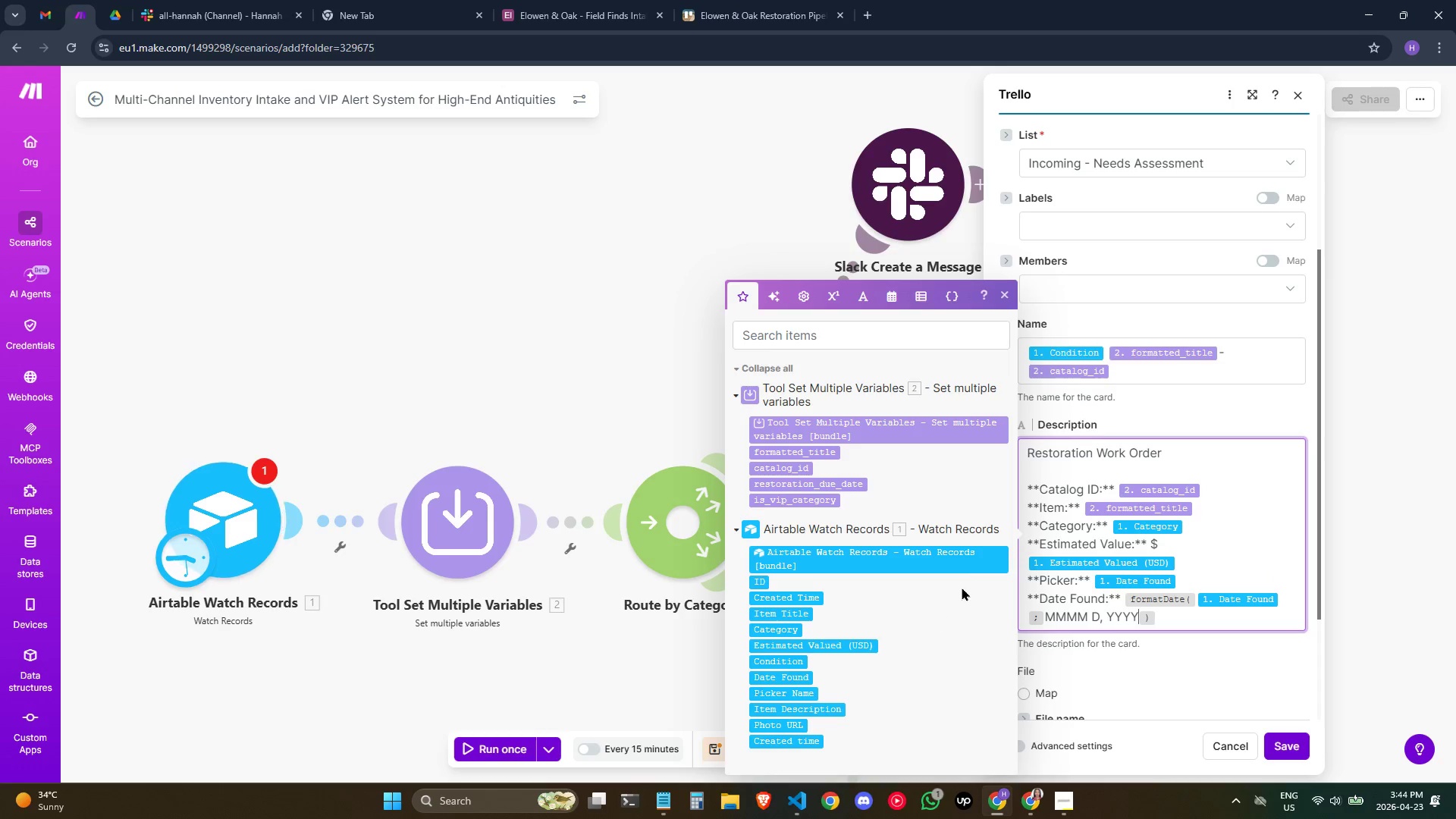 
scroll: coordinate [1140, 590], scroll_direction: down, amount: 1.0
 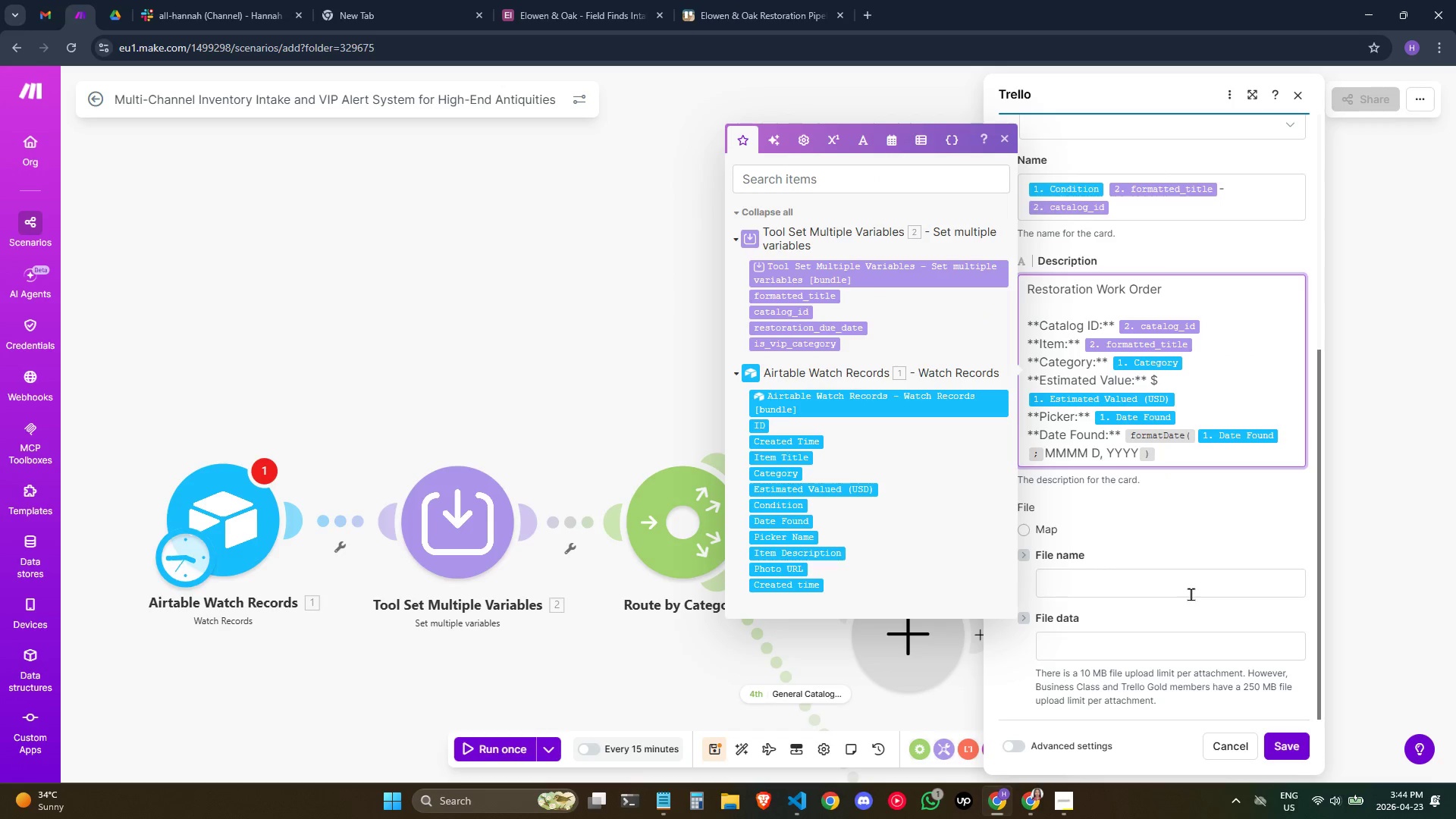 
wait(9.78)
 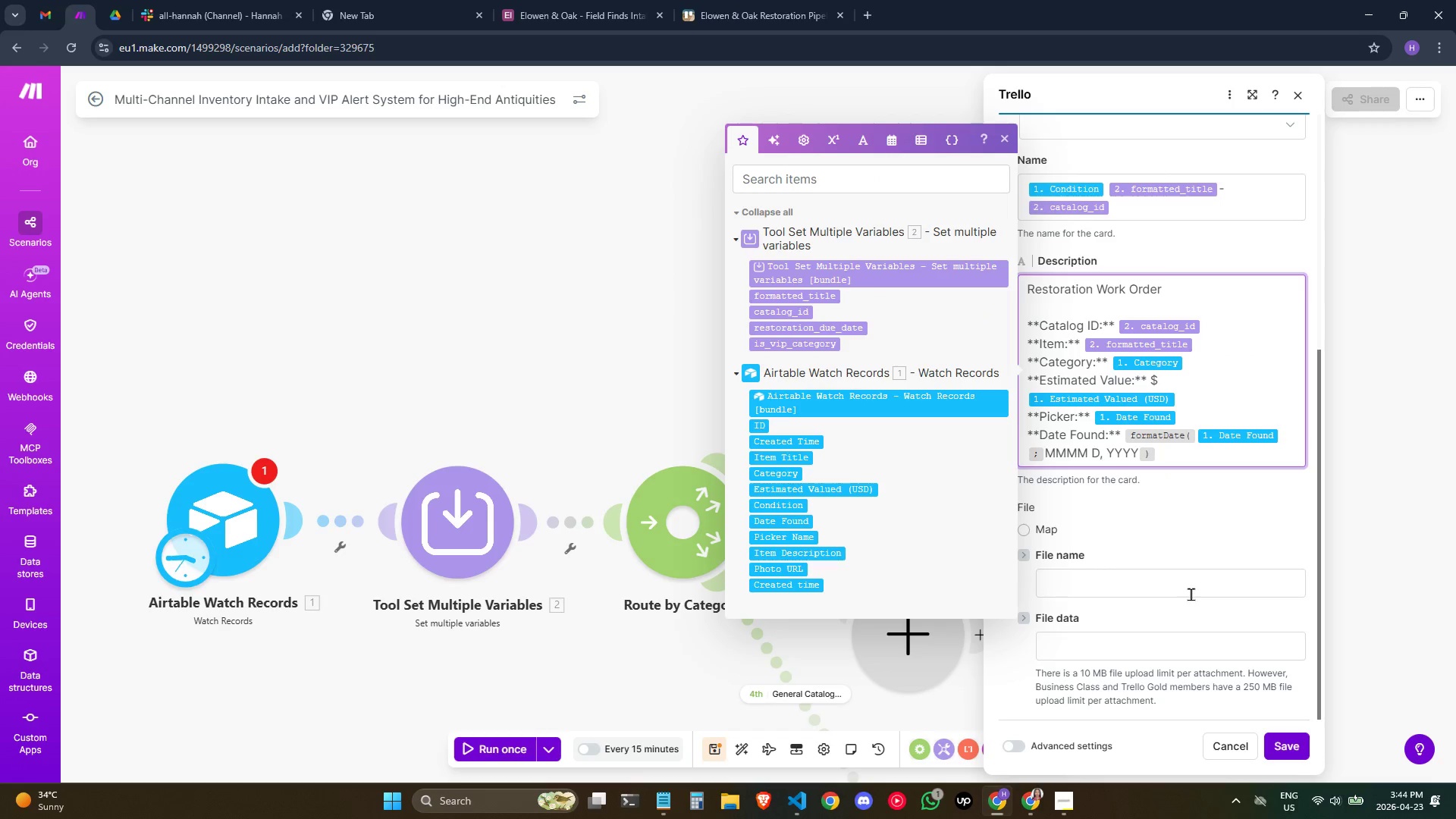 
scroll: coordinate [1169, 528], scroll_direction: down, amount: 2.0
 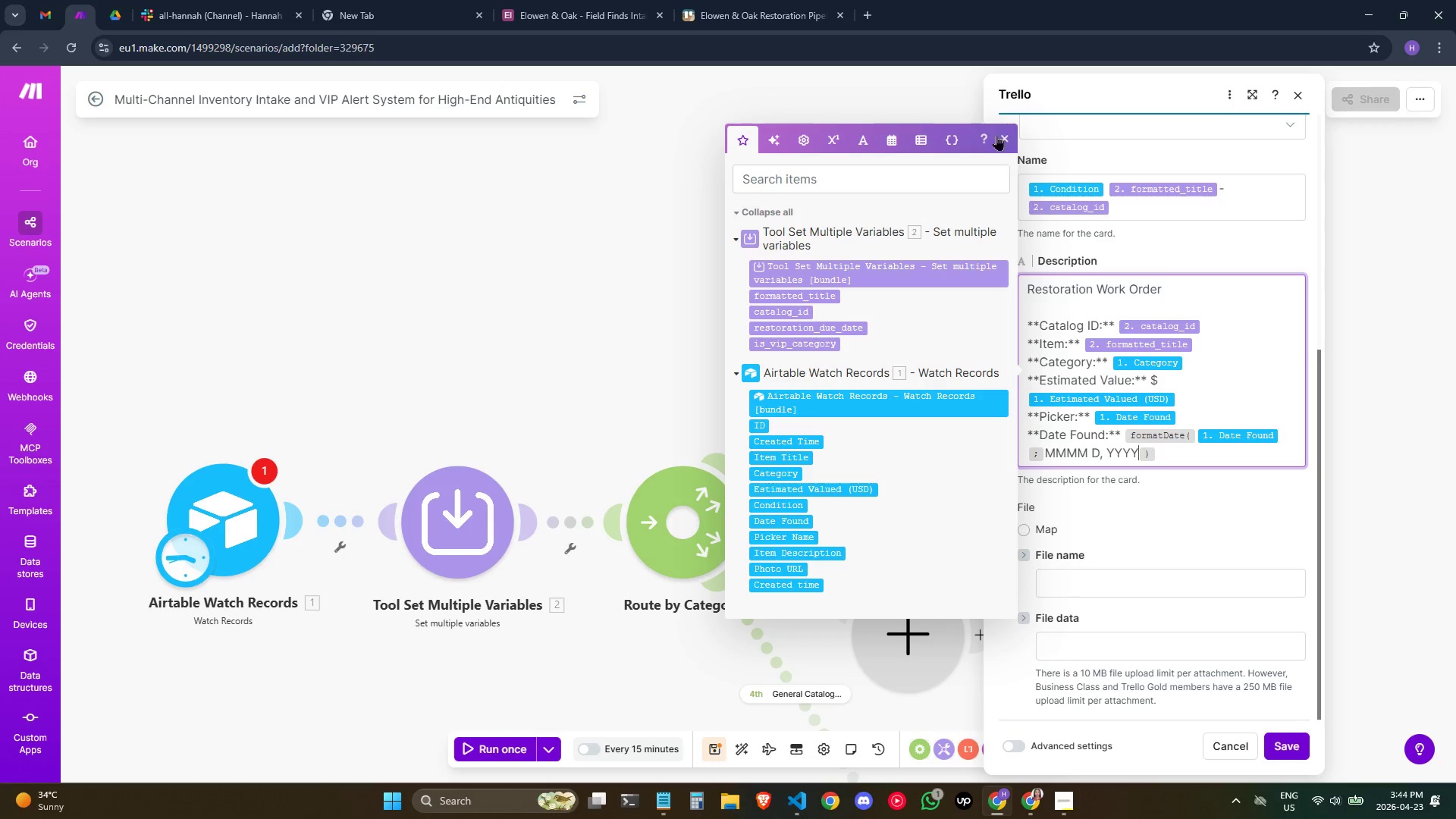 
left_click([998, 139])
 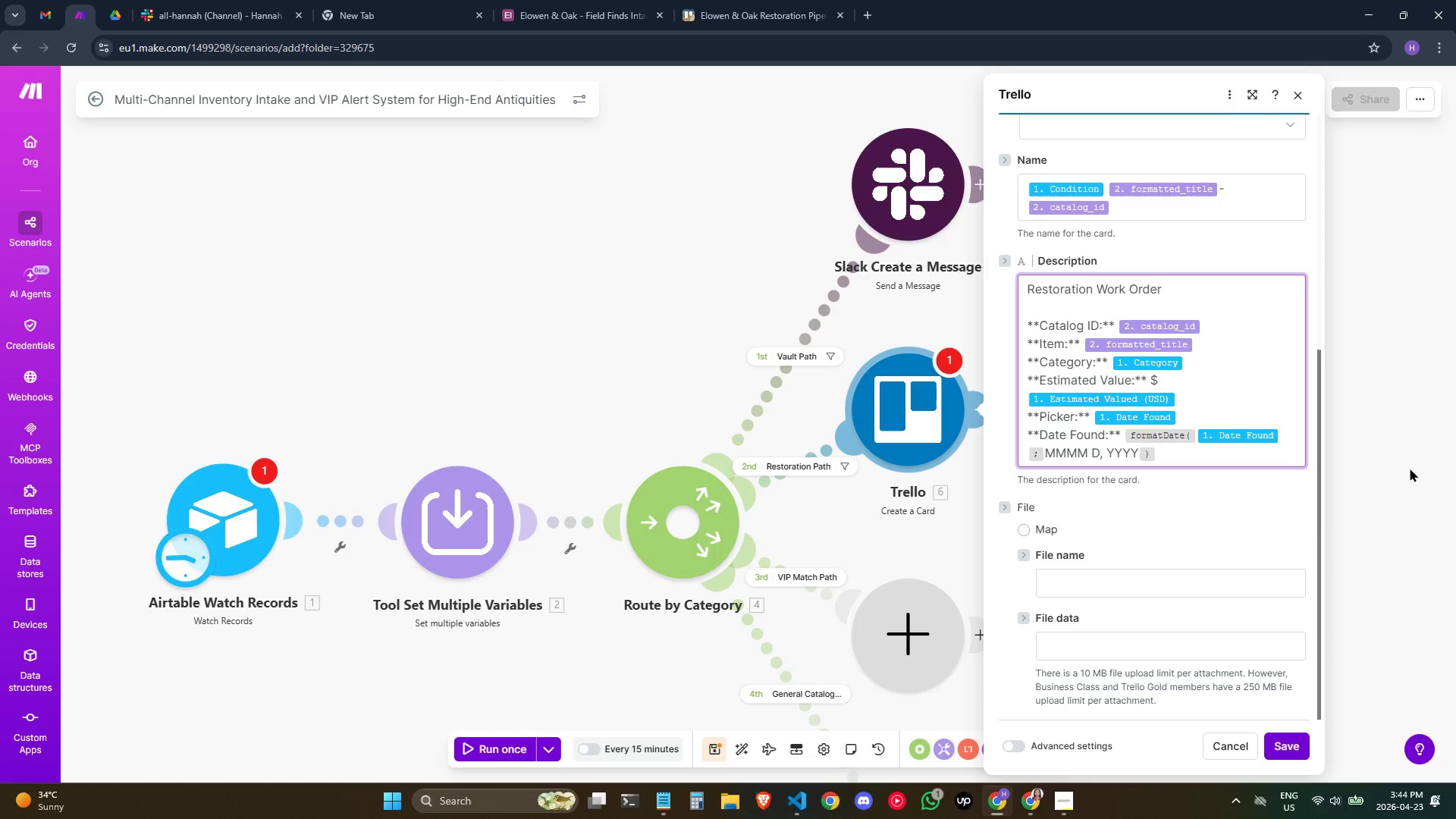 
scroll: coordinate [1187, 522], scroll_direction: down, amount: 1.0
 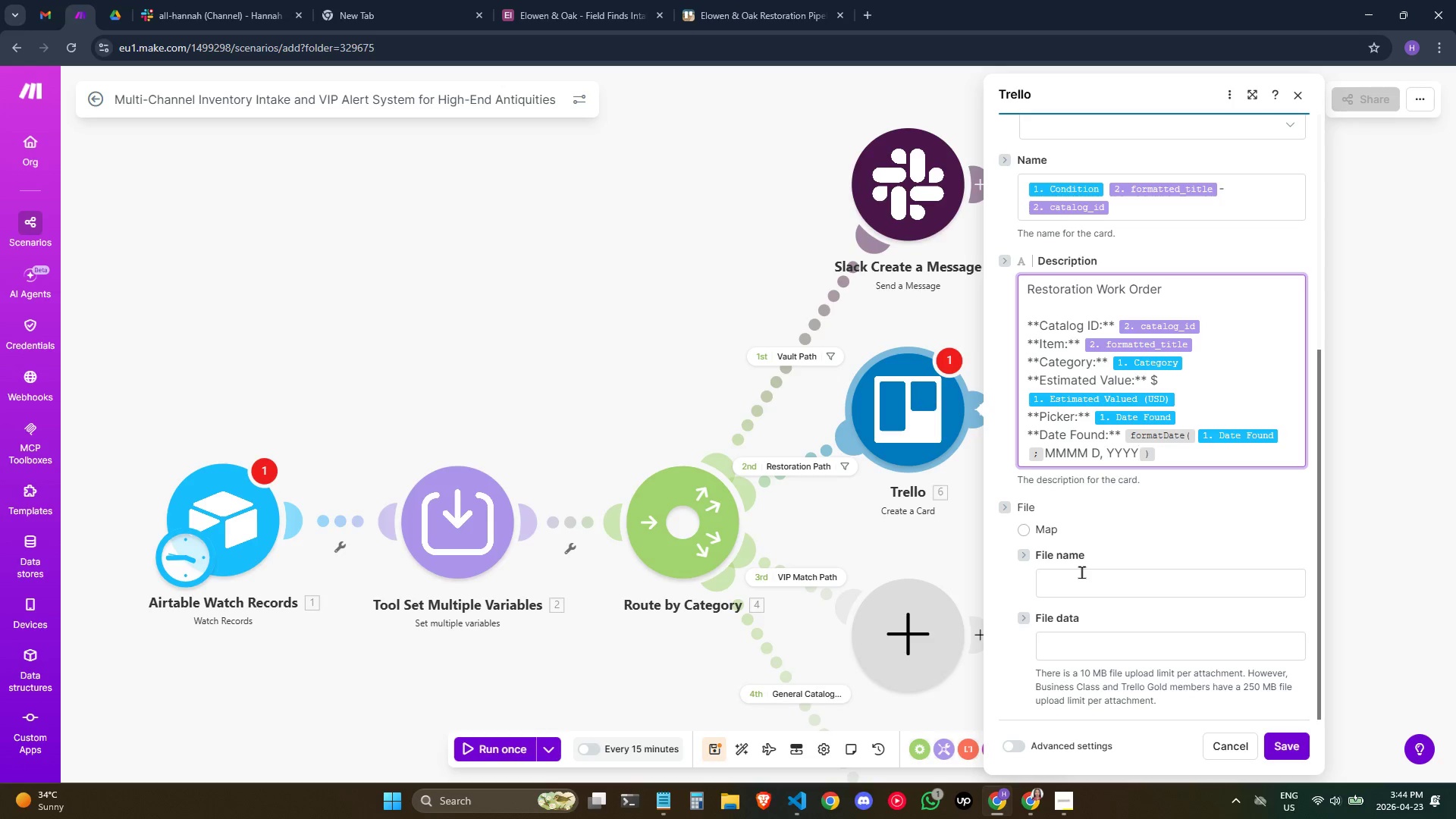 
left_click([1134, 523])
 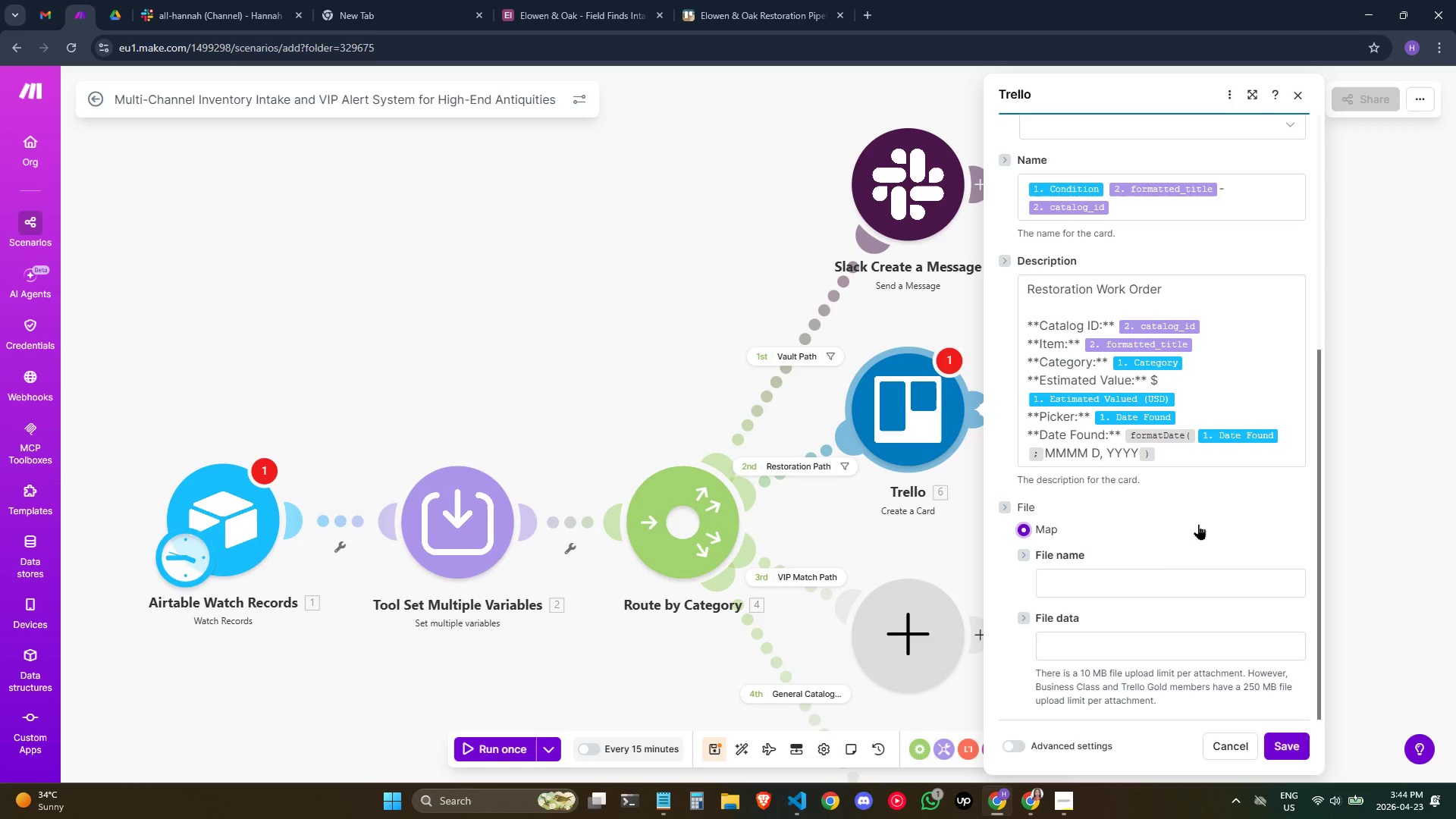 
left_click([1188, 532])
 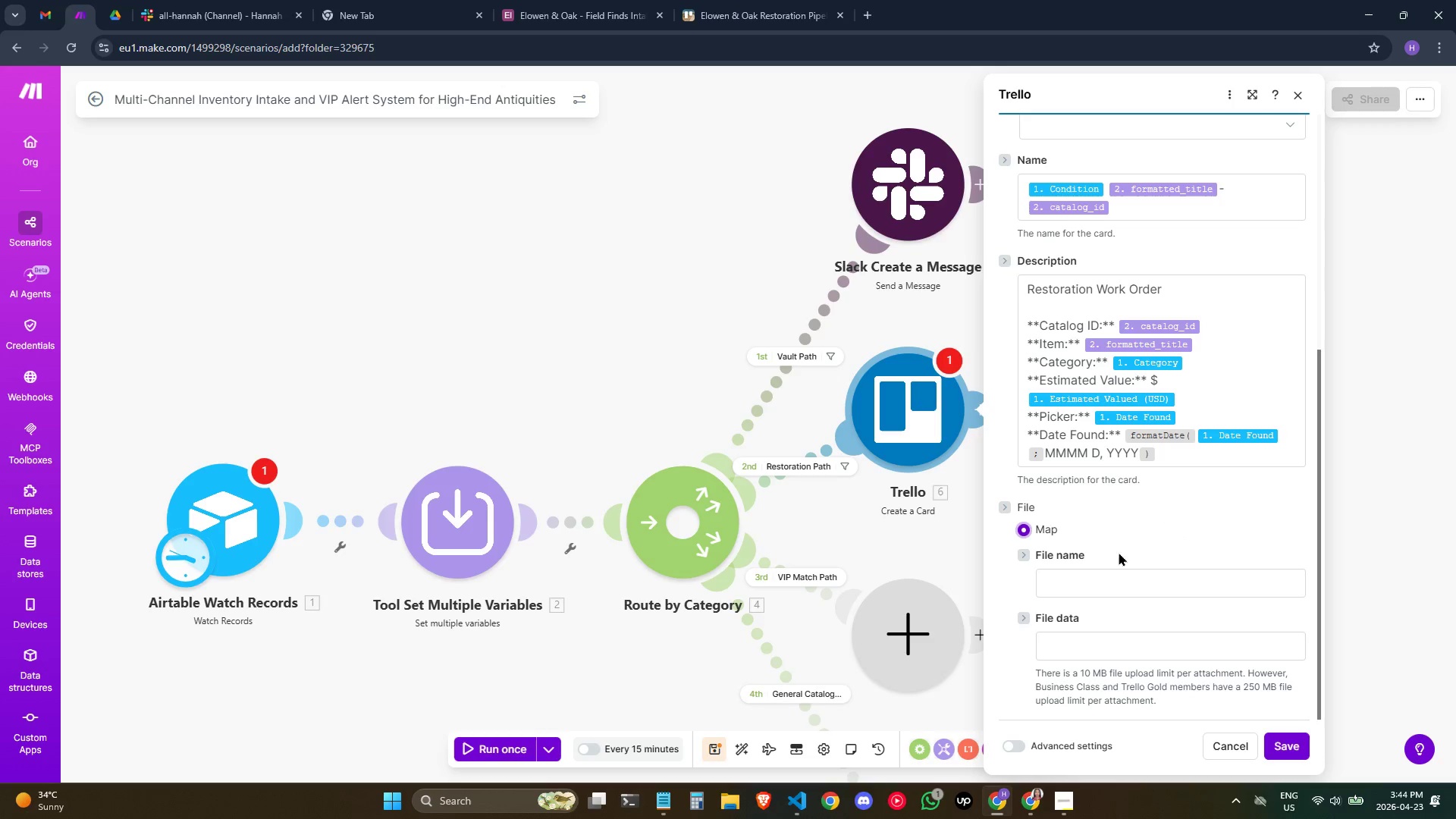 
left_click([1119, 552])
 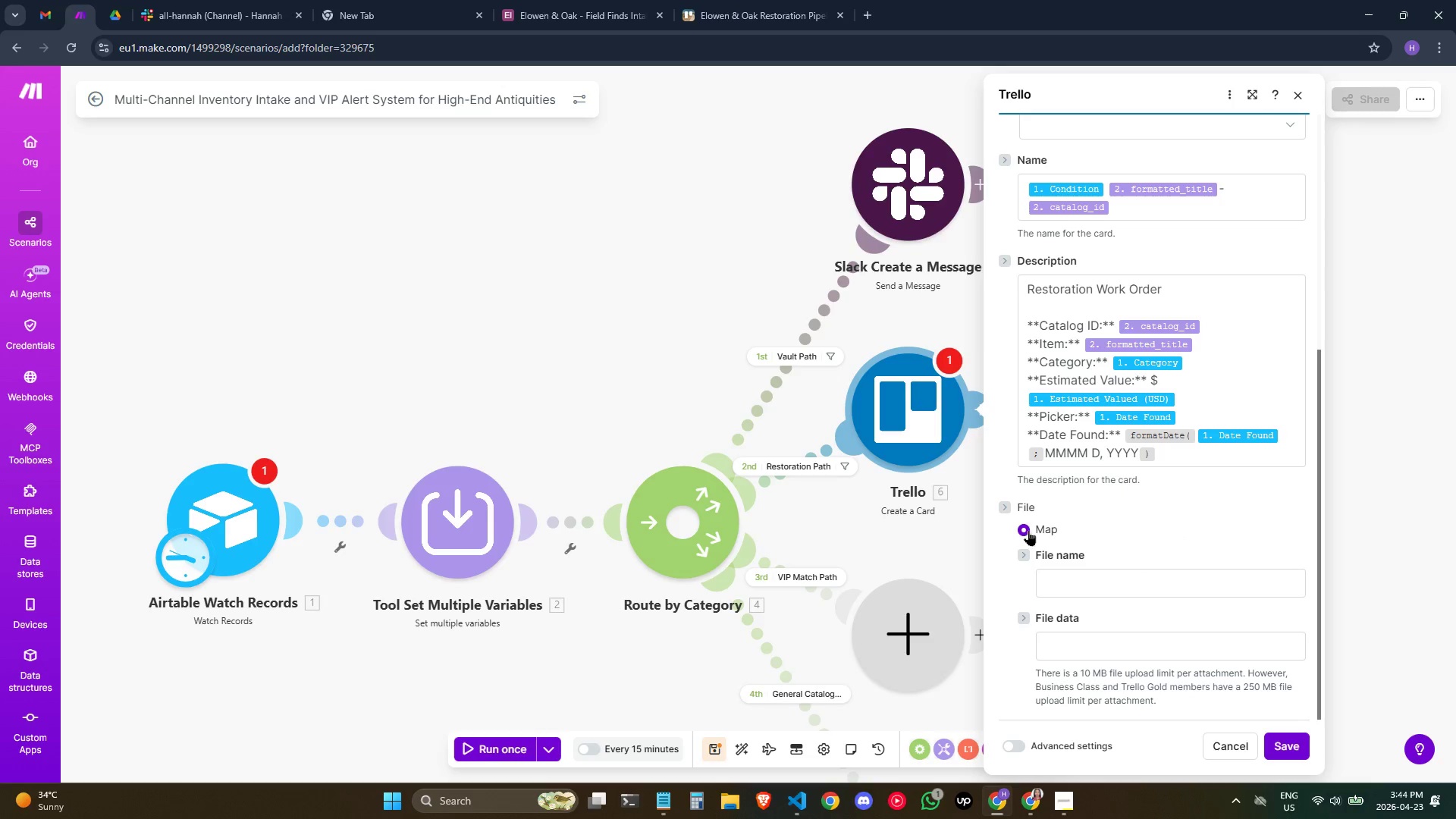 
left_click([1028, 530])
 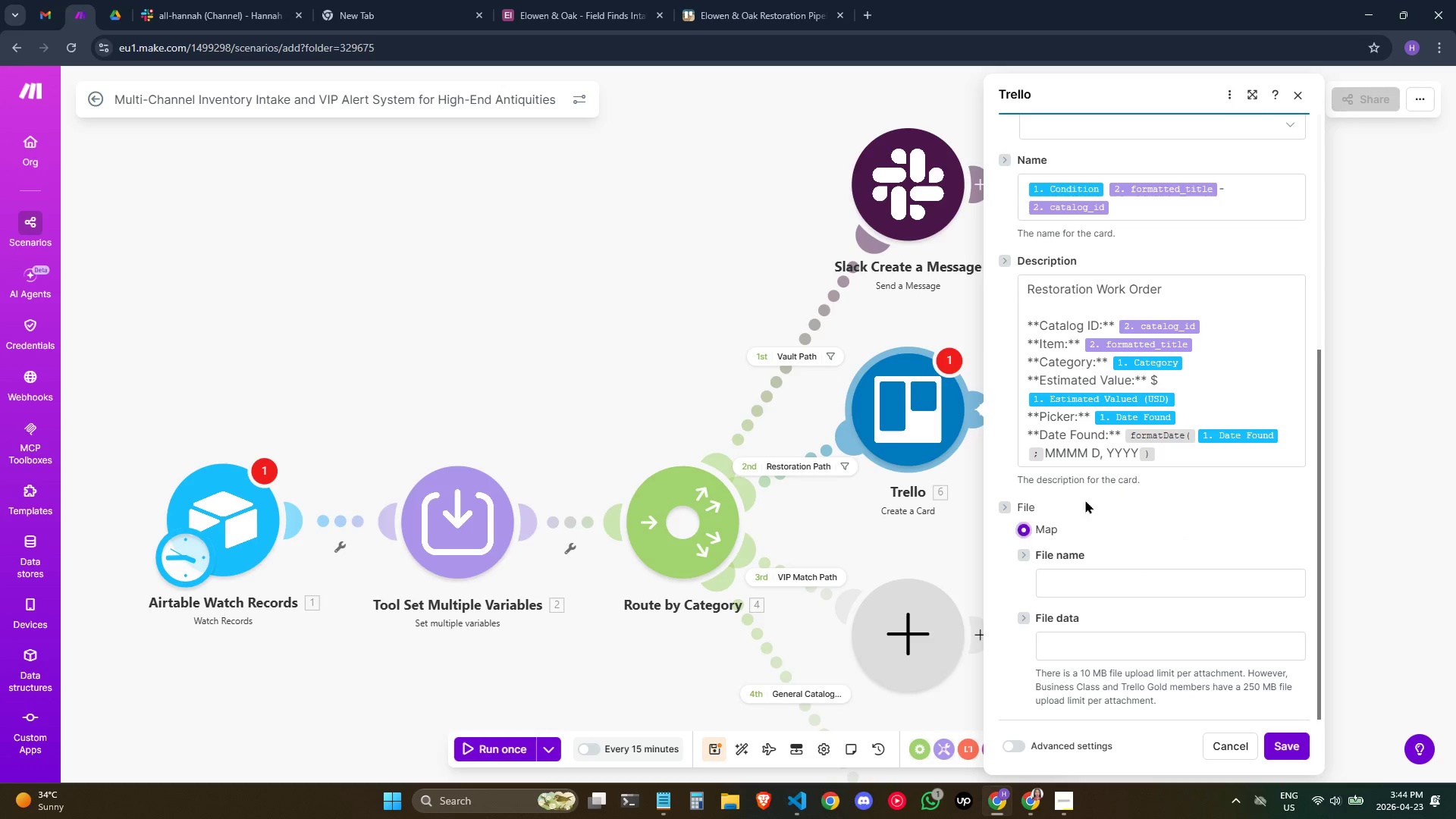 
double_click([1162, 479])
 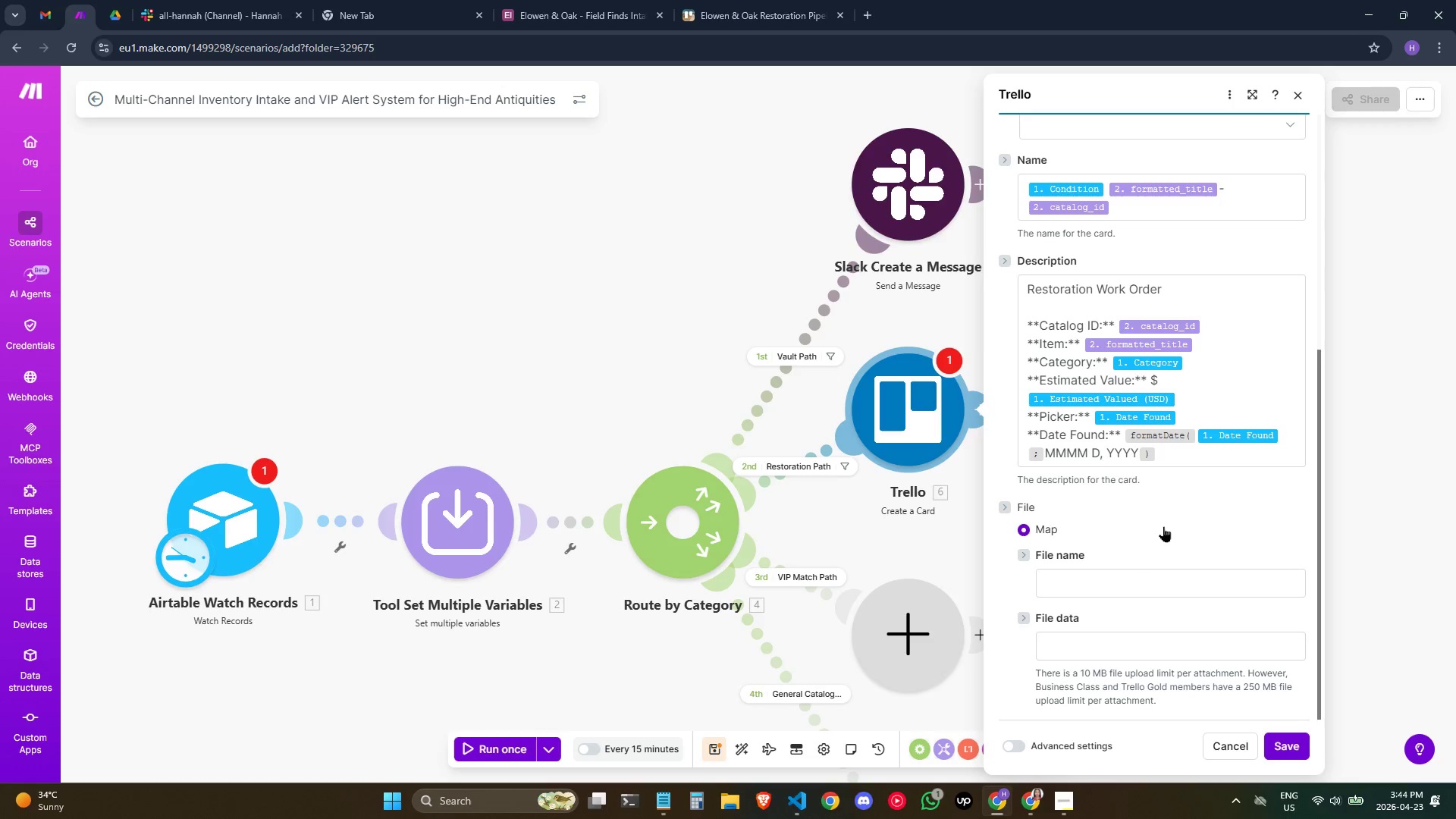 
left_click([1163, 526])
 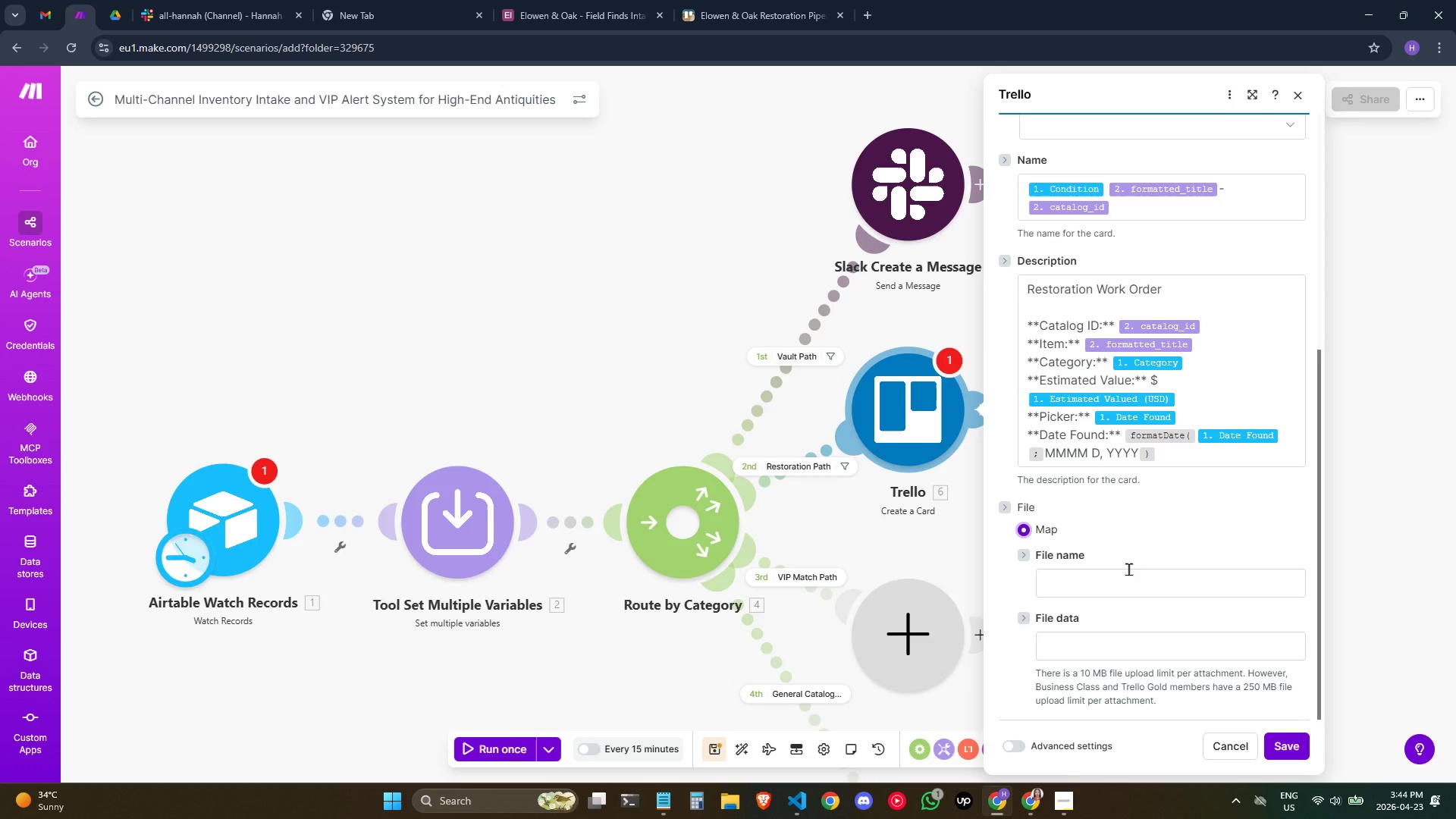 
scroll: coordinate [1129, 544], scroll_direction: down, amount: 4.0
 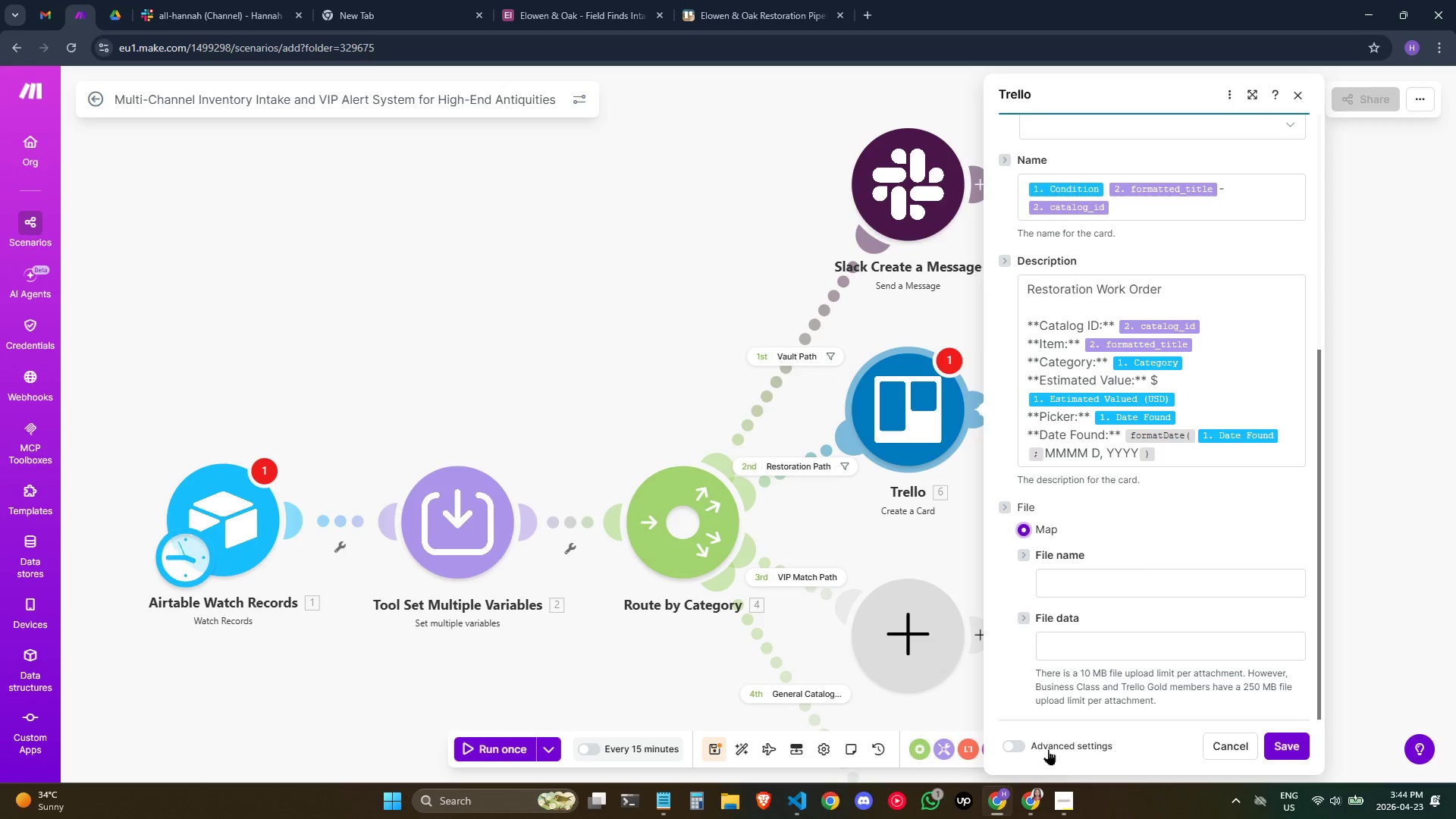 
left_click([1007, 752])
 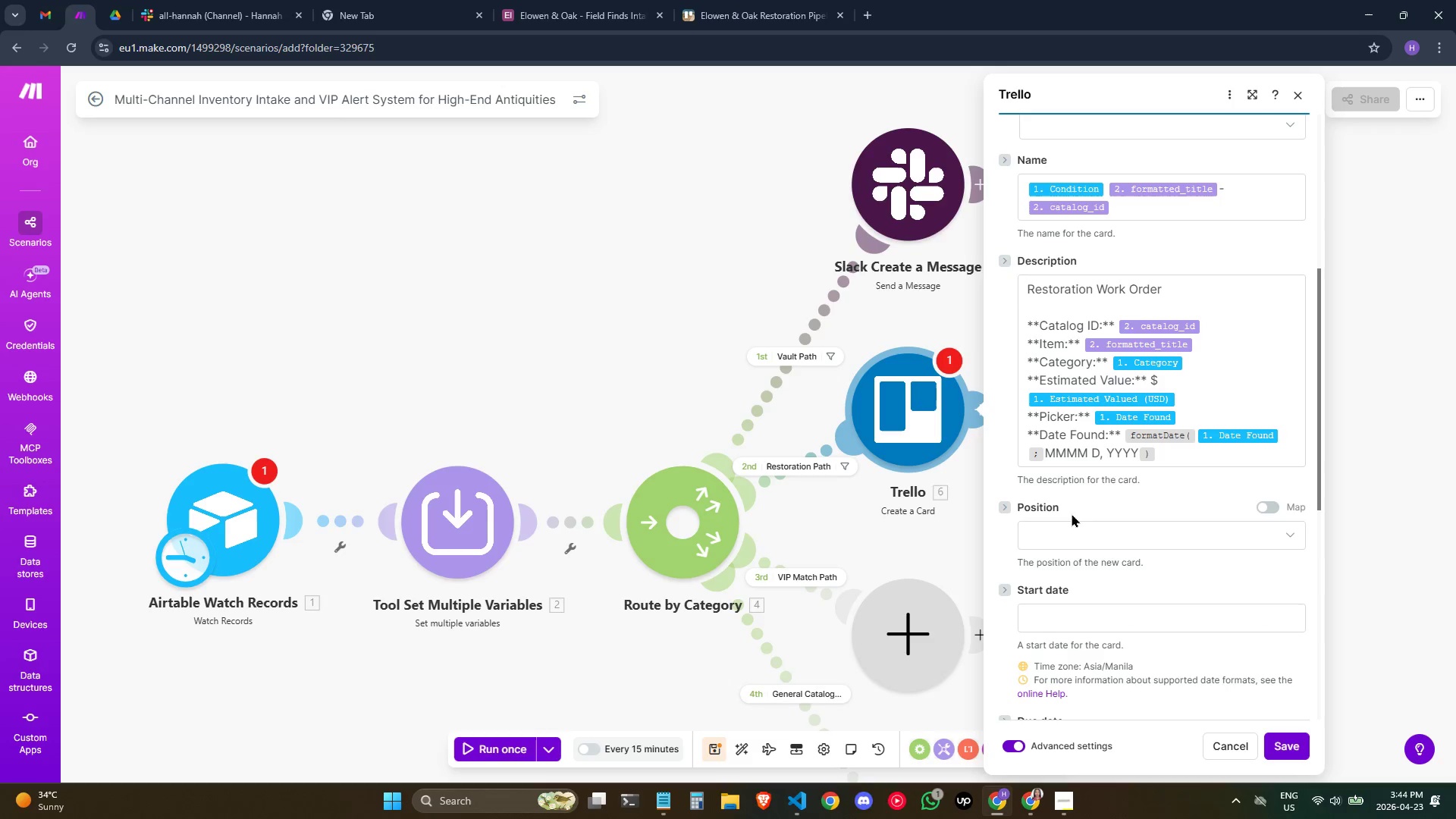 
scroll: coordinate [1105, 479], scroll_direction: down, amount: 1.0
 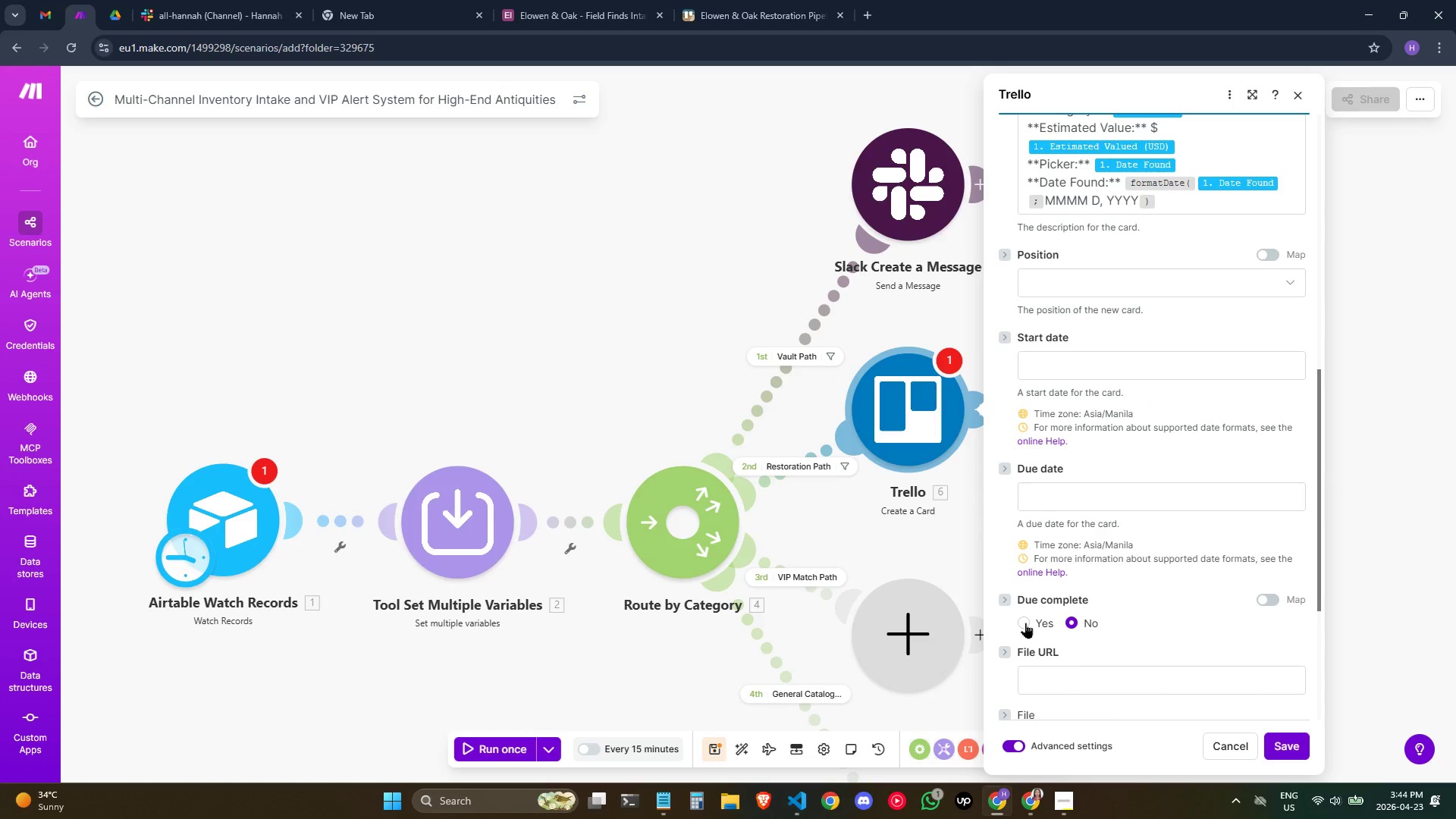 
left_click([1081, 495])
 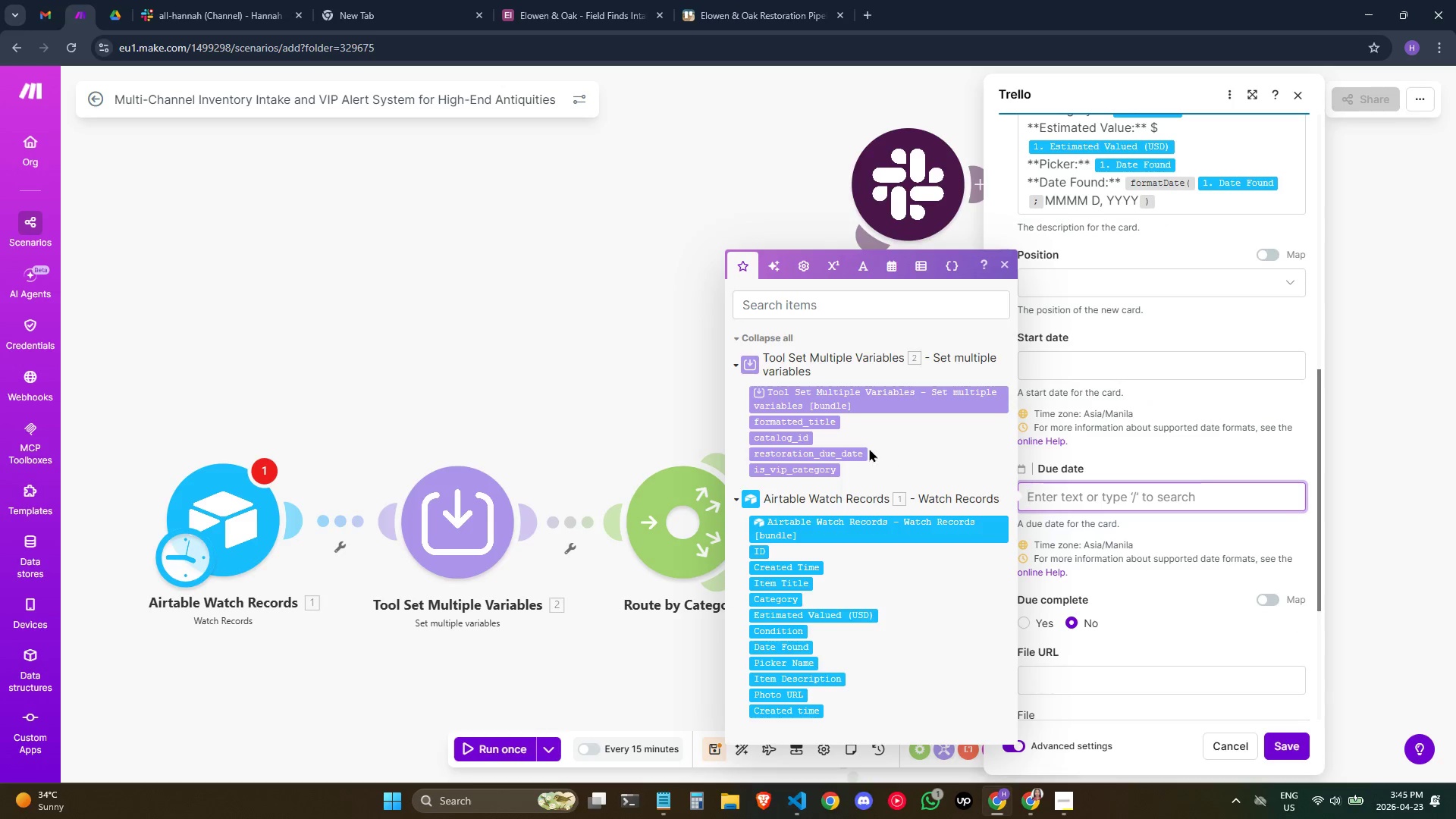 
left_click([827, 452])
 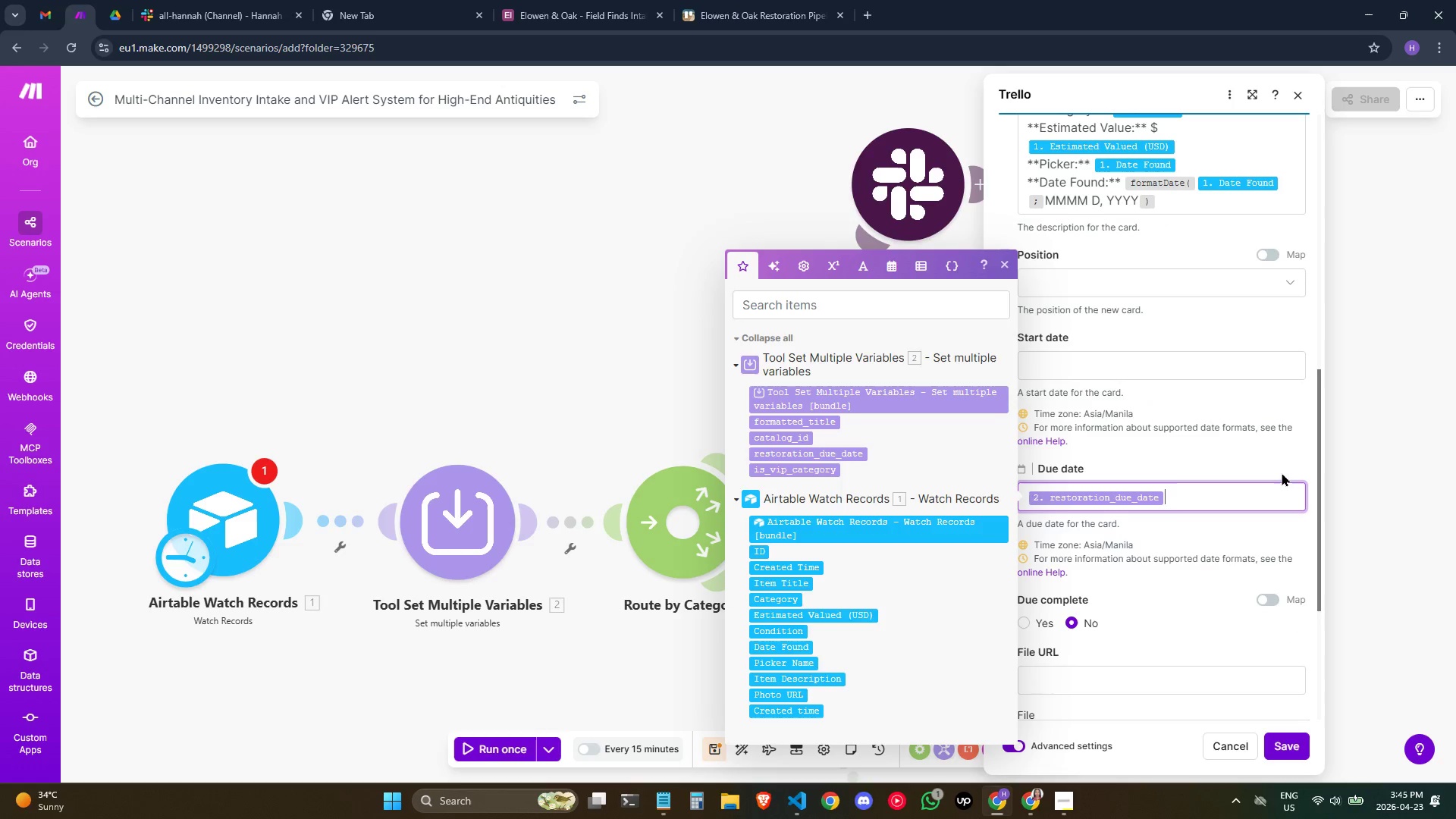 
scroll: coordinate [1278, 491], scroll_direction: down, amount: 1.0
 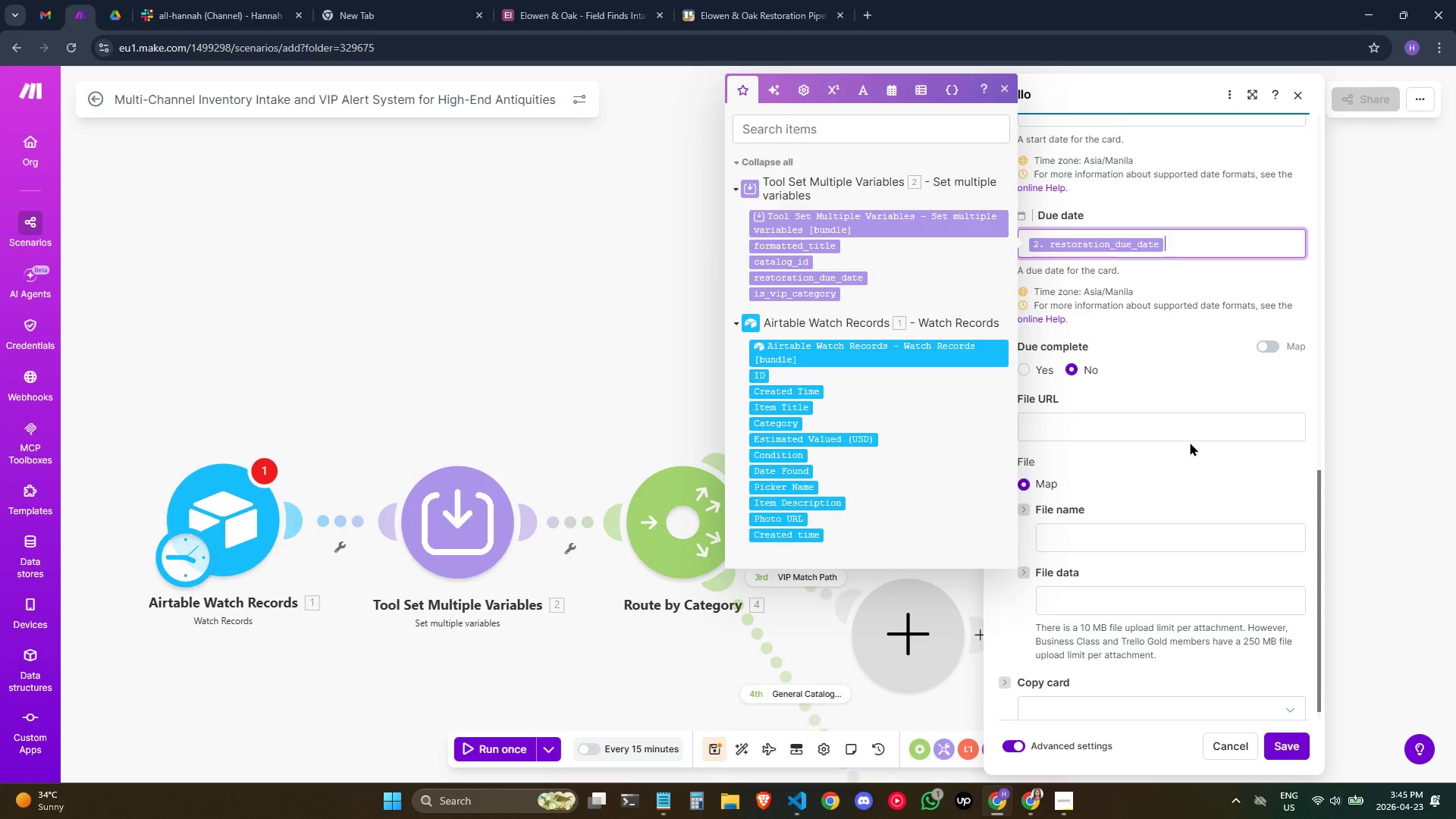 
left_click([1144, 506])
 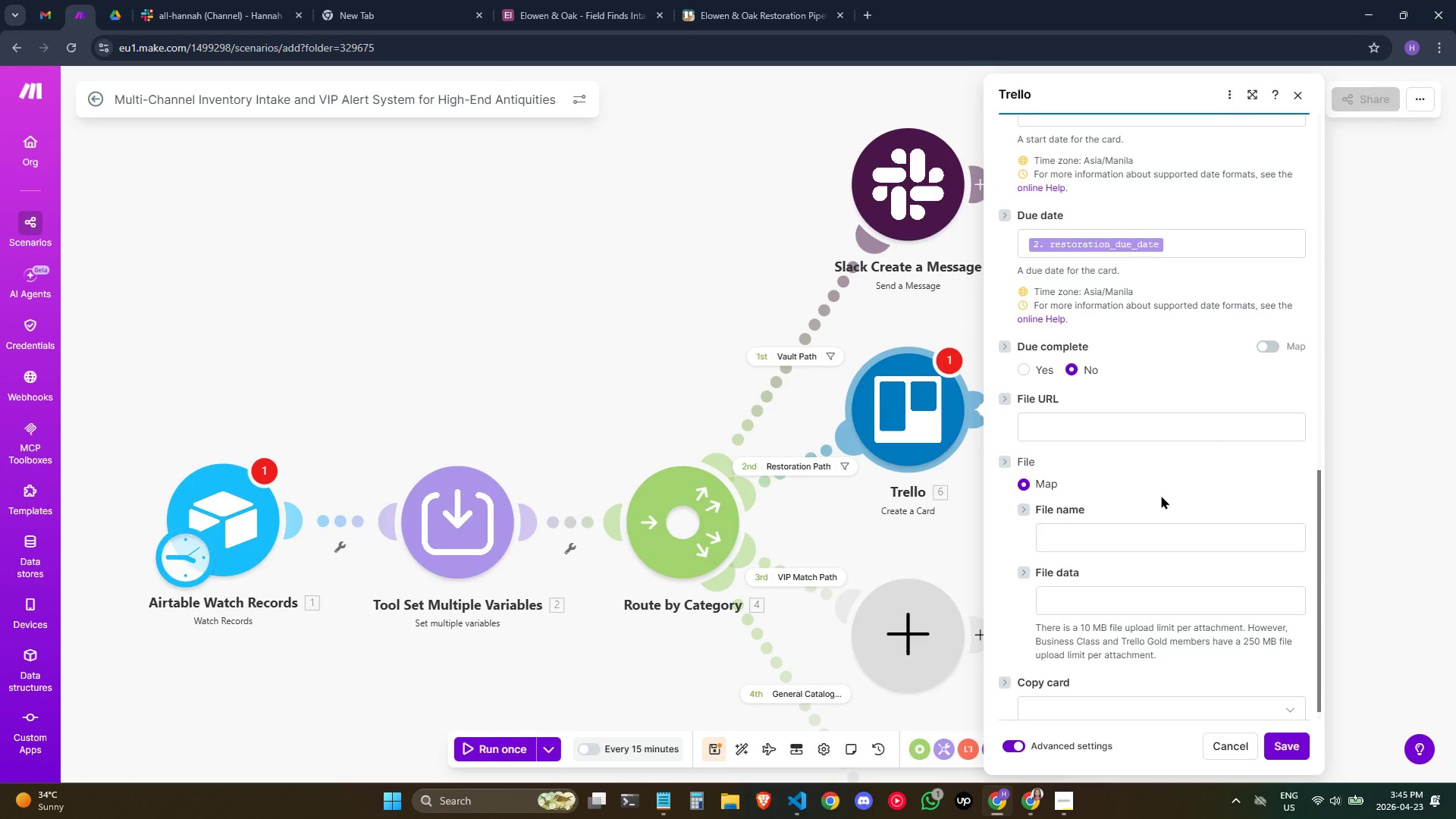 
scroll: coordinate [1161, 495], scroll_direction: down, amount: 3.0
 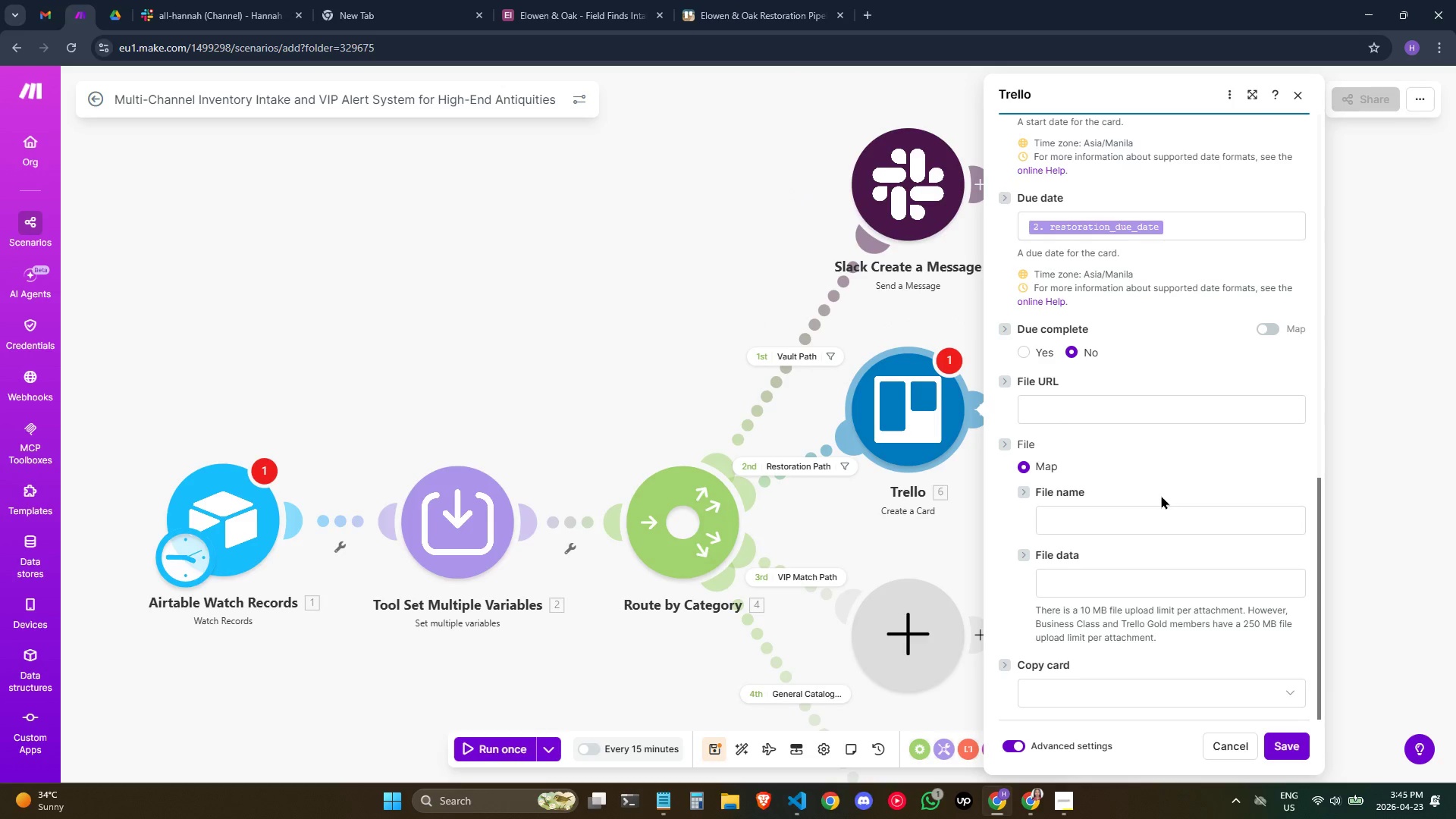 
scroll: coordinate [1161, 495], scroll_direction: up, amount: 1.0
 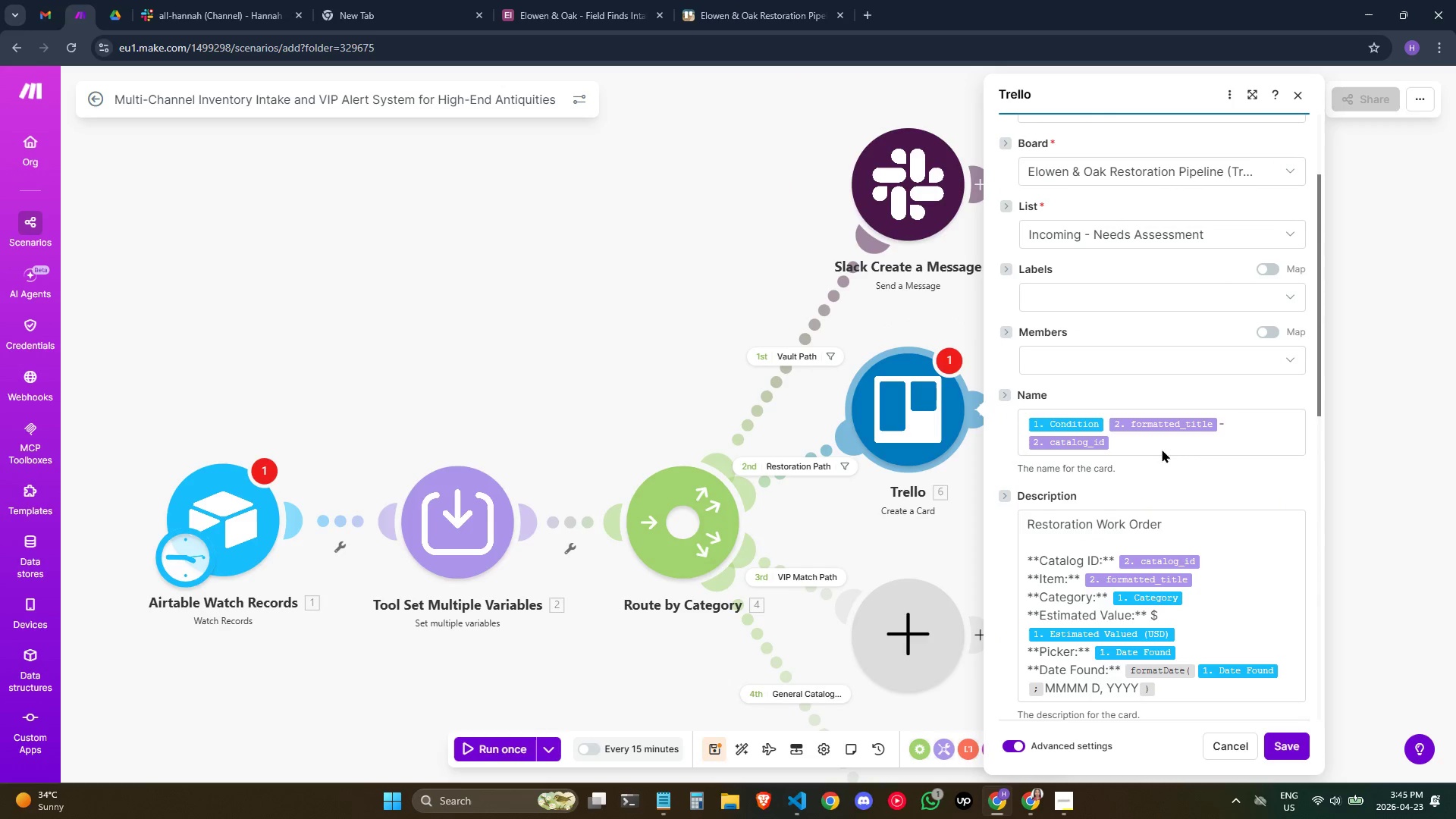 
left_click([1147, 297])
 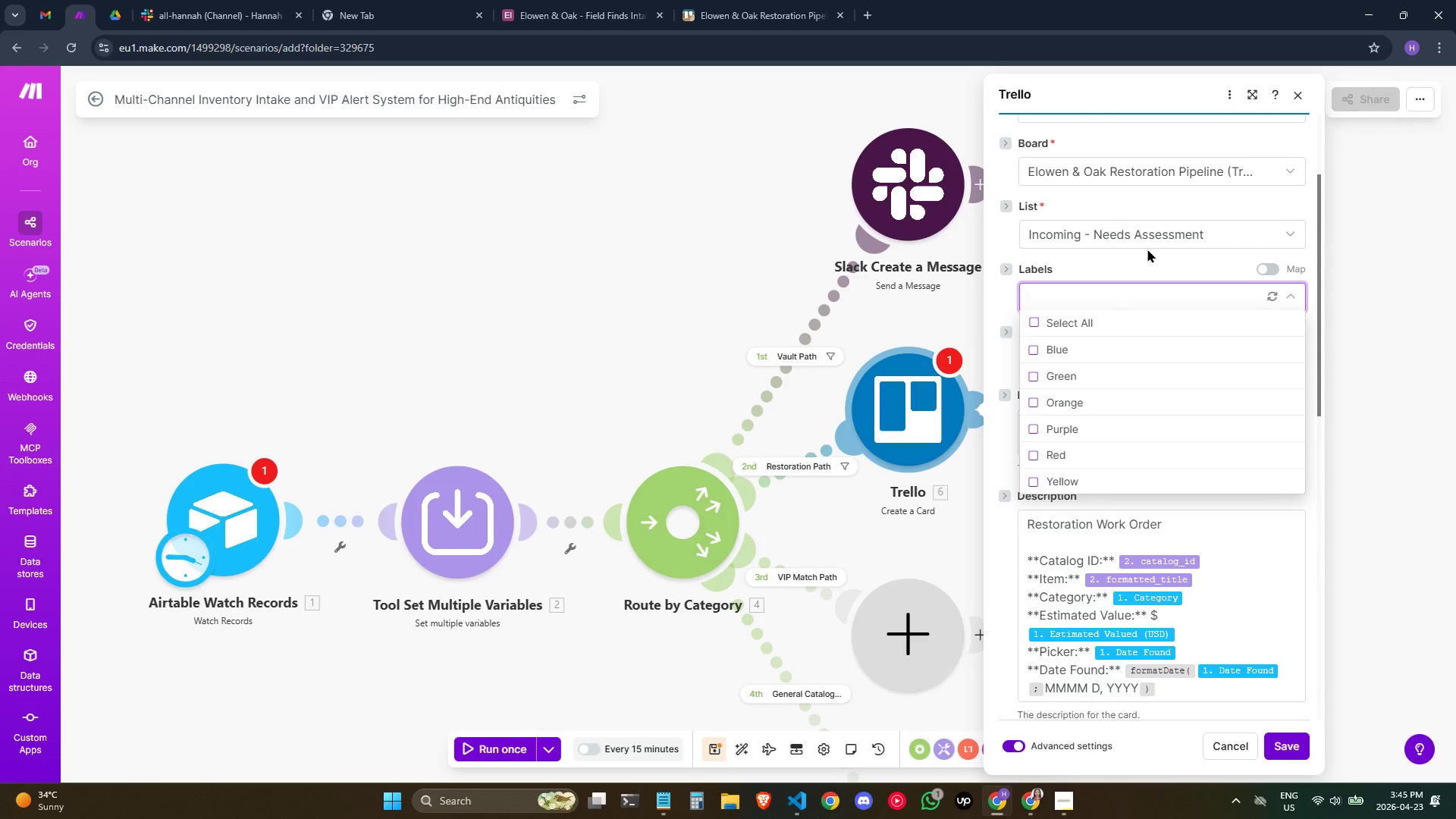 
wait(5.92)
 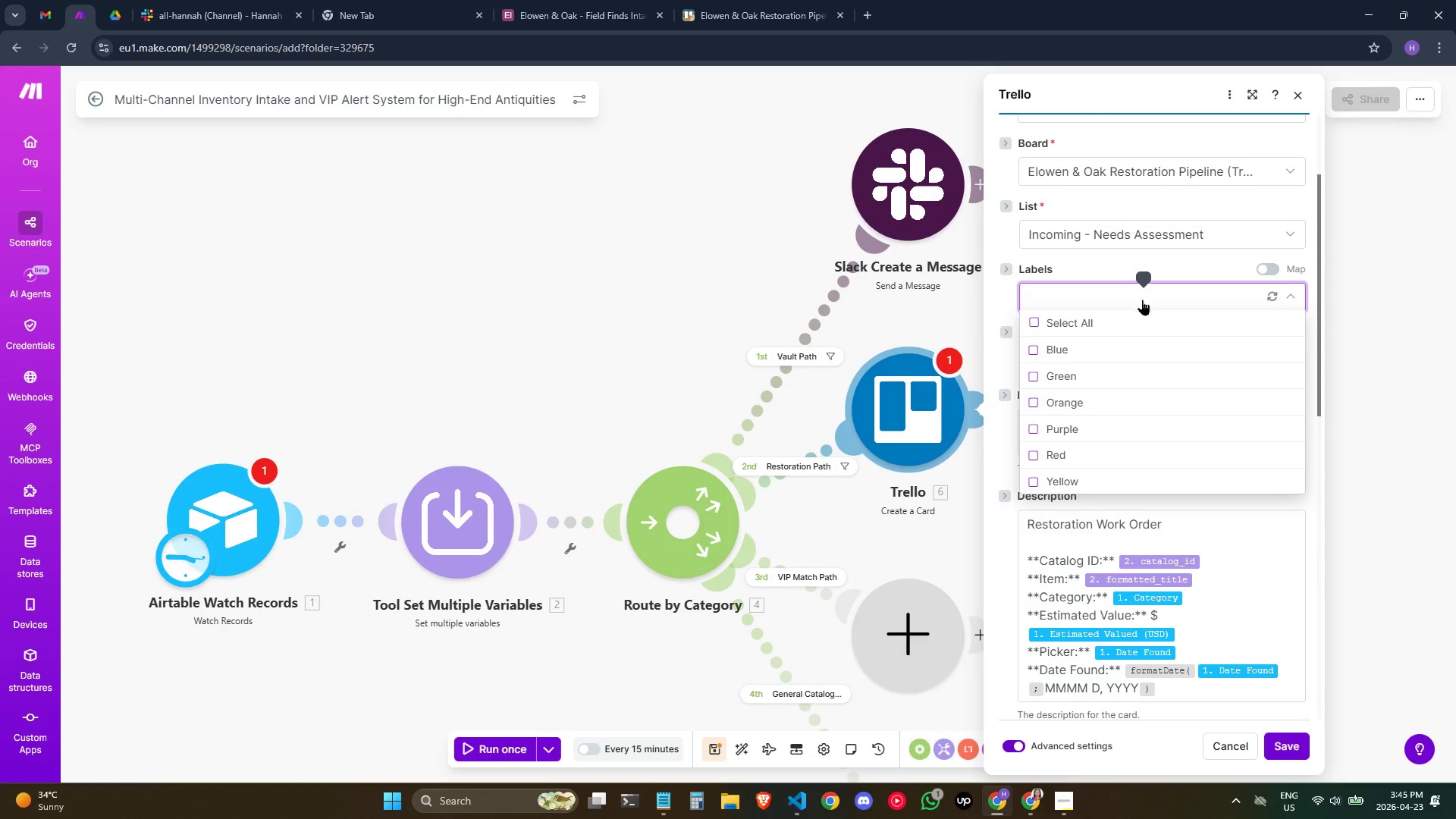 
left_click([1057, 452])
 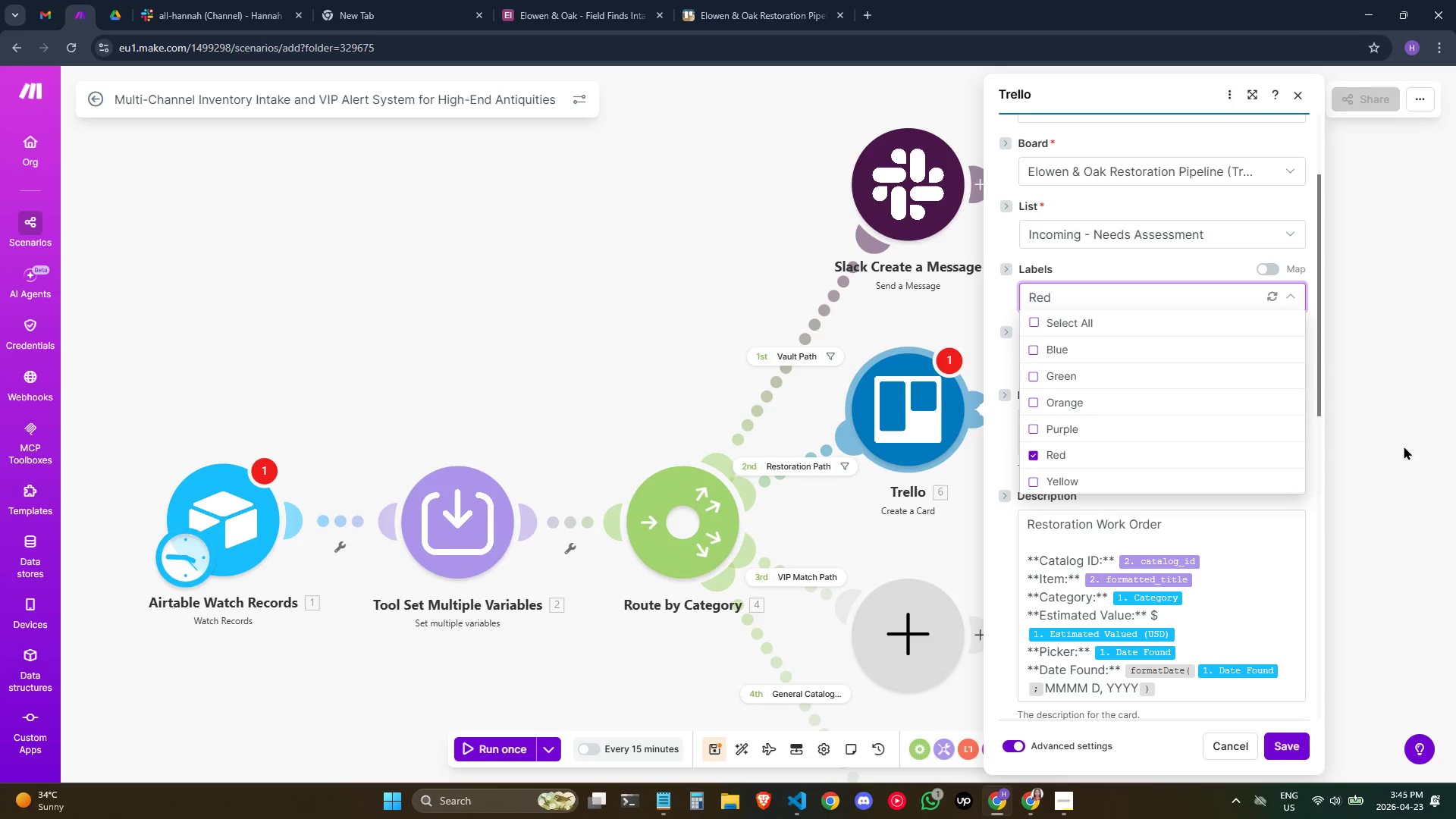 
left_click([1196, 298])
 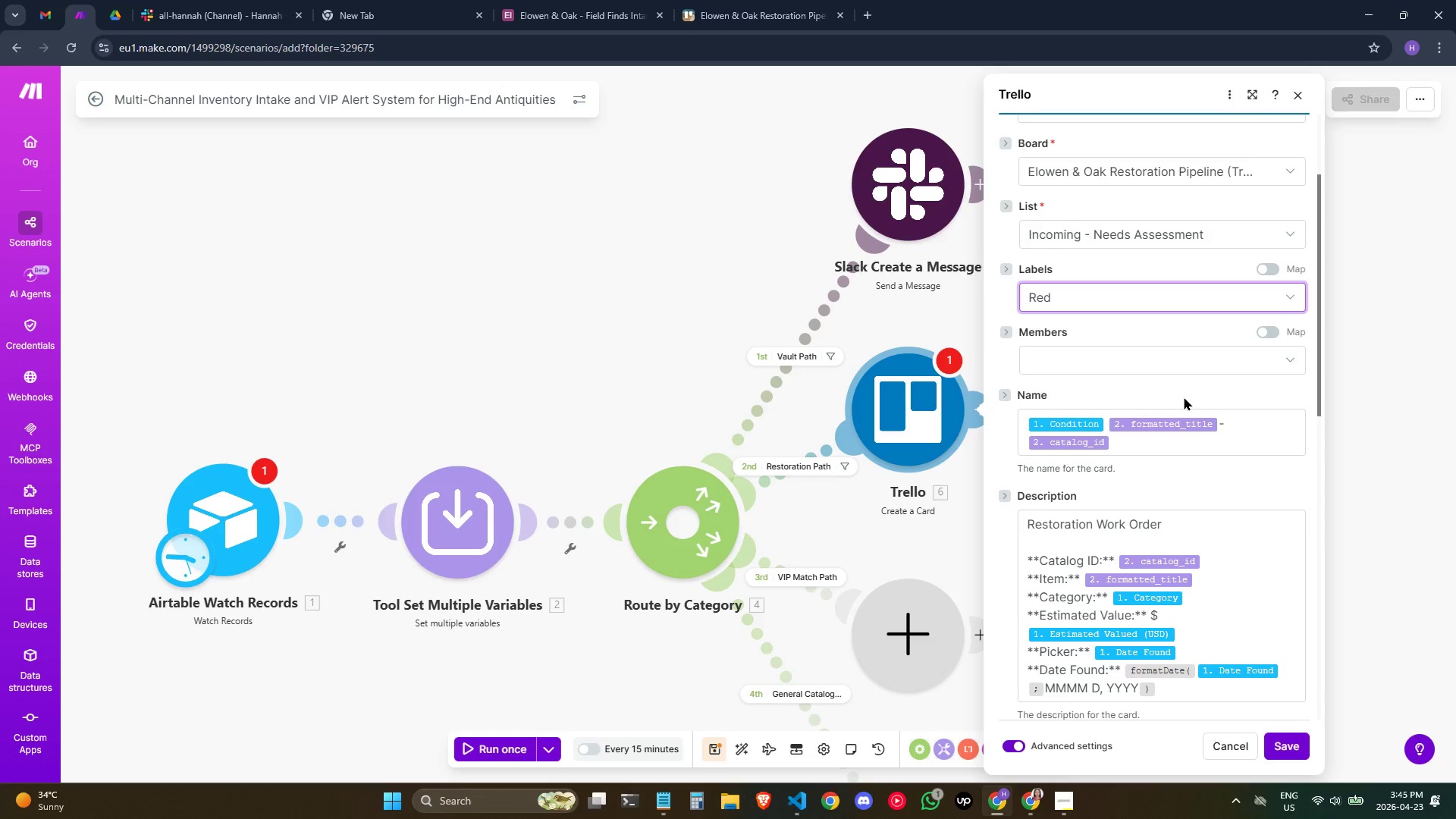 
scroll: coordinate [1173, 431], scroll_direction: down, amount: 1.0
 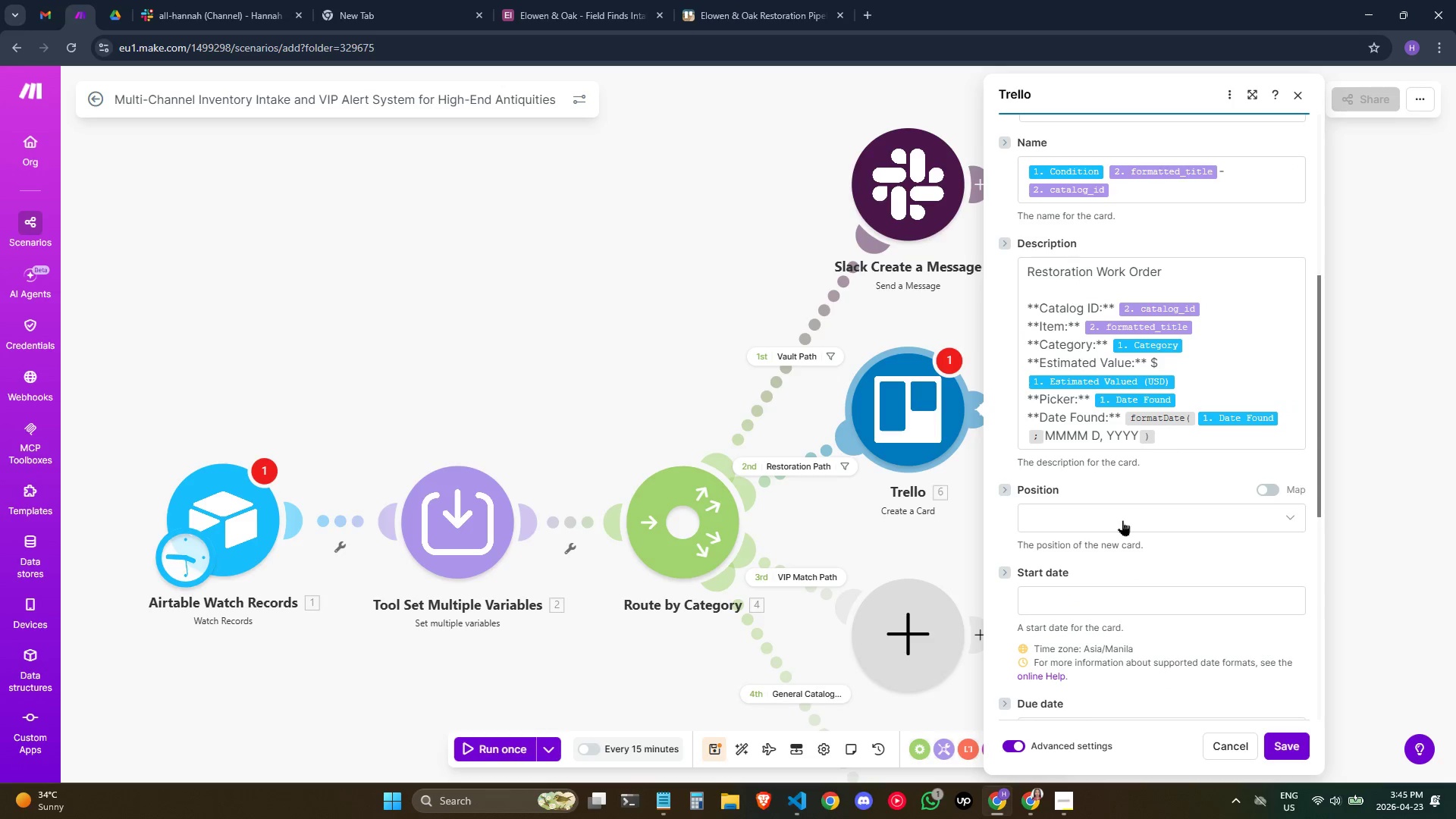 
left_click([1119, 523])
 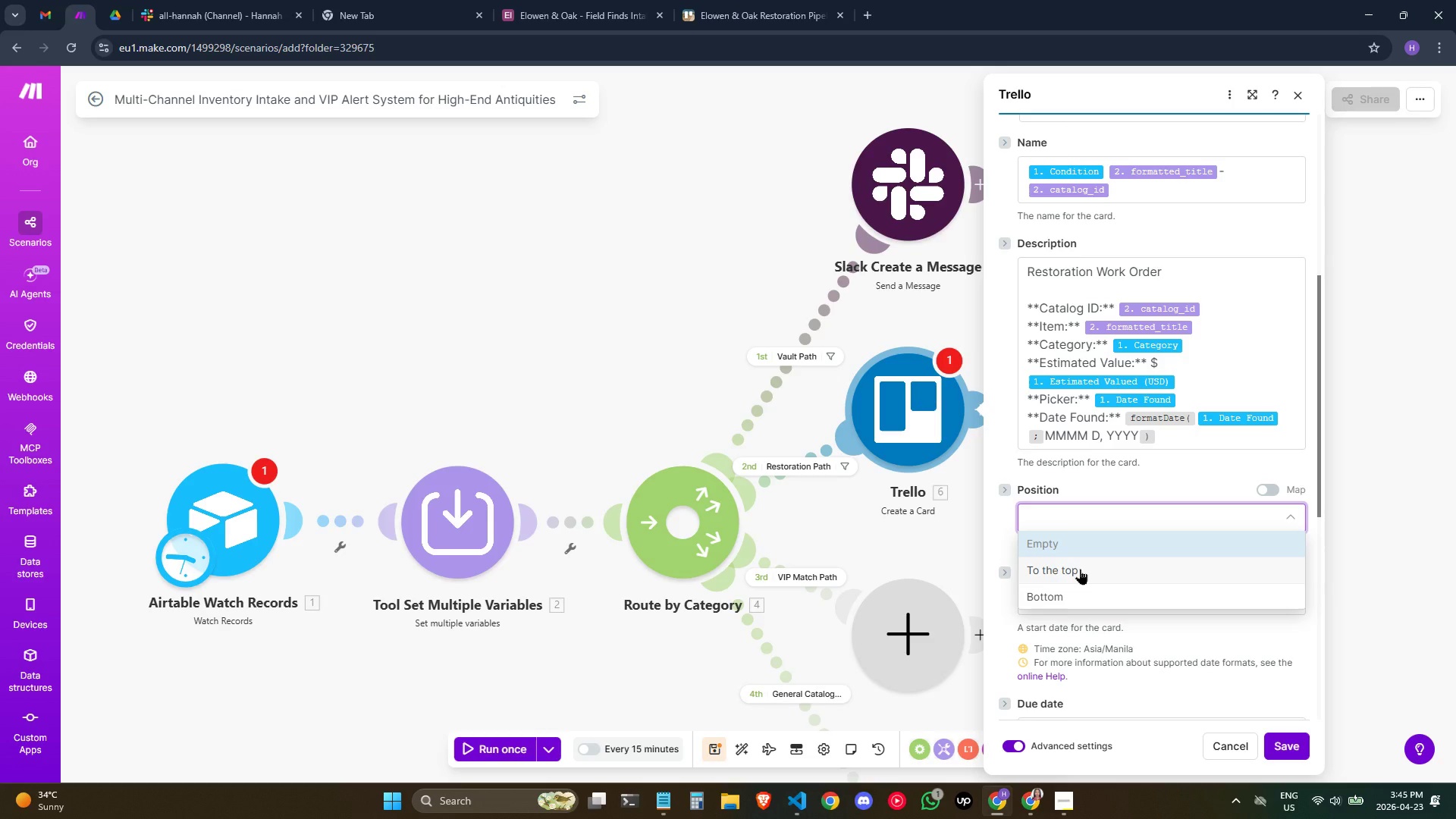 
wait(5.2)
 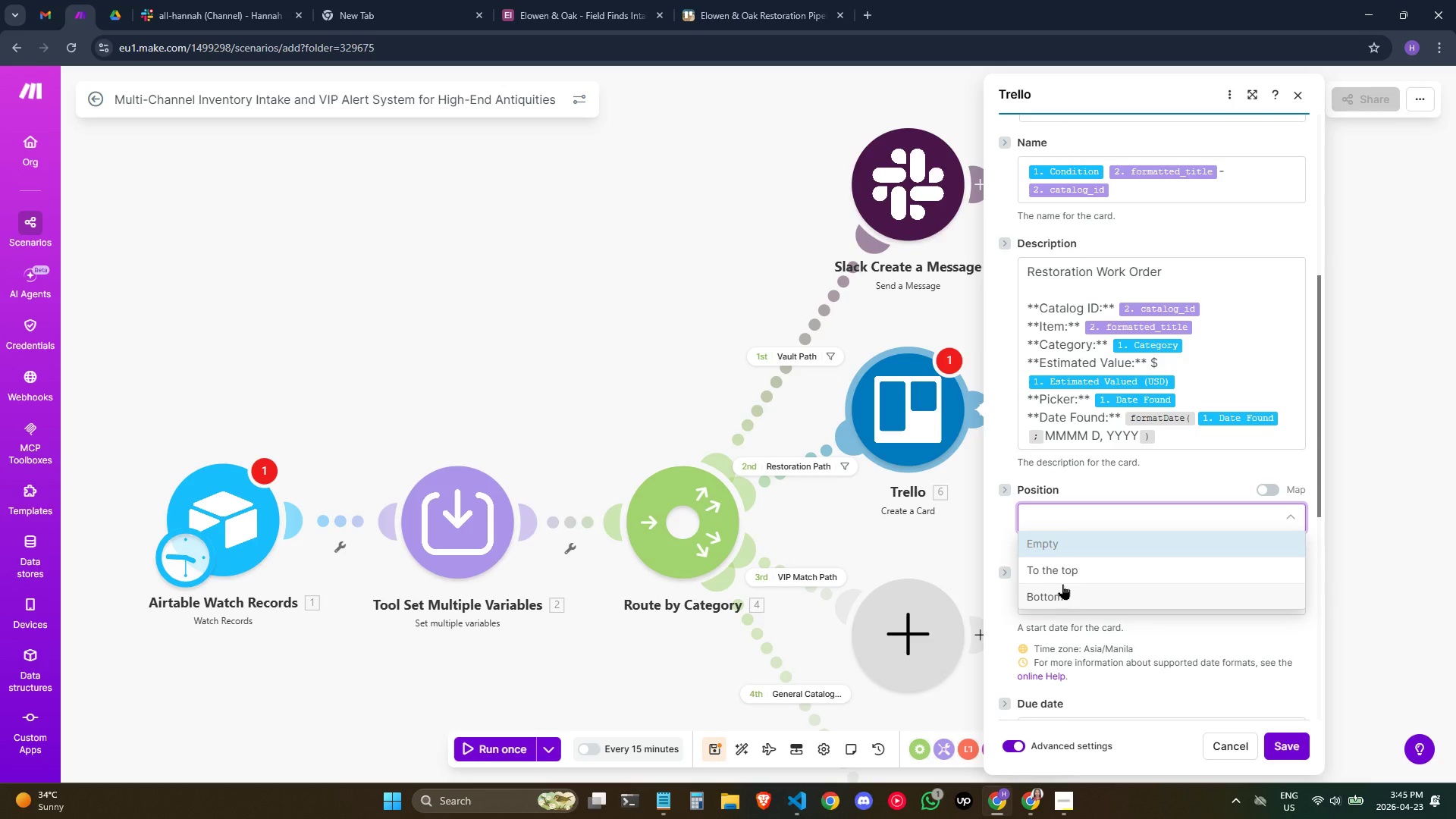 
left_click([1080, 569])
 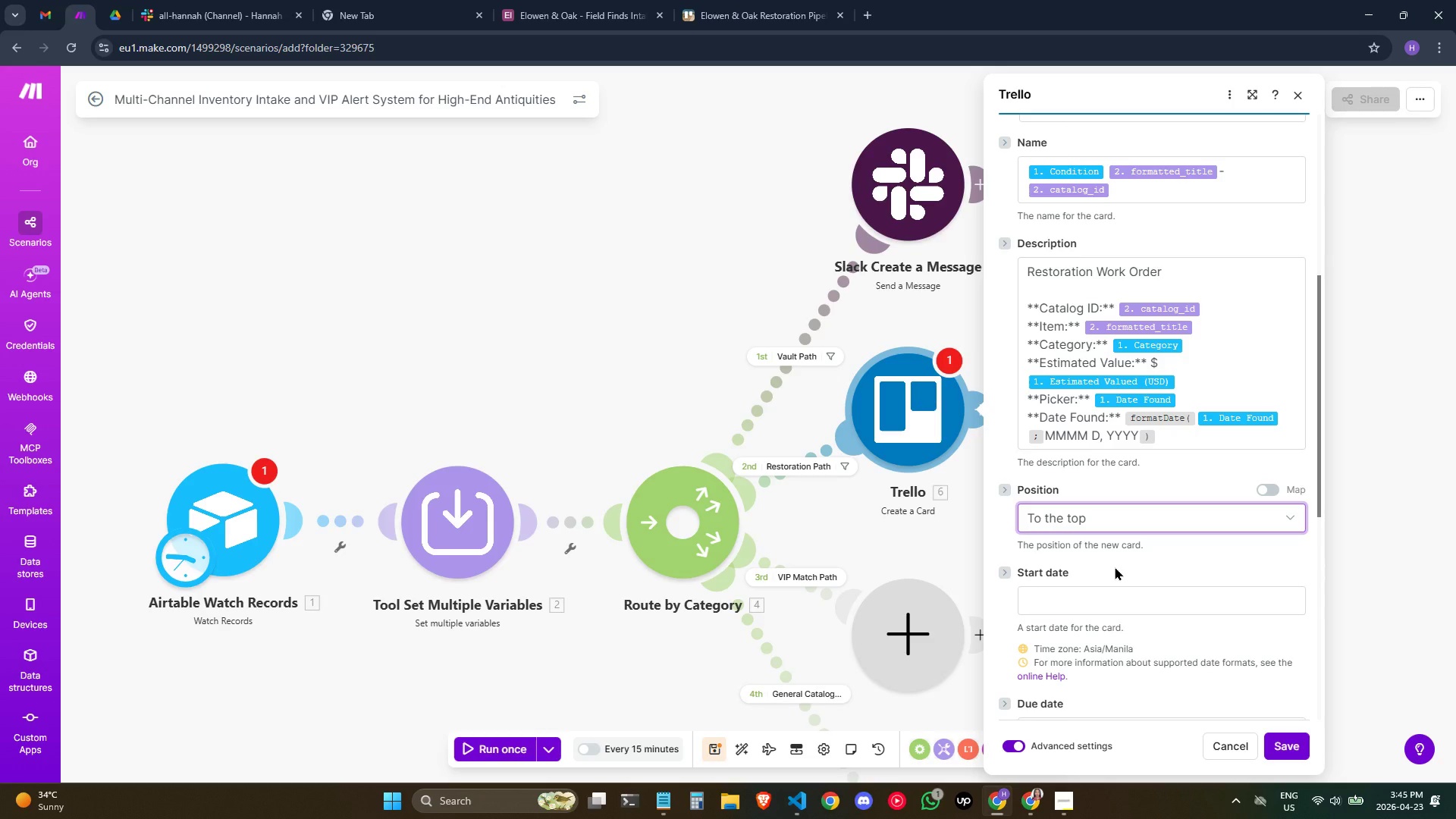 
scroll: coordinate [1158, 571], scroll_direction: down, amount: 2.0
 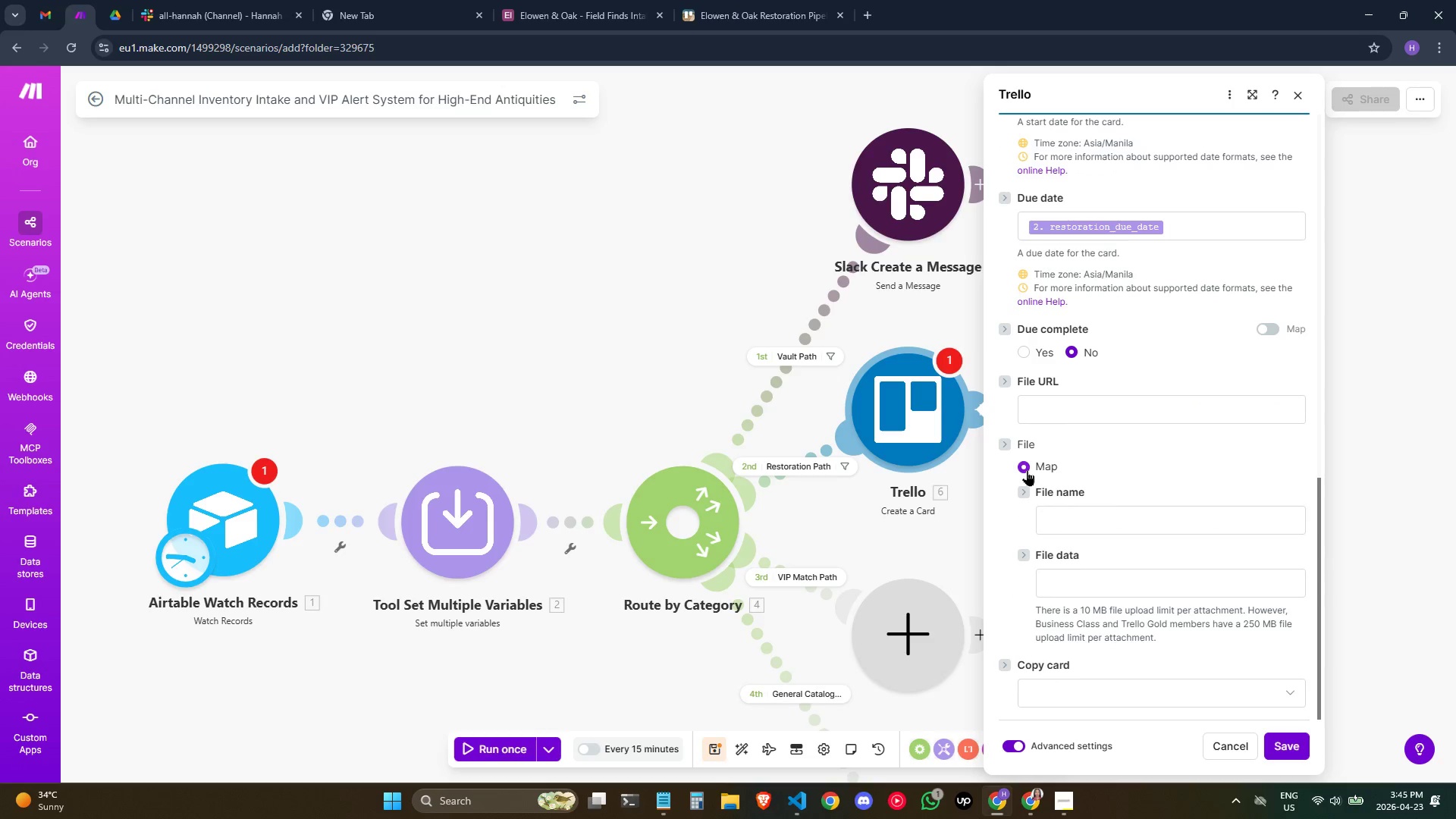 
left_click([1040, 462])
 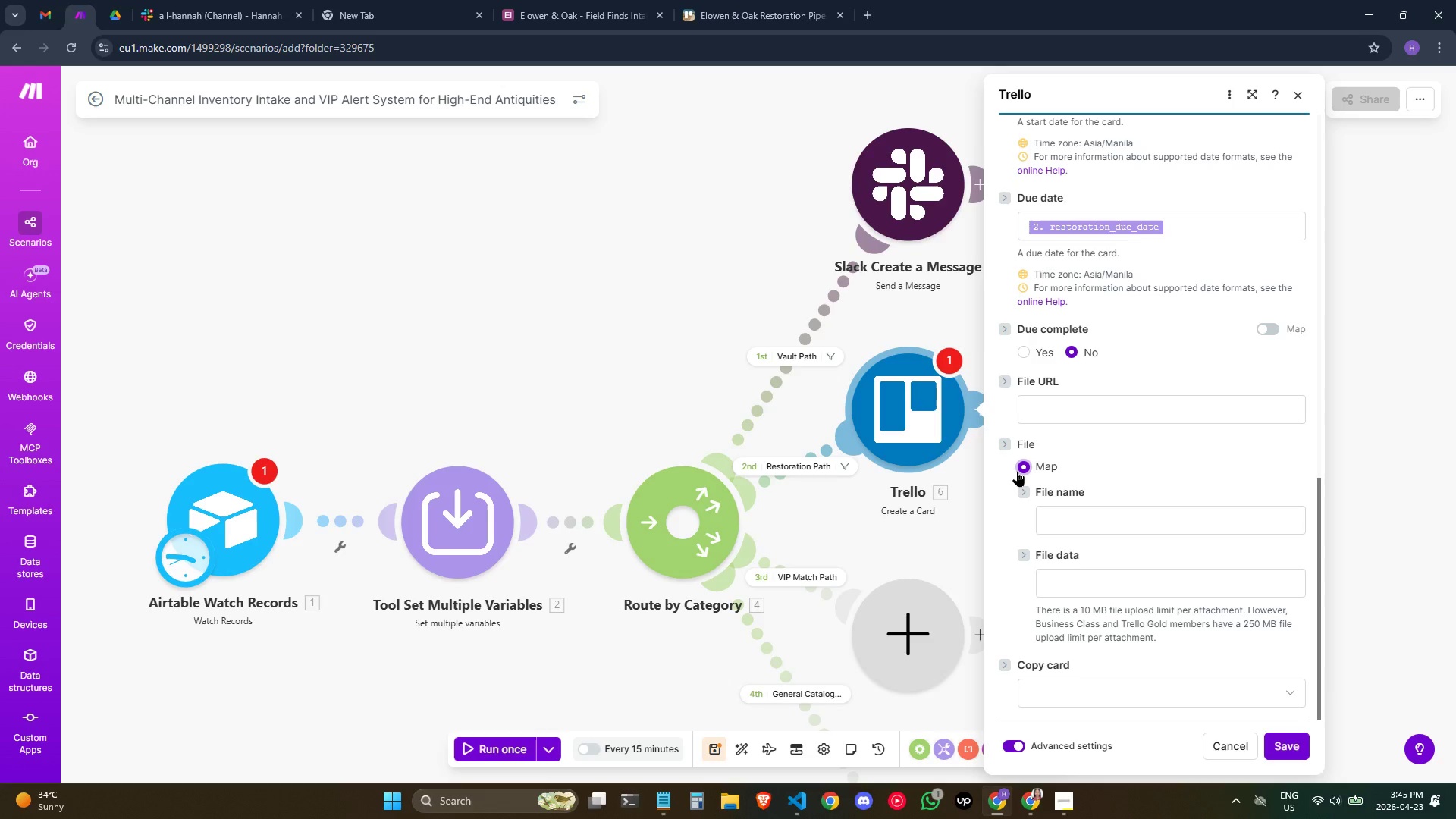 
left_click([1017, 471])
 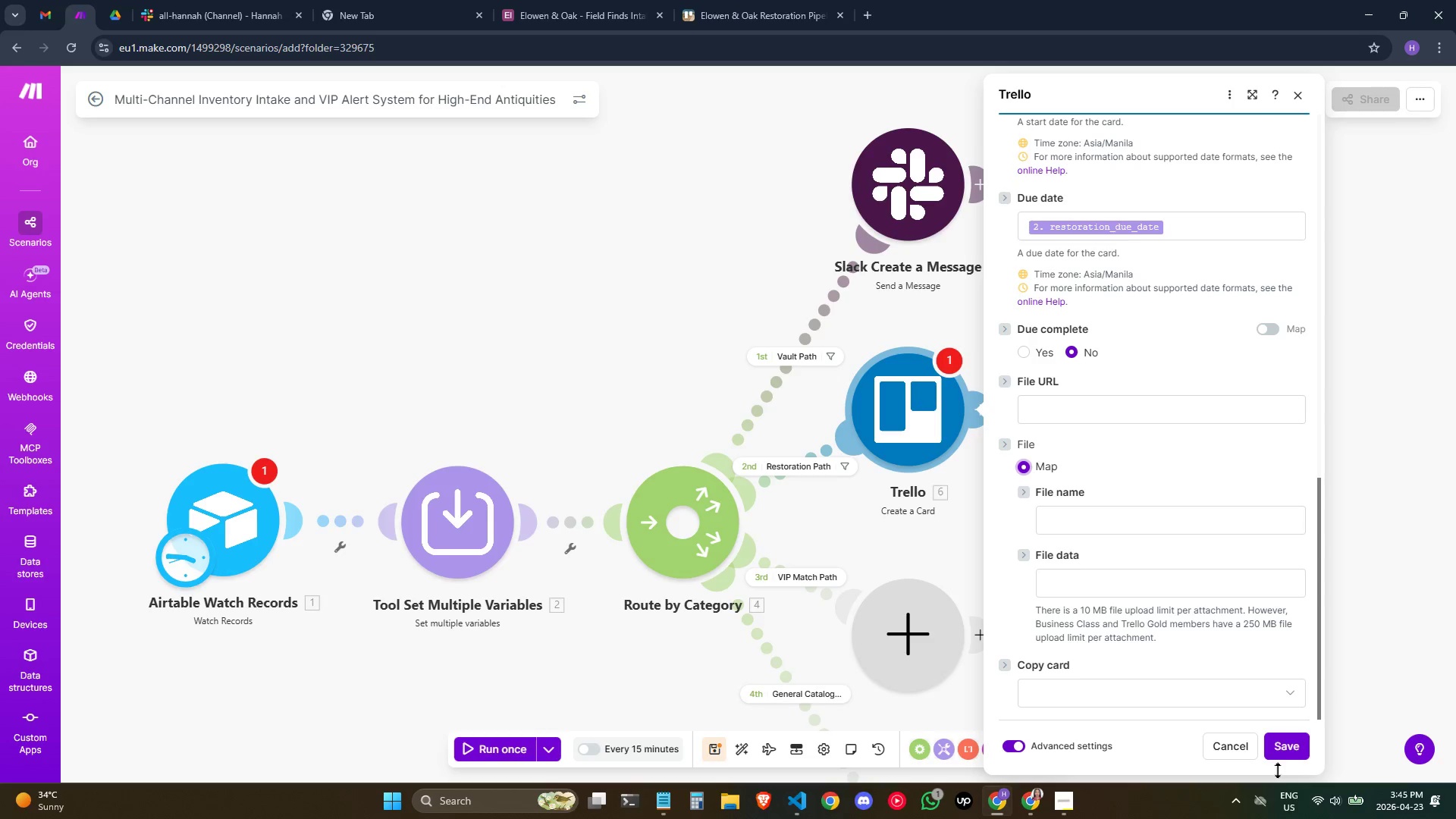 
left_click([1285, 755])
 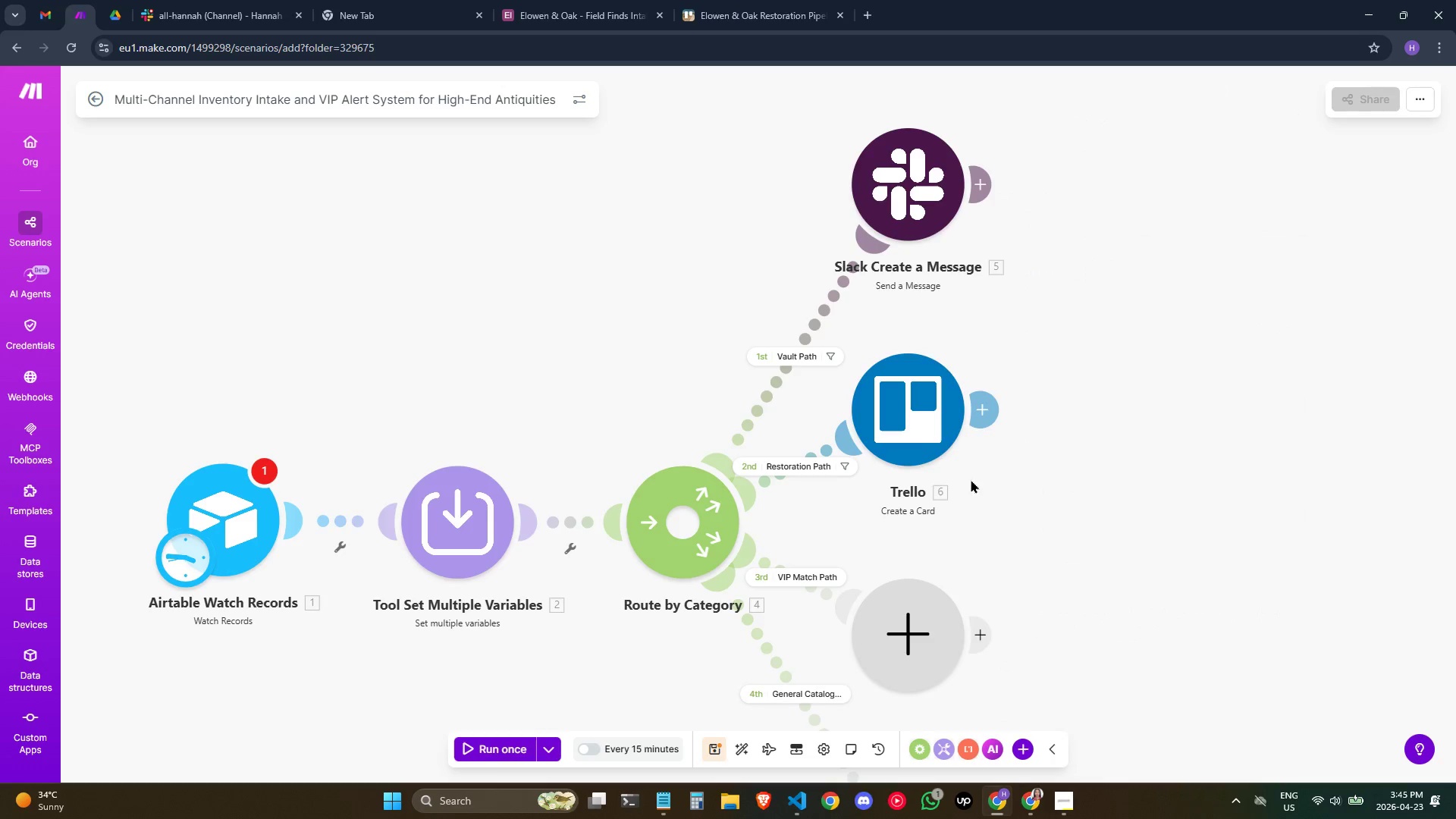 
right_click([910, 416])
 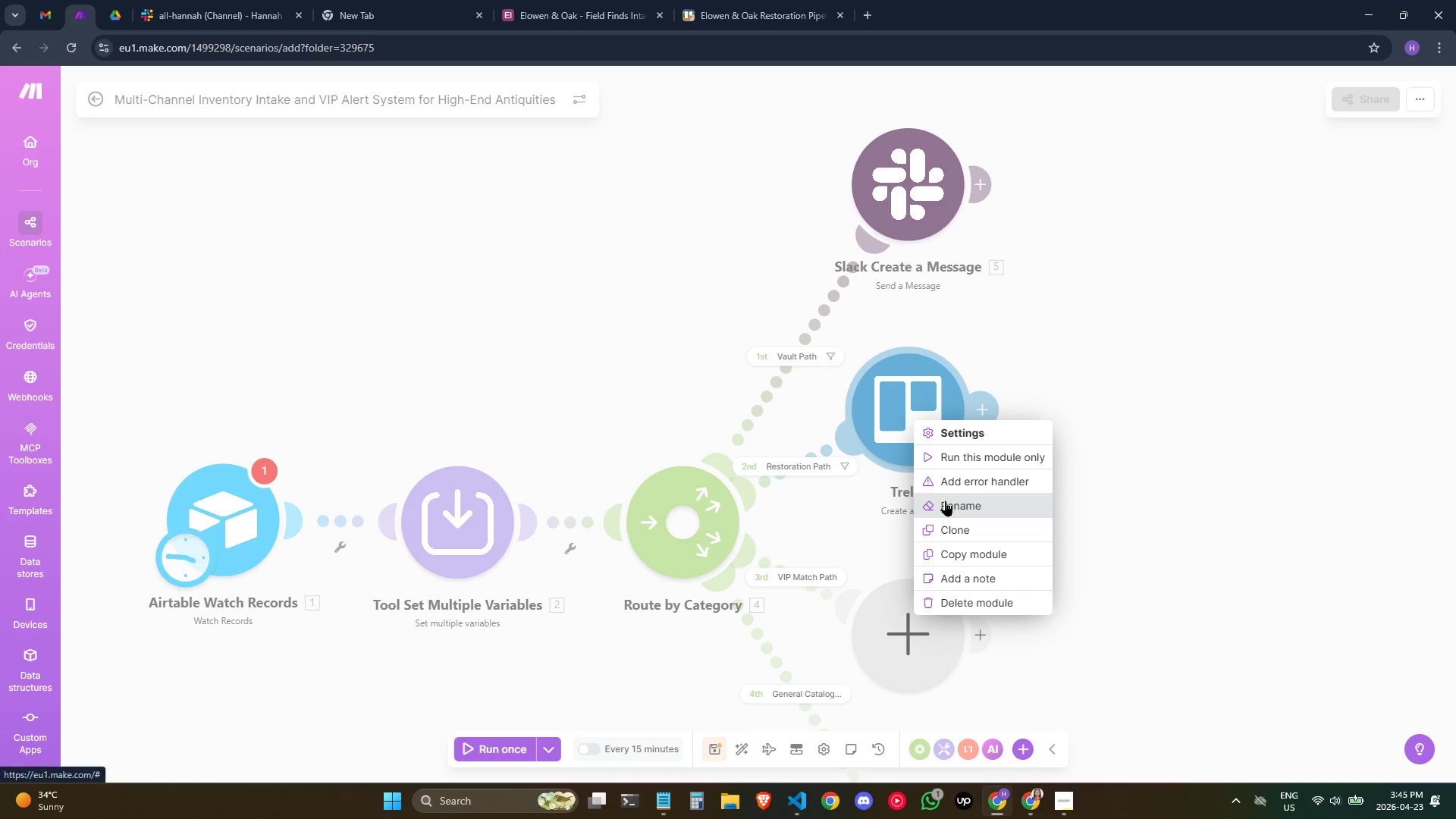 
left_click([918, 391])
 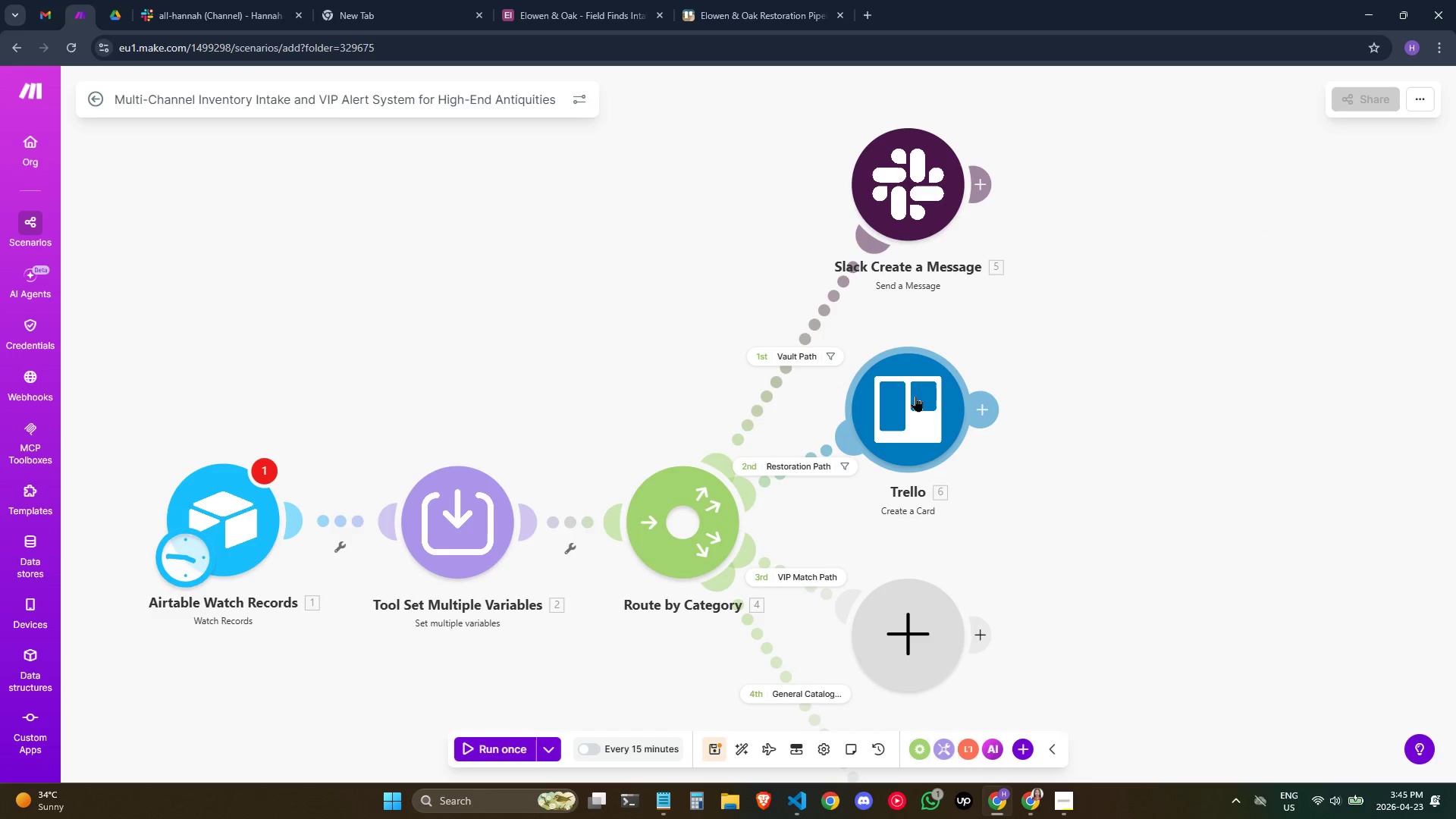 
left_click([915, 396])
 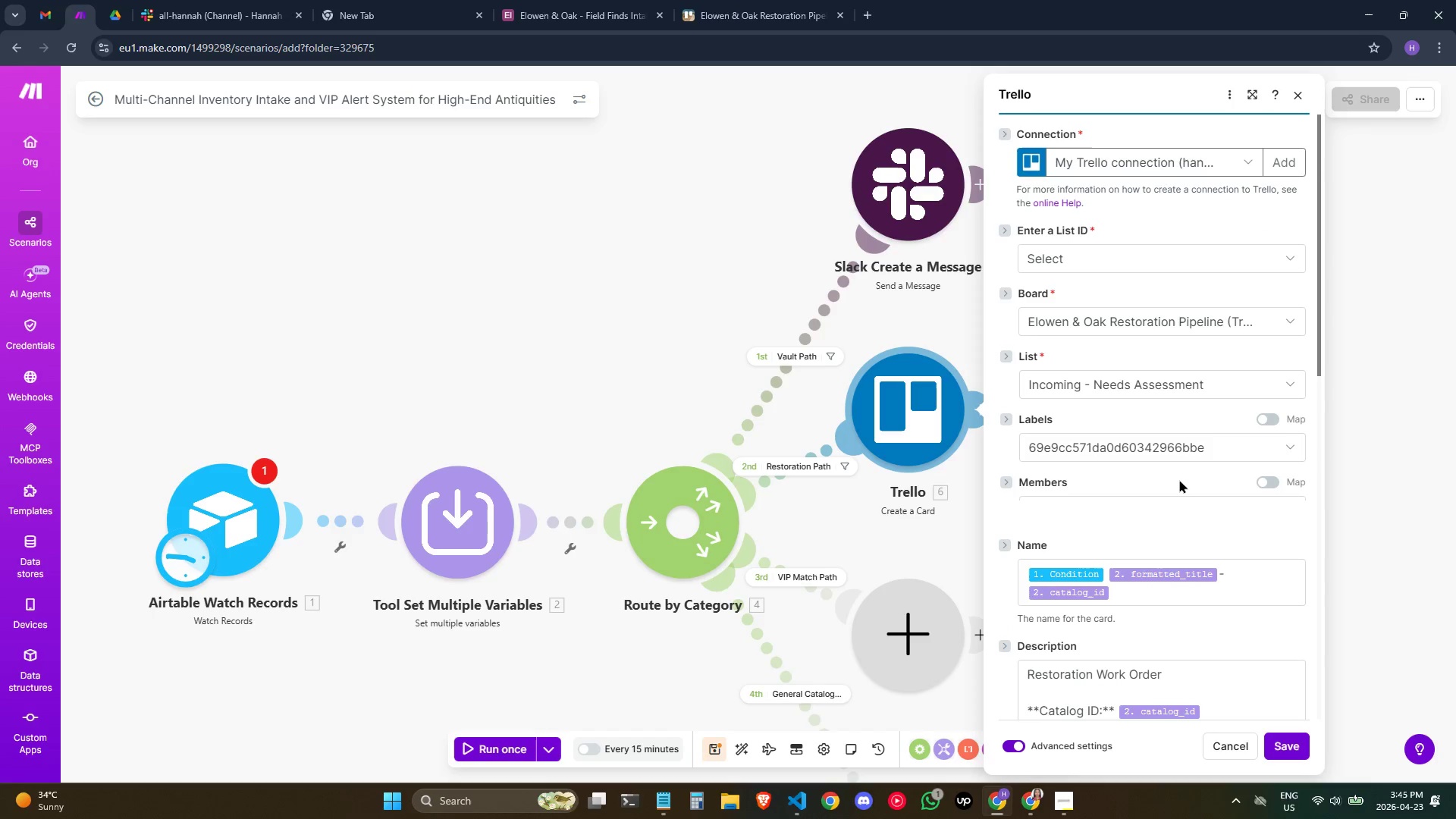 
scroll: coordinate [1181, 562], scroll_direction: down, amount: 10.0
 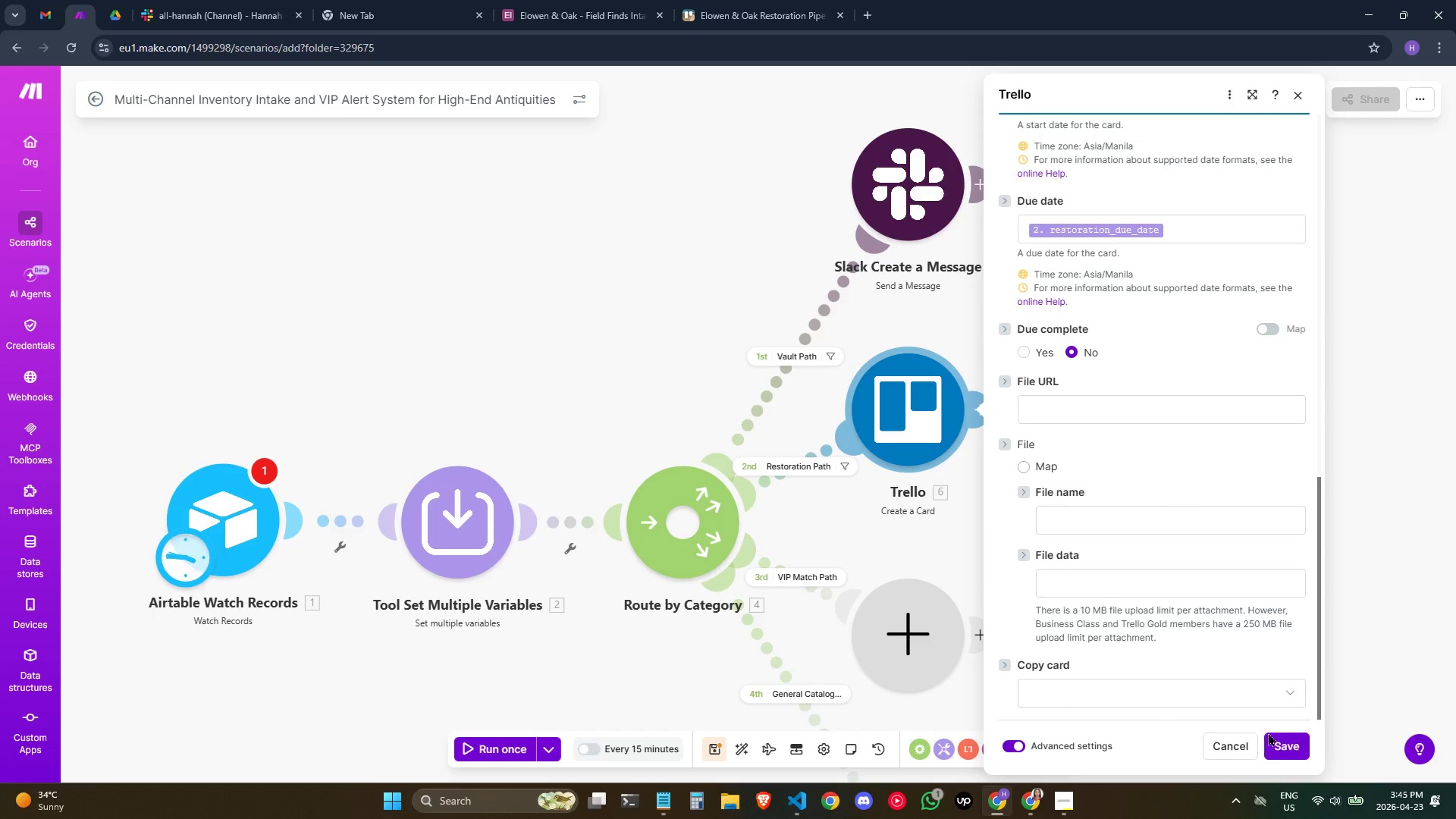 
left_click([1274, 748])
 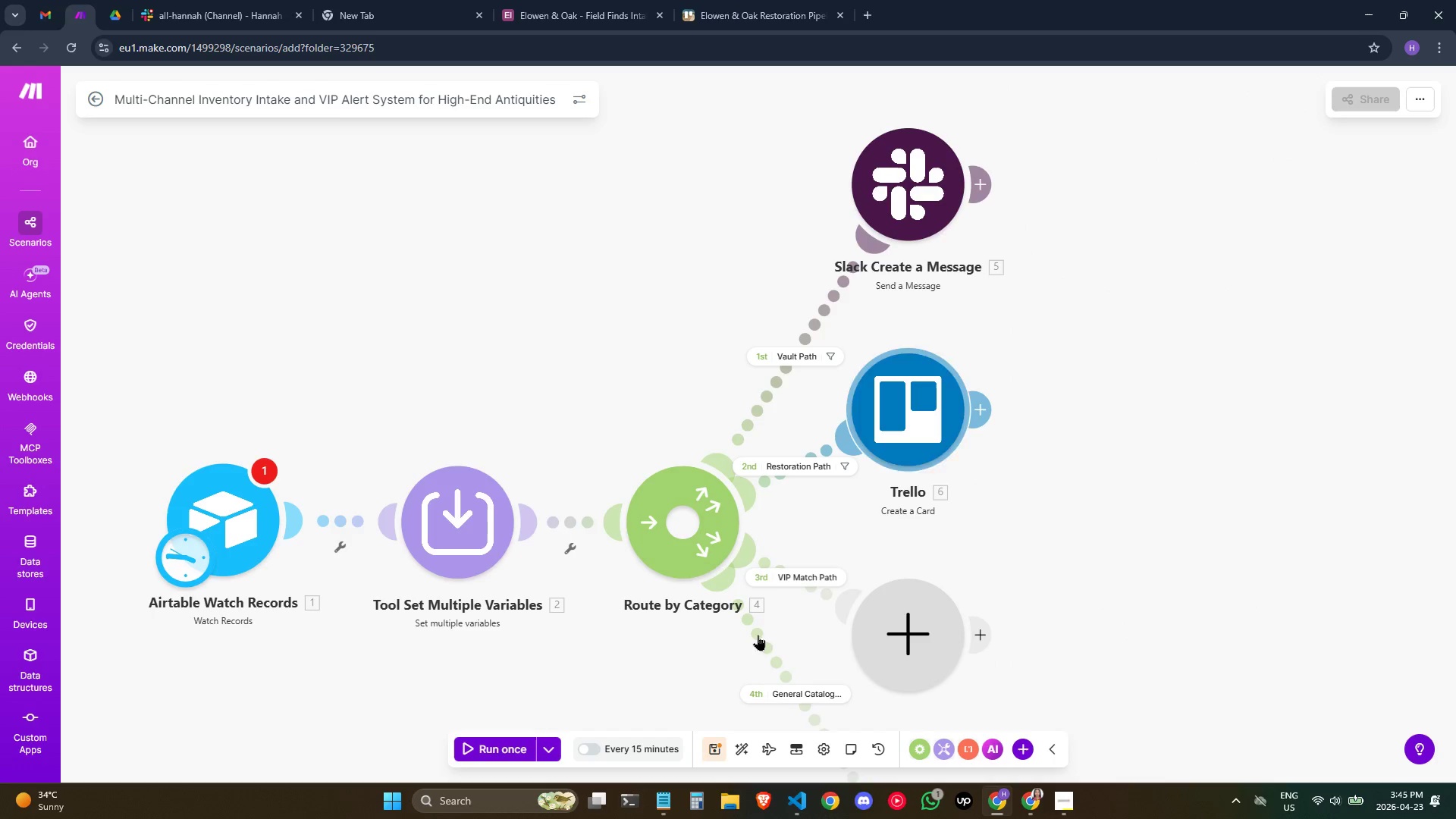 
left_click([712, 749])
 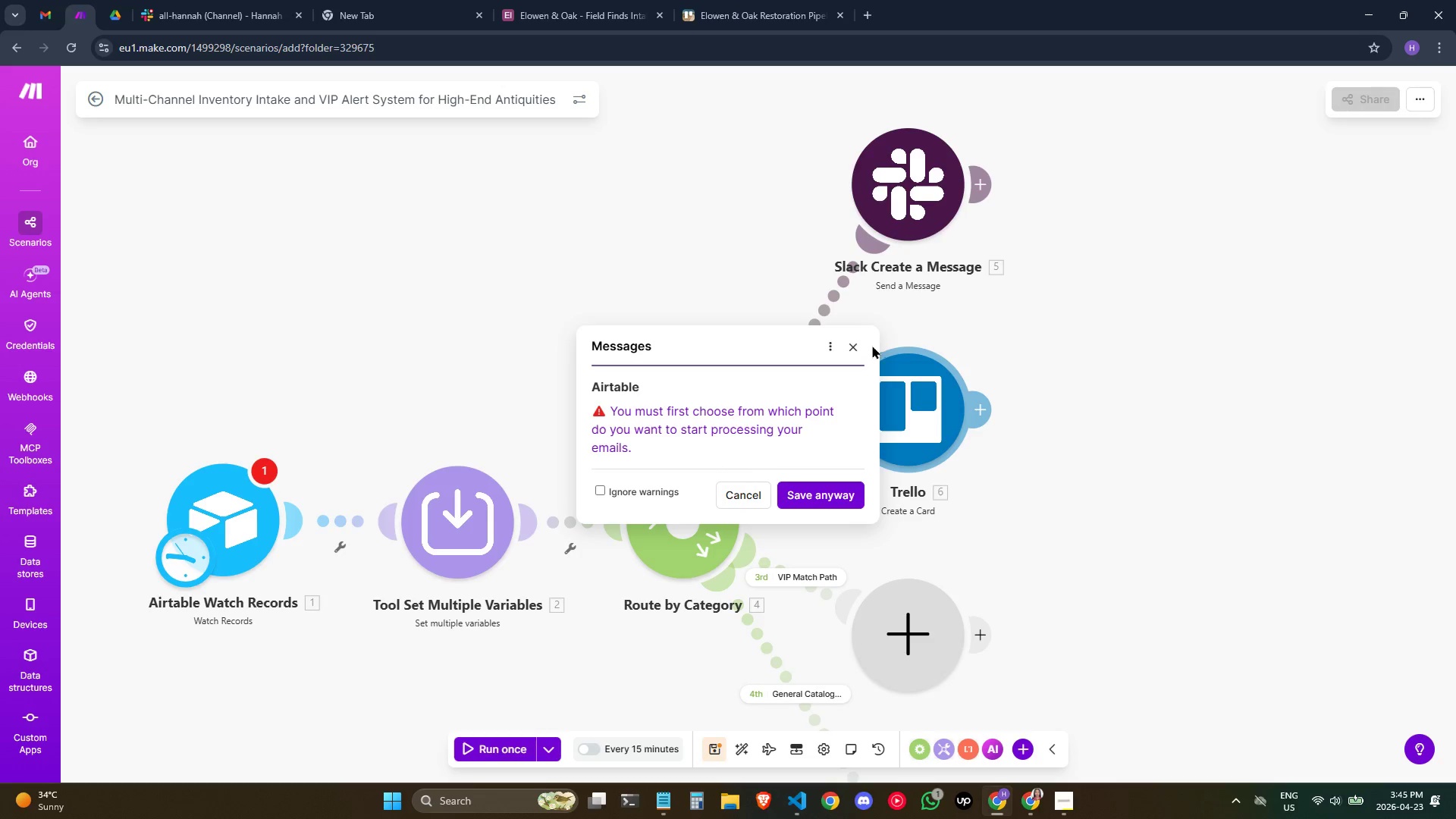 
left_click([860, 341])
 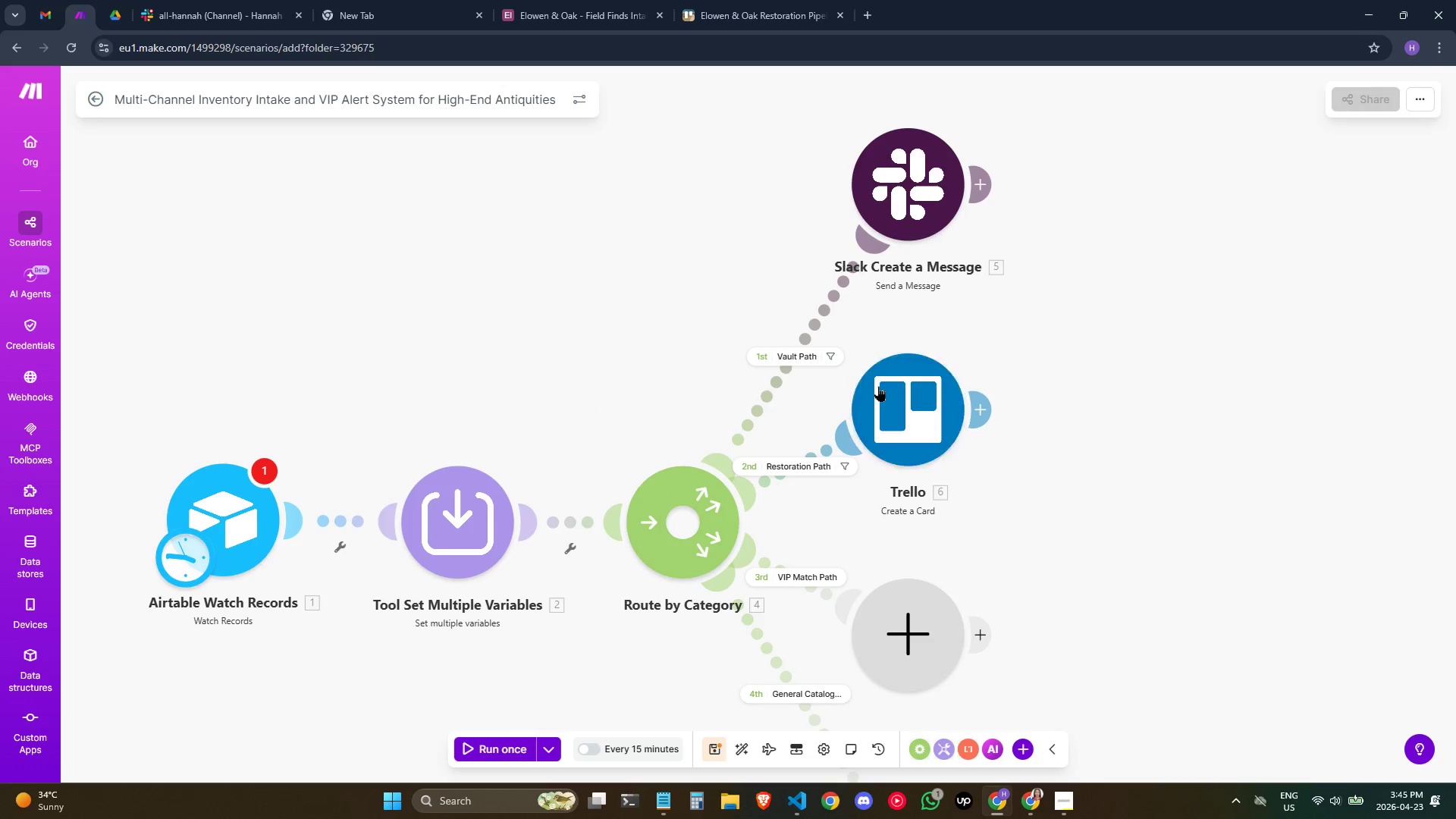 
left_click([885, 409])
 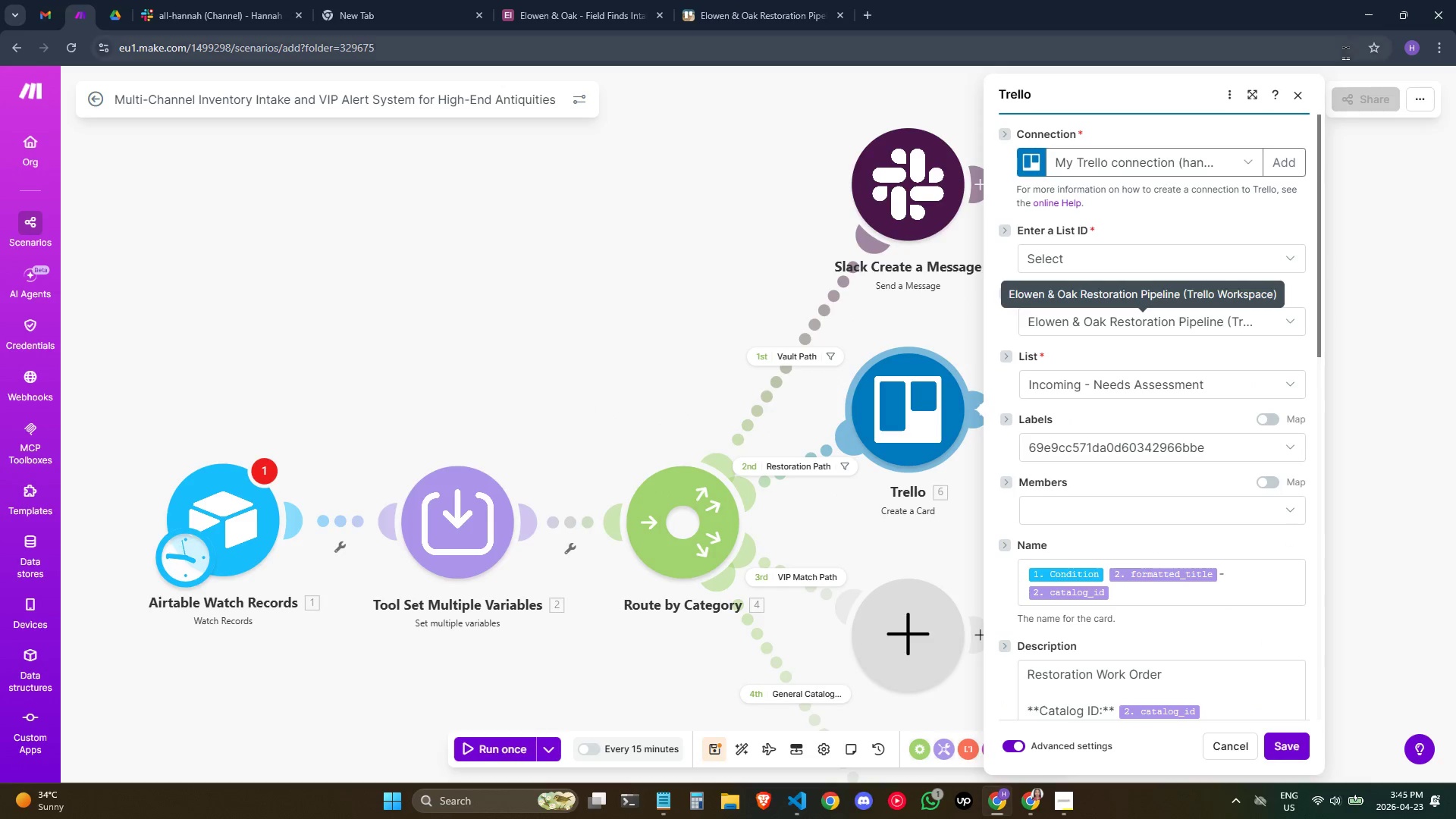 
left_click([1304, 98])
 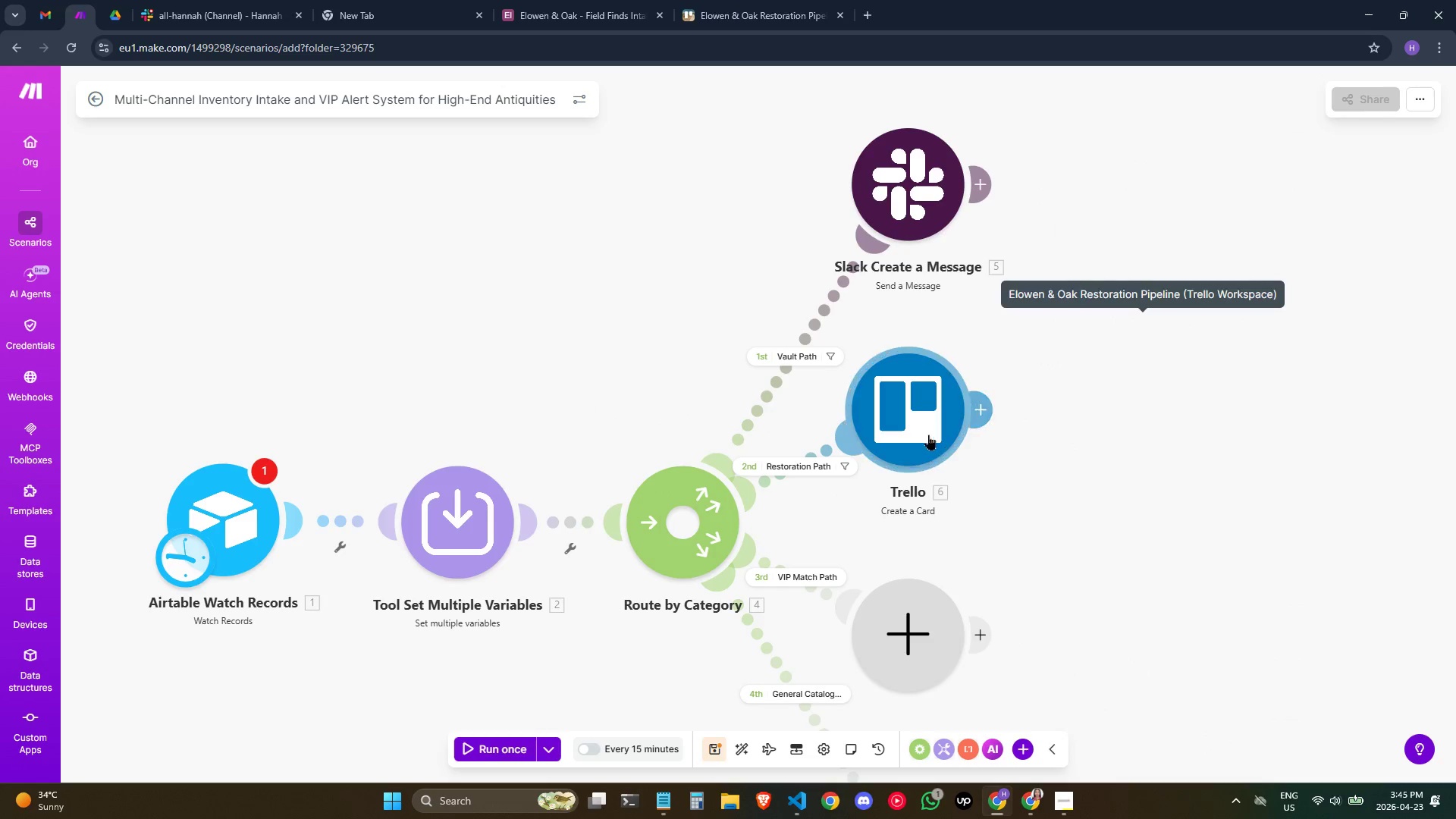 
right_click([918, 437])
 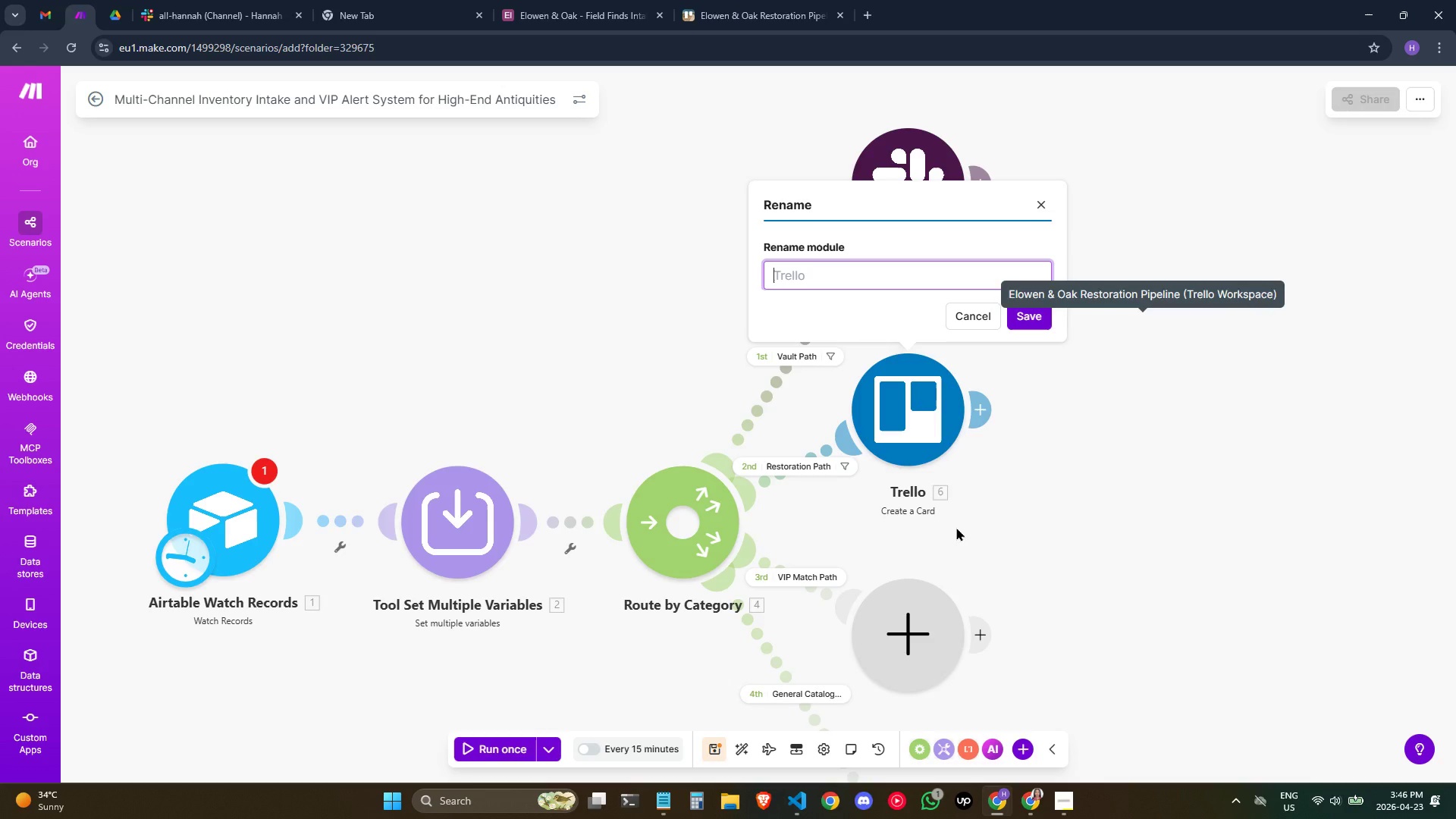 
wait(8.55)
 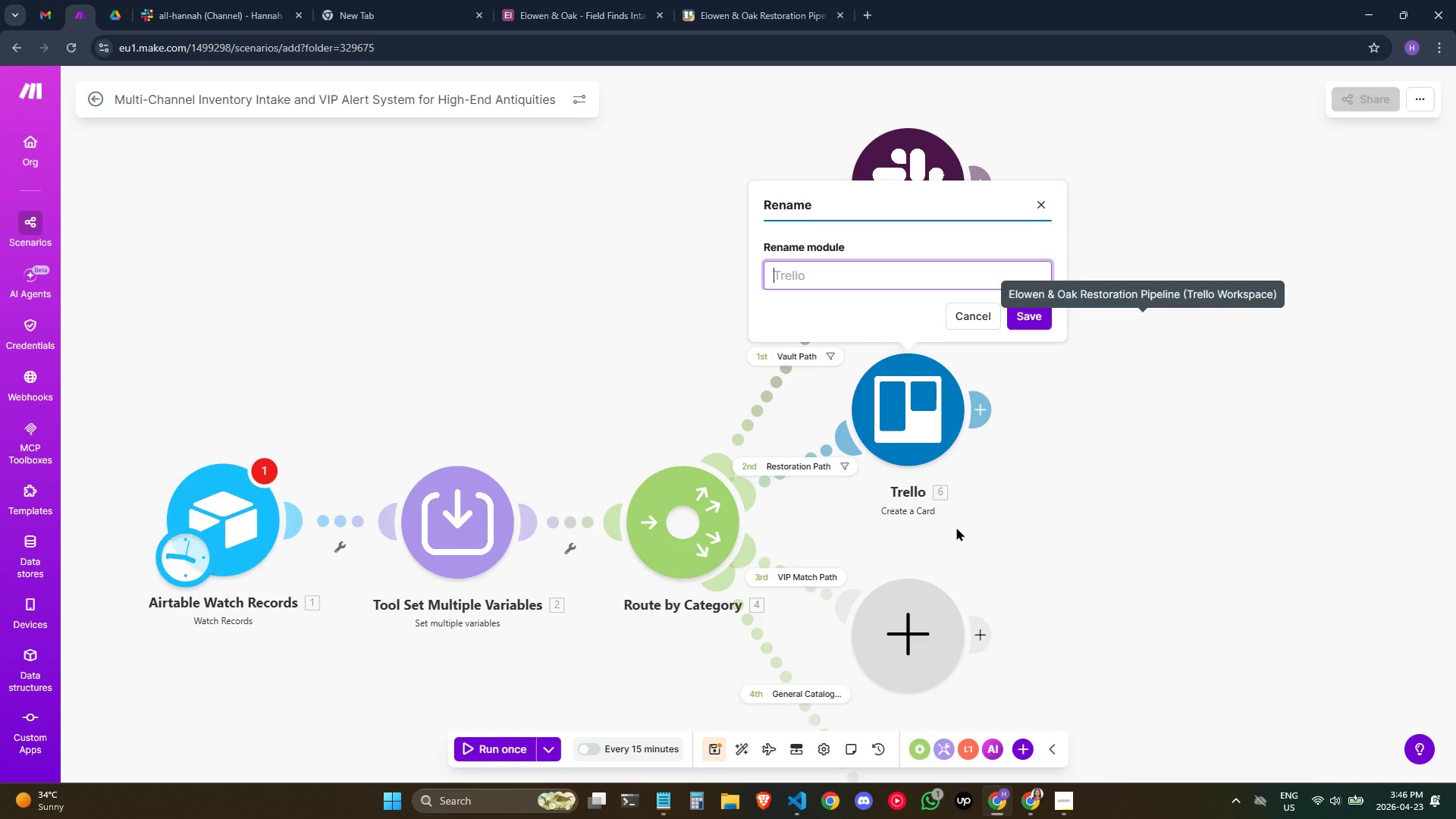 
type(tR)
key(Backspace)
key(Backspace)
key(Backspace)
type(Trr)
key(Backspace)
type(ello - Create a Card)
 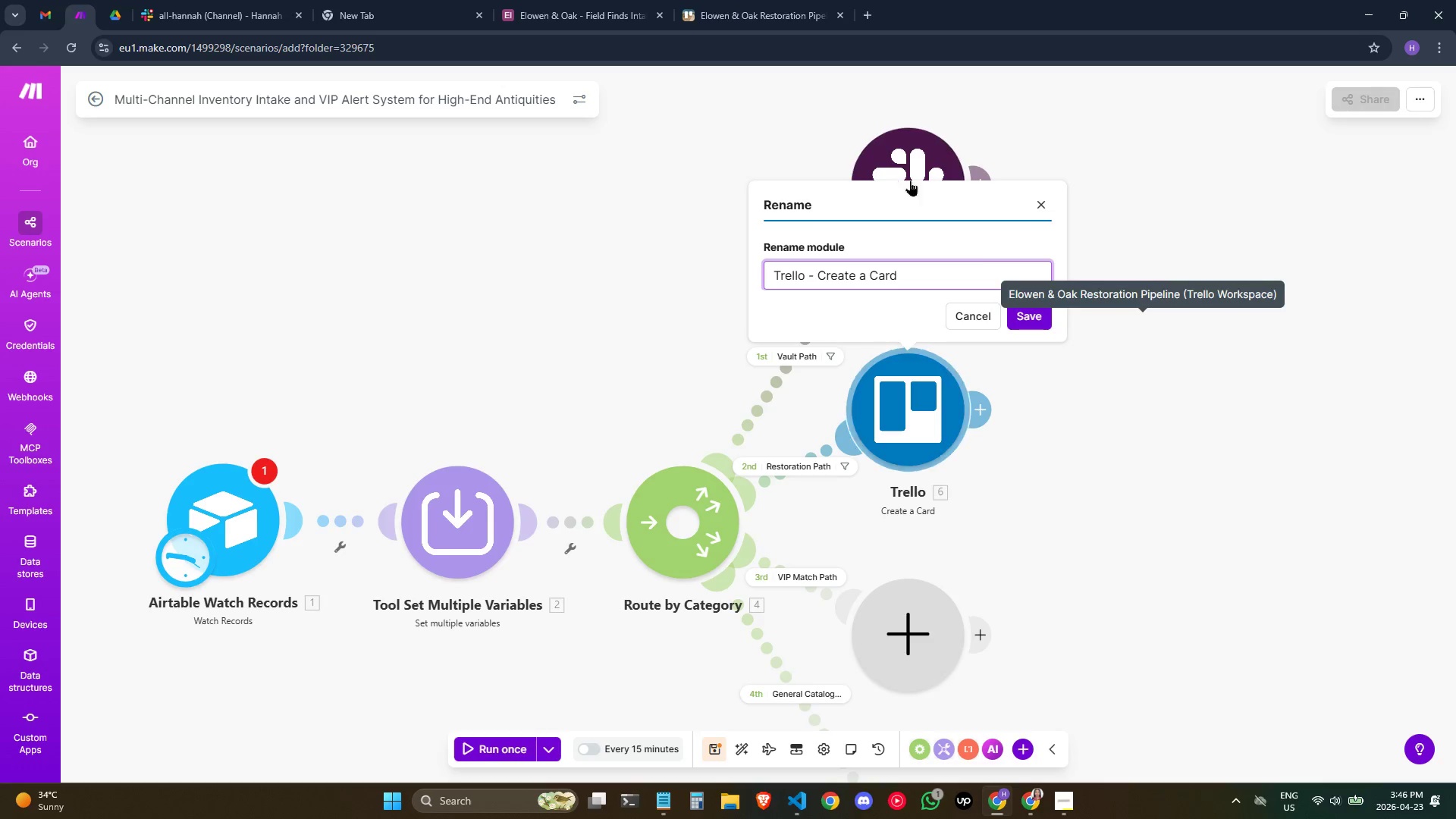 
left_click([1032, 311])
 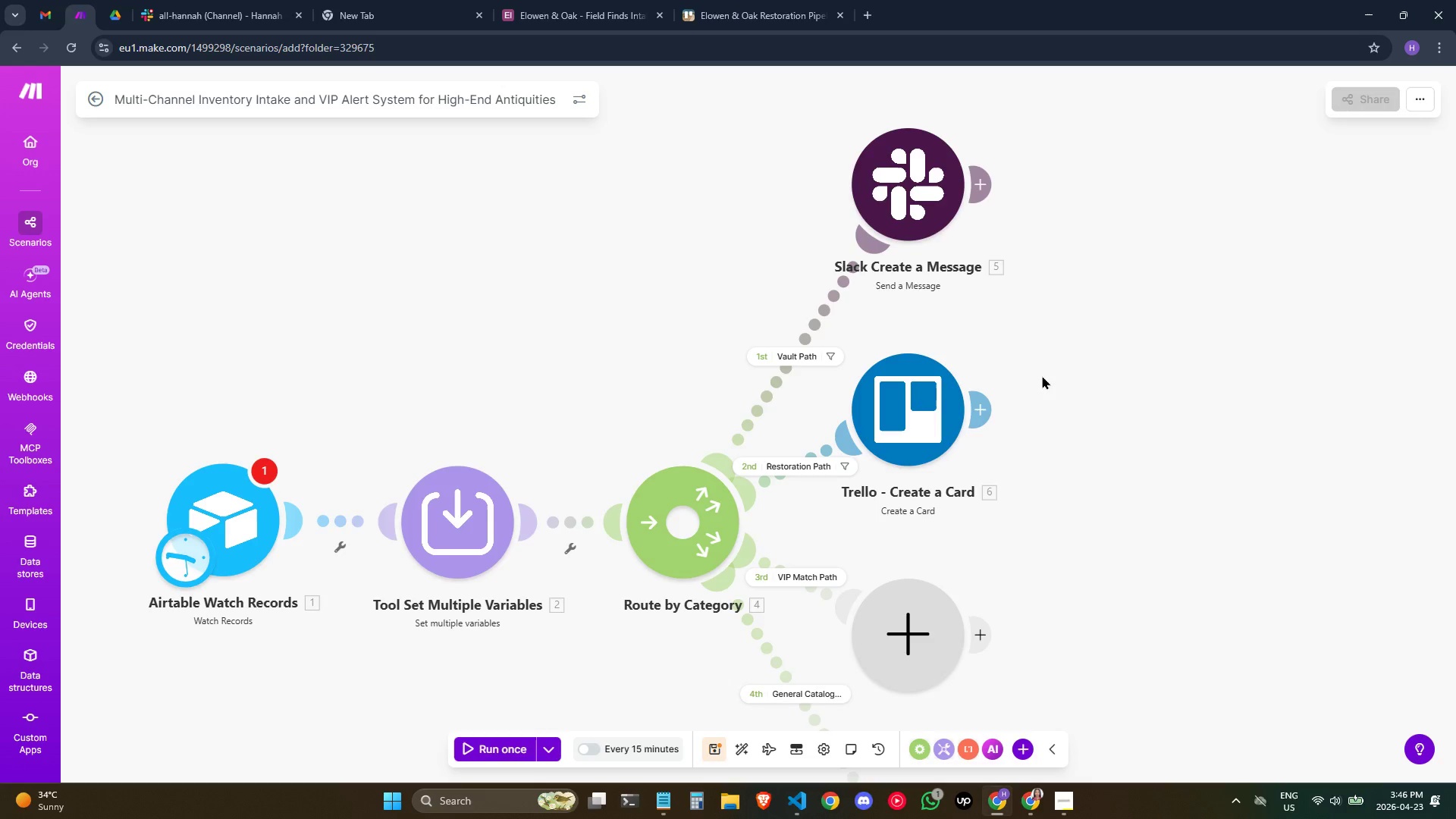 
wait(11.56)
 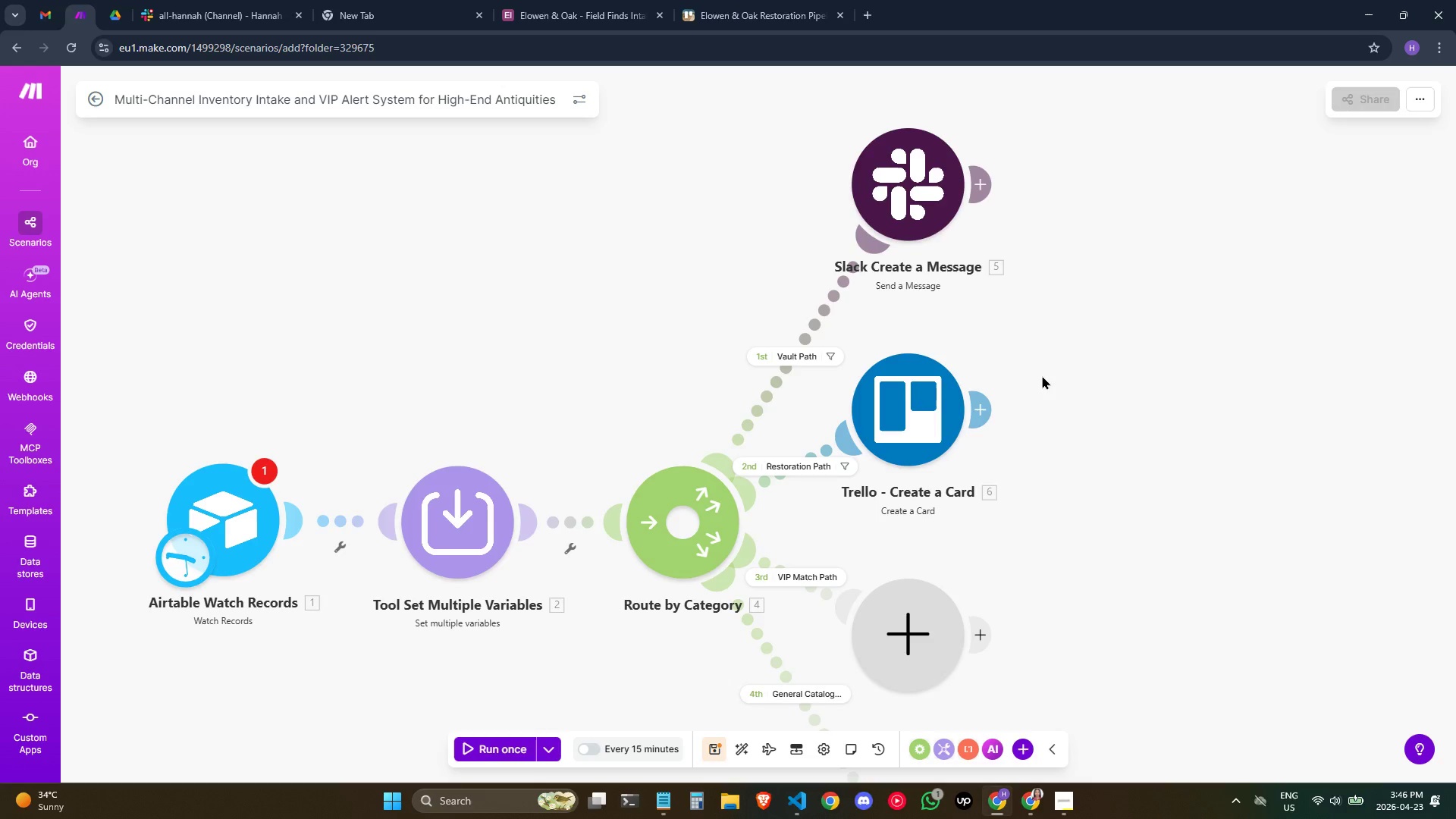 
left_click([821, 585])
 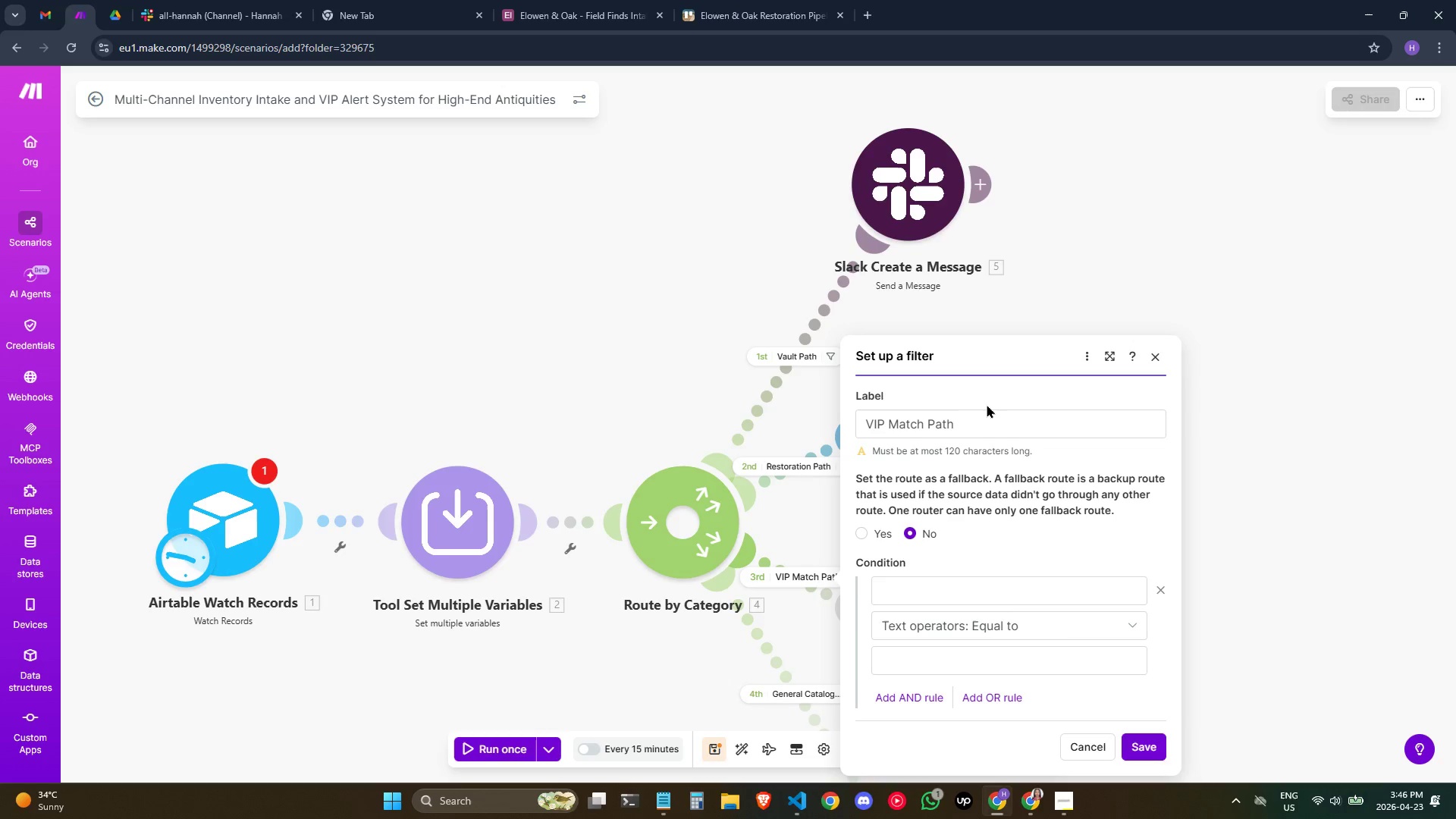 
wait(19.02)
 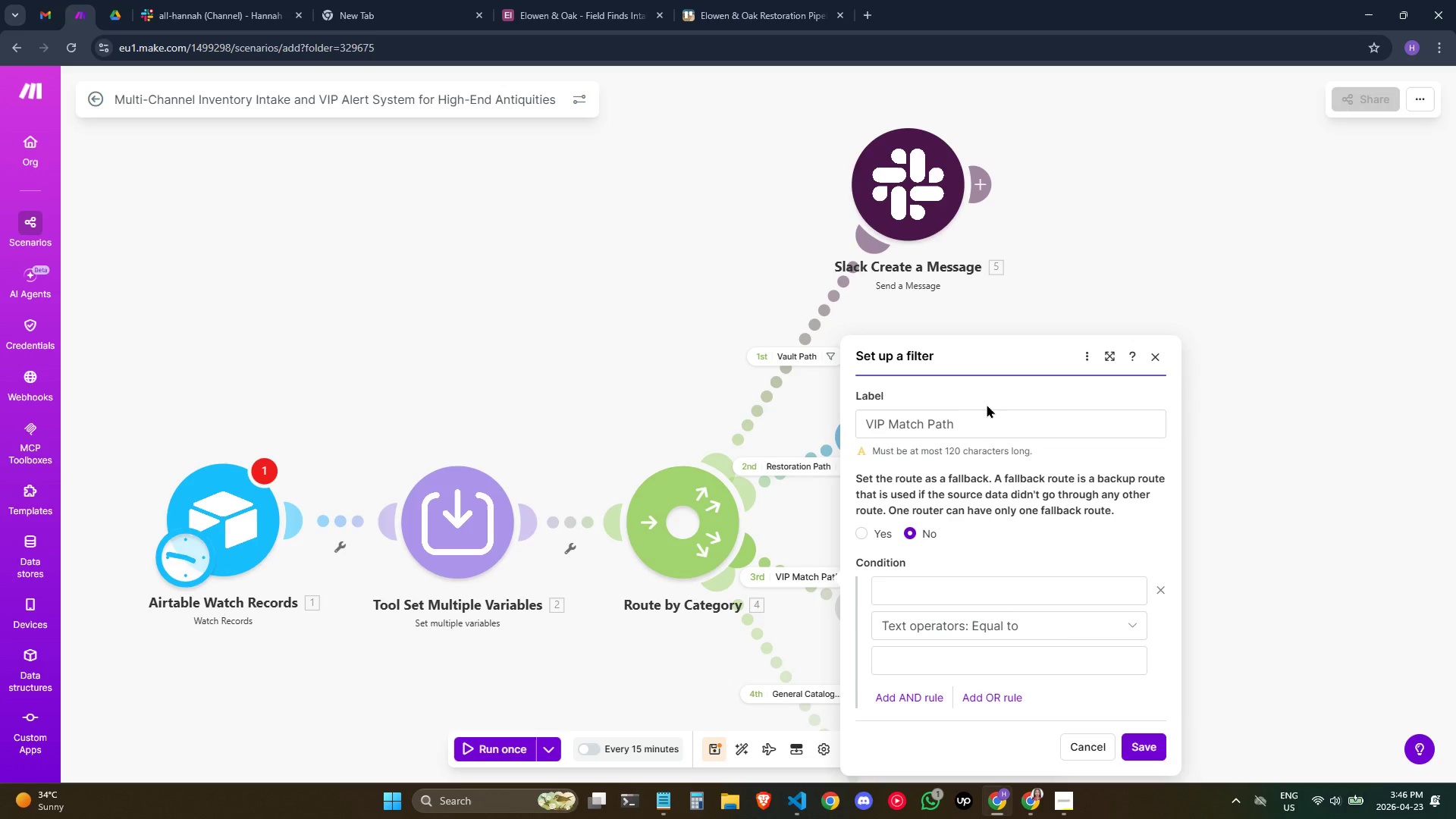 
left_click([994, 421])
 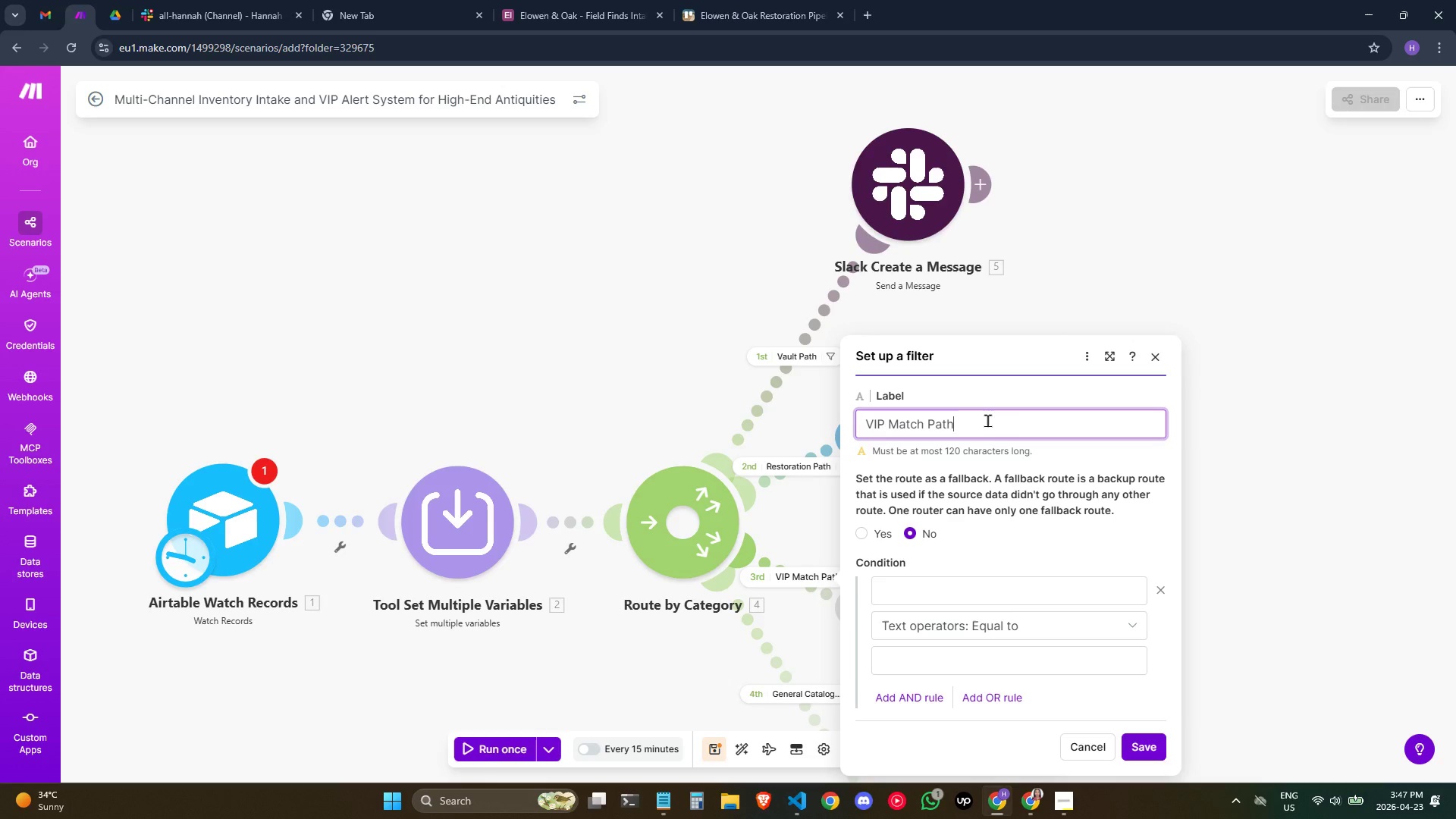 
wait(12.56)
 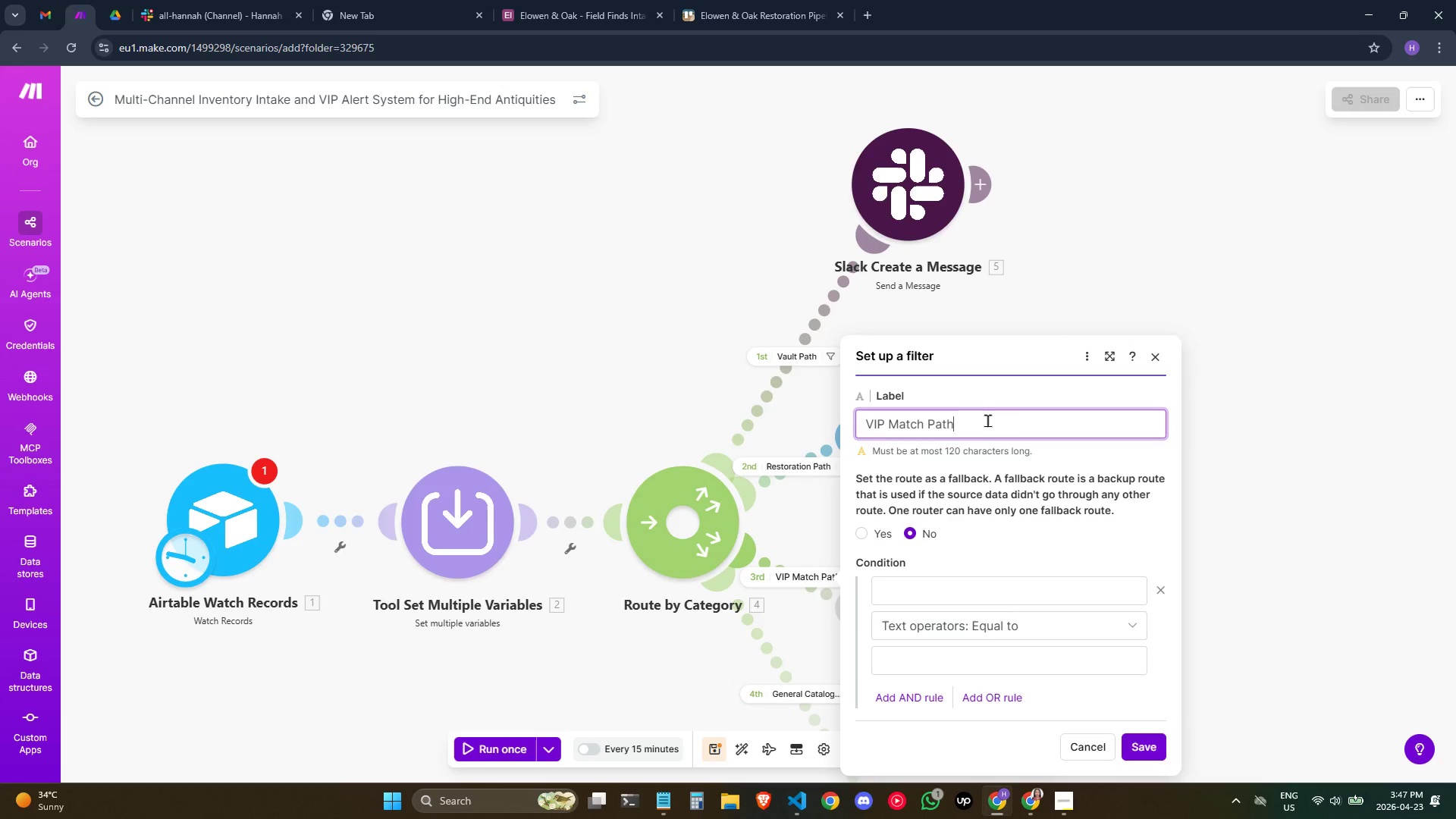 
left_click([951, 592])
 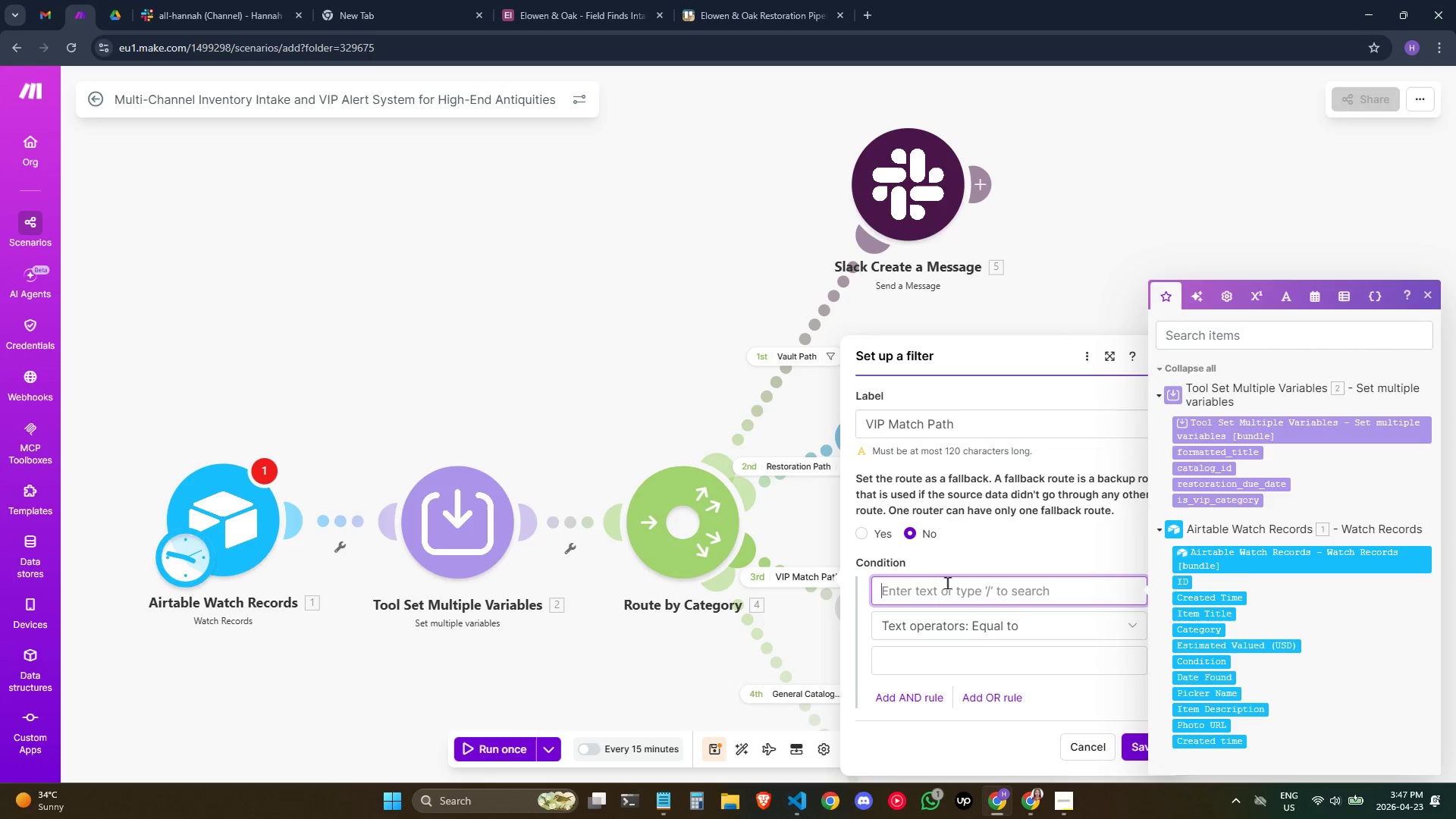 
wait(10.39)
 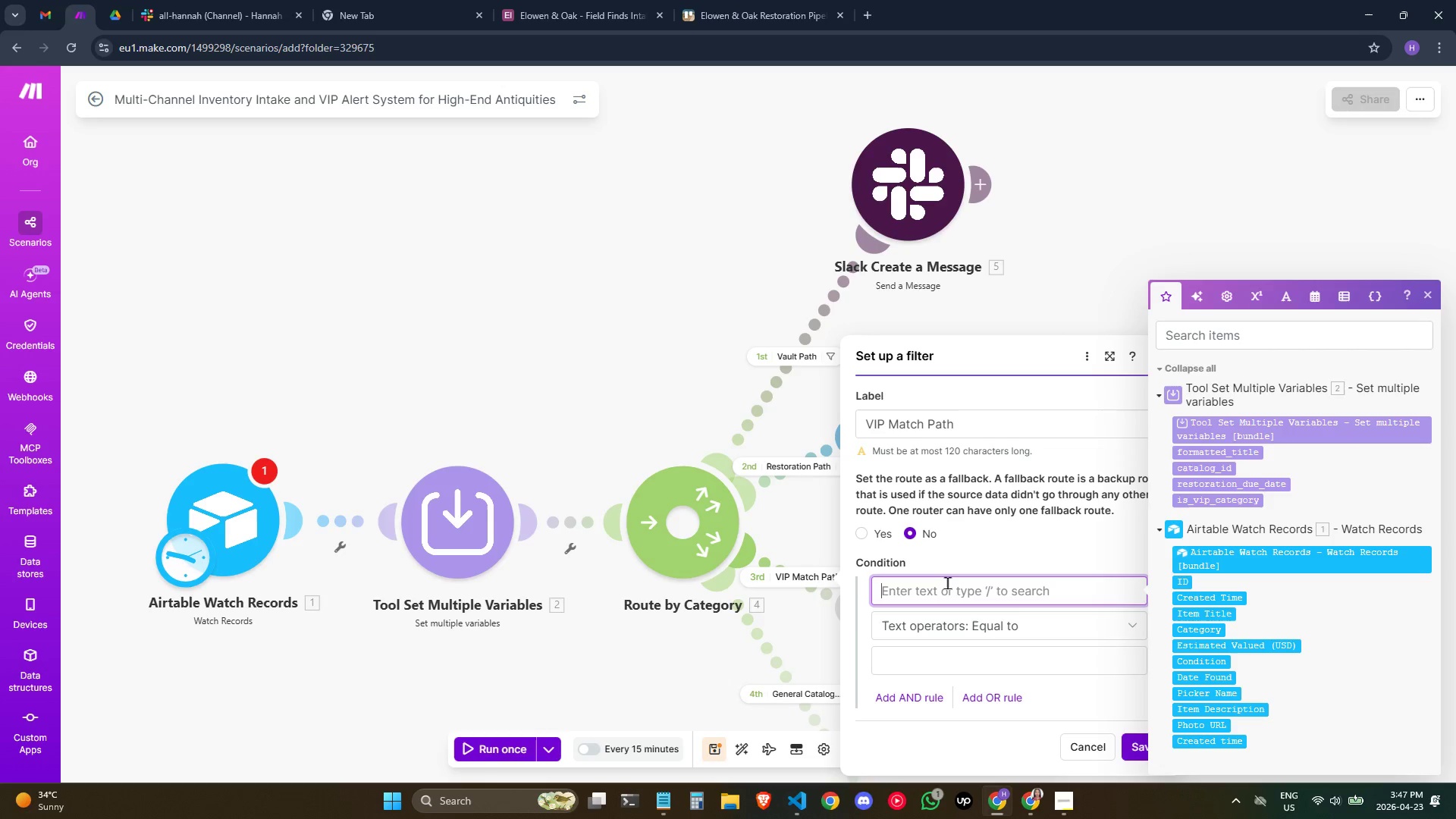 
left_click([948, 603])
 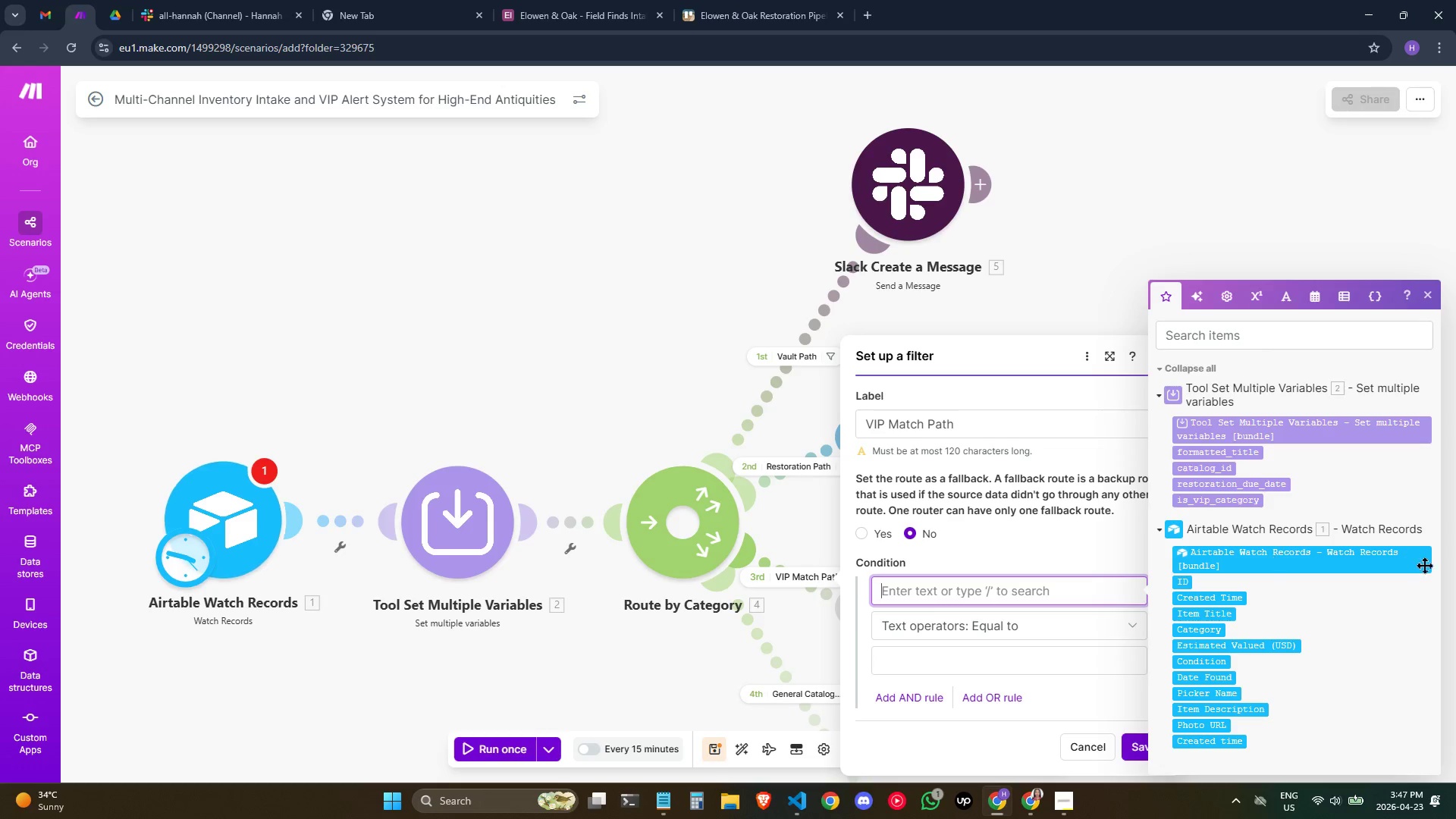 
wait(12.77)
 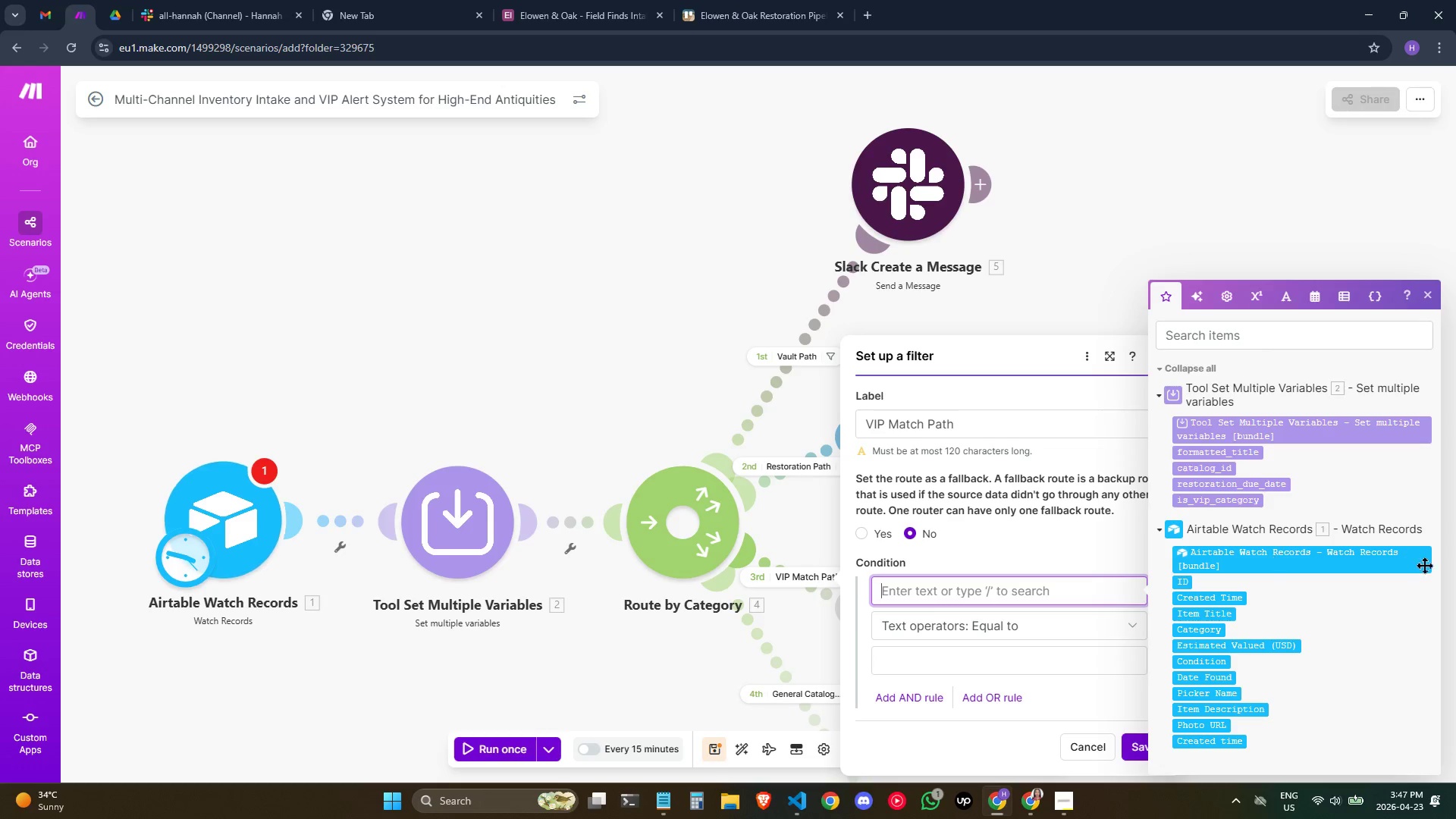 
left_click([1214, 631])
 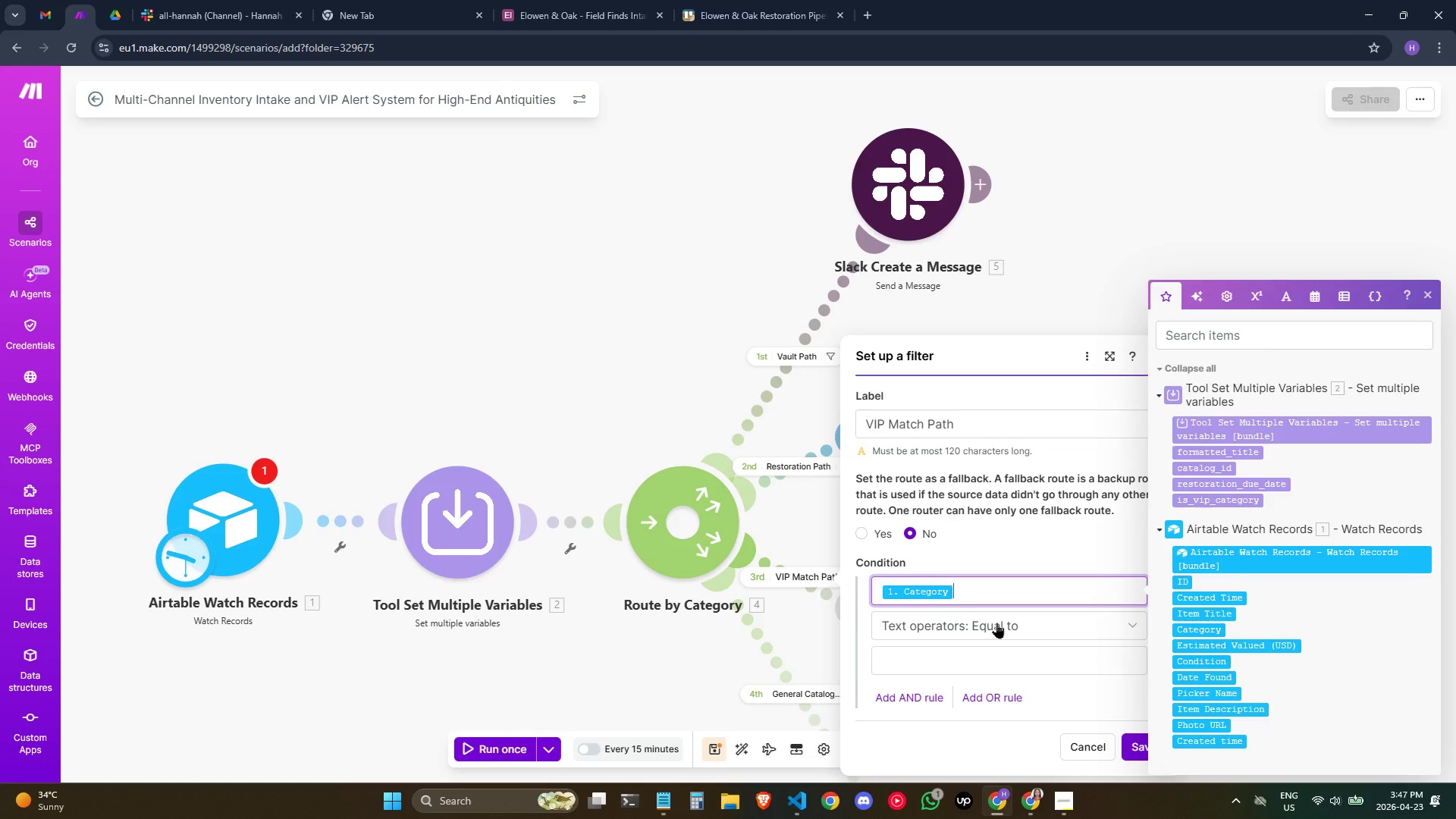 
left_click([996, 623])
 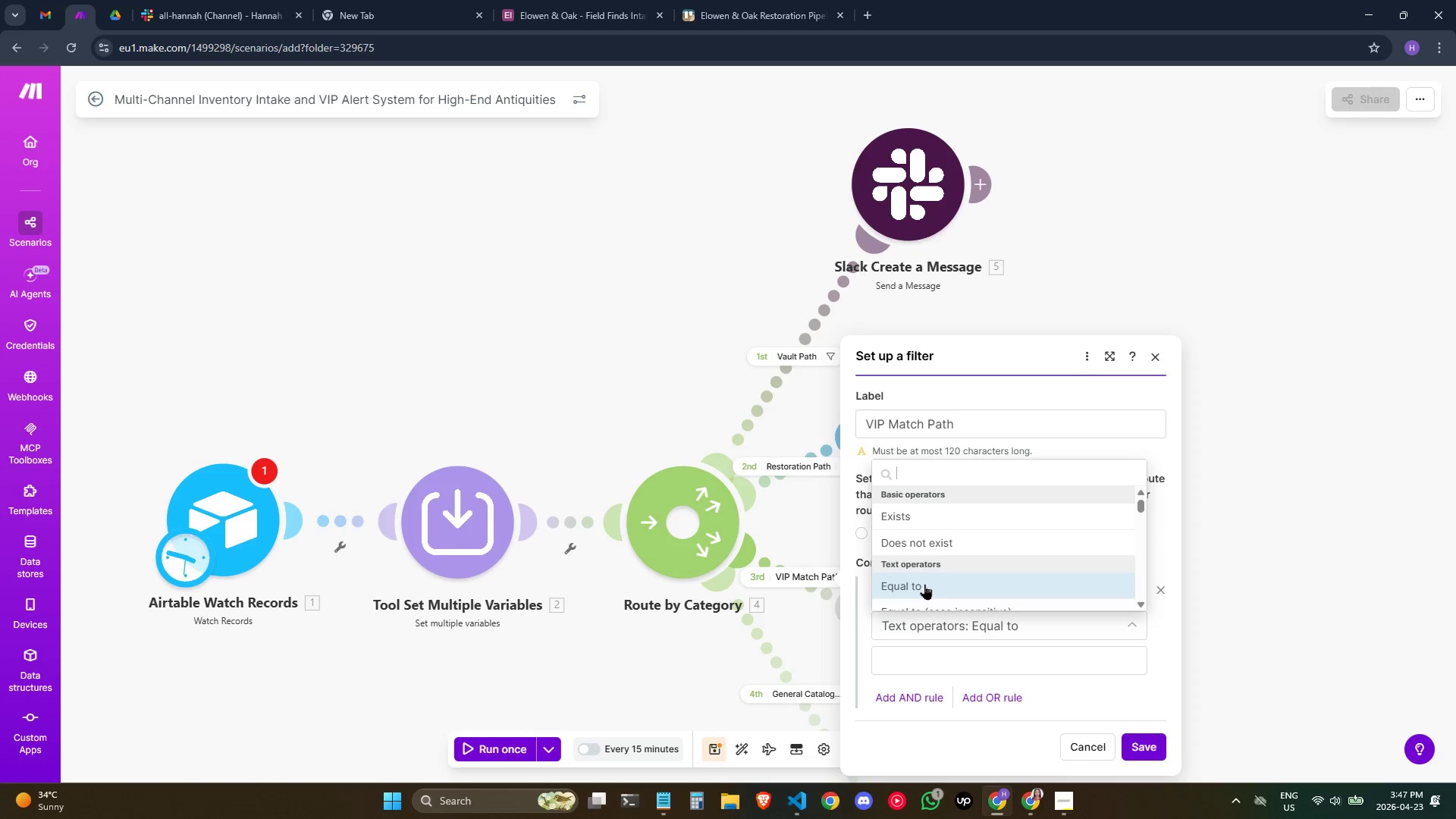 
left_click([924, 581])
 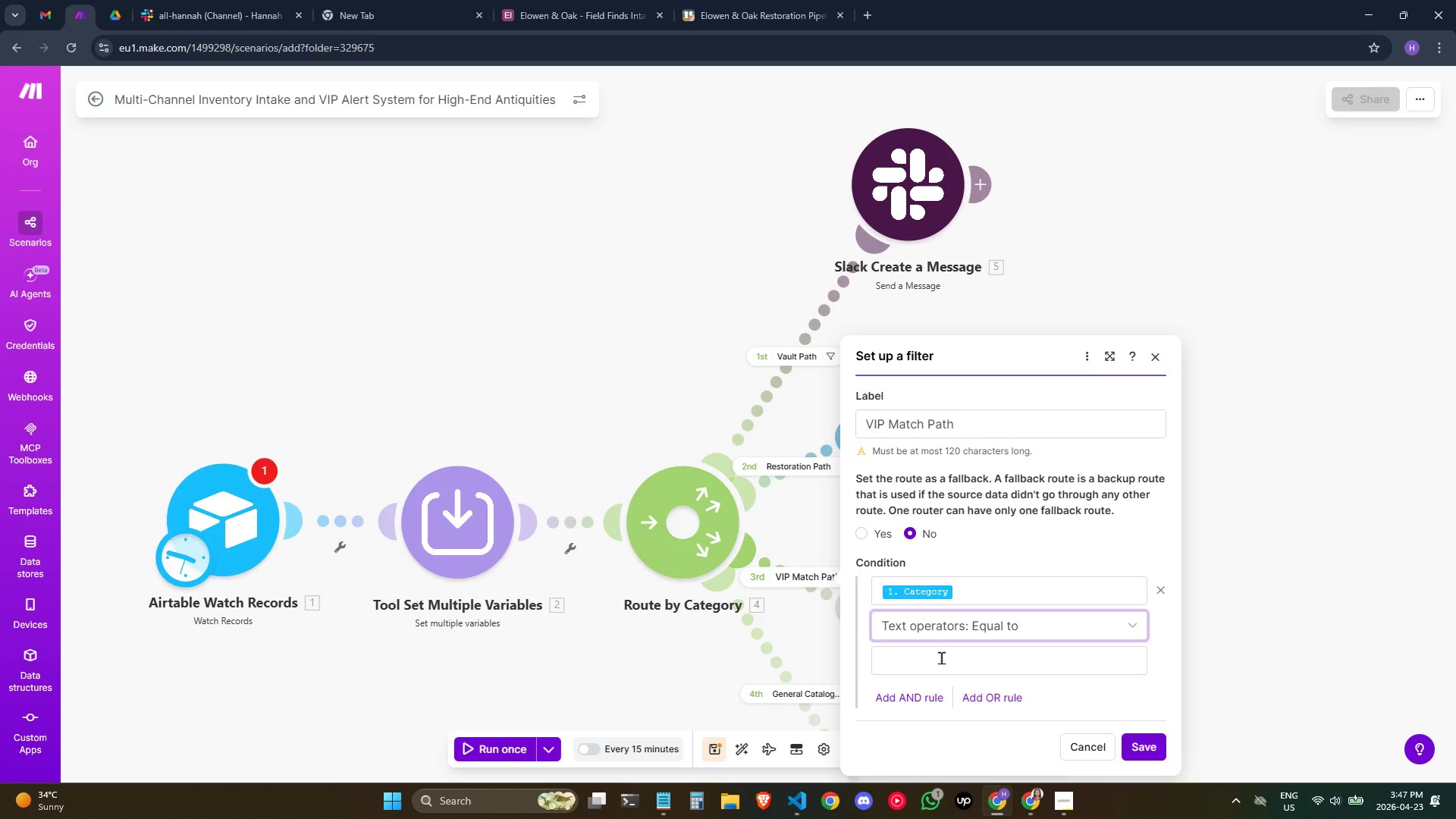 
left_click([941, 657])
 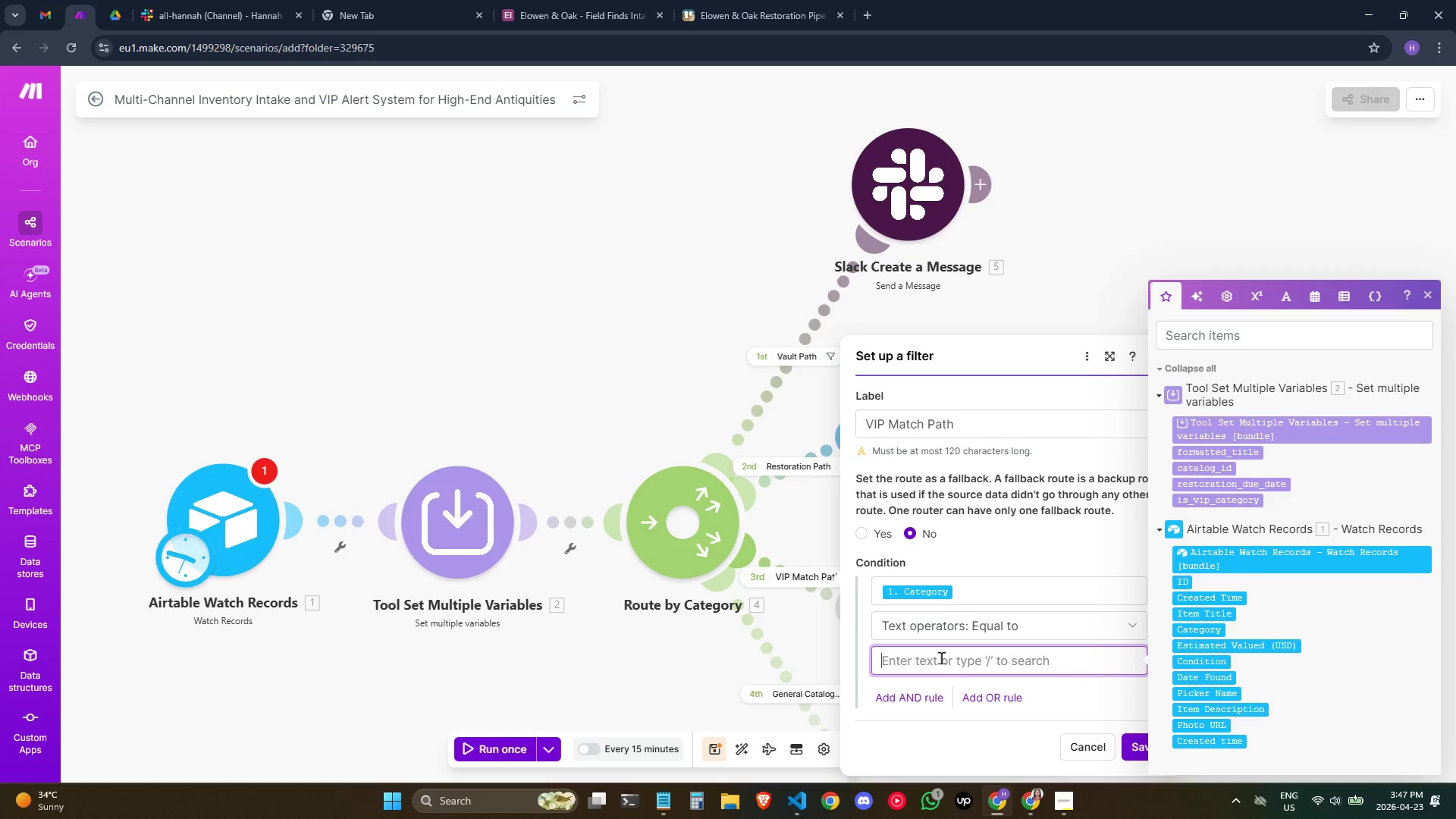 
type(ar)
key(Backspace)
key(Backspace)
type(Art Deco)
 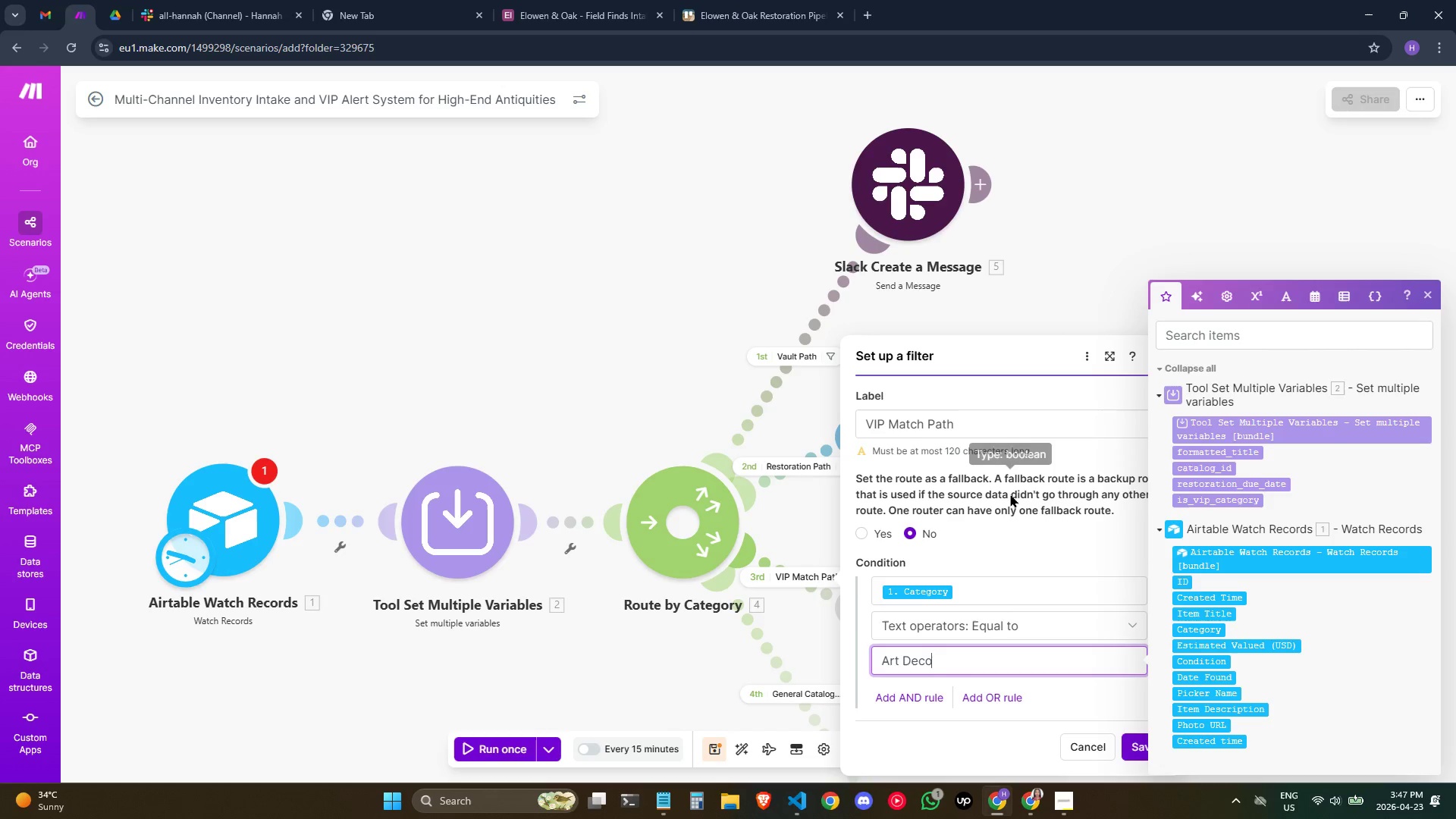 
scroll: coordinate [981, 539], scroll_direction: down, amount: 1.0
 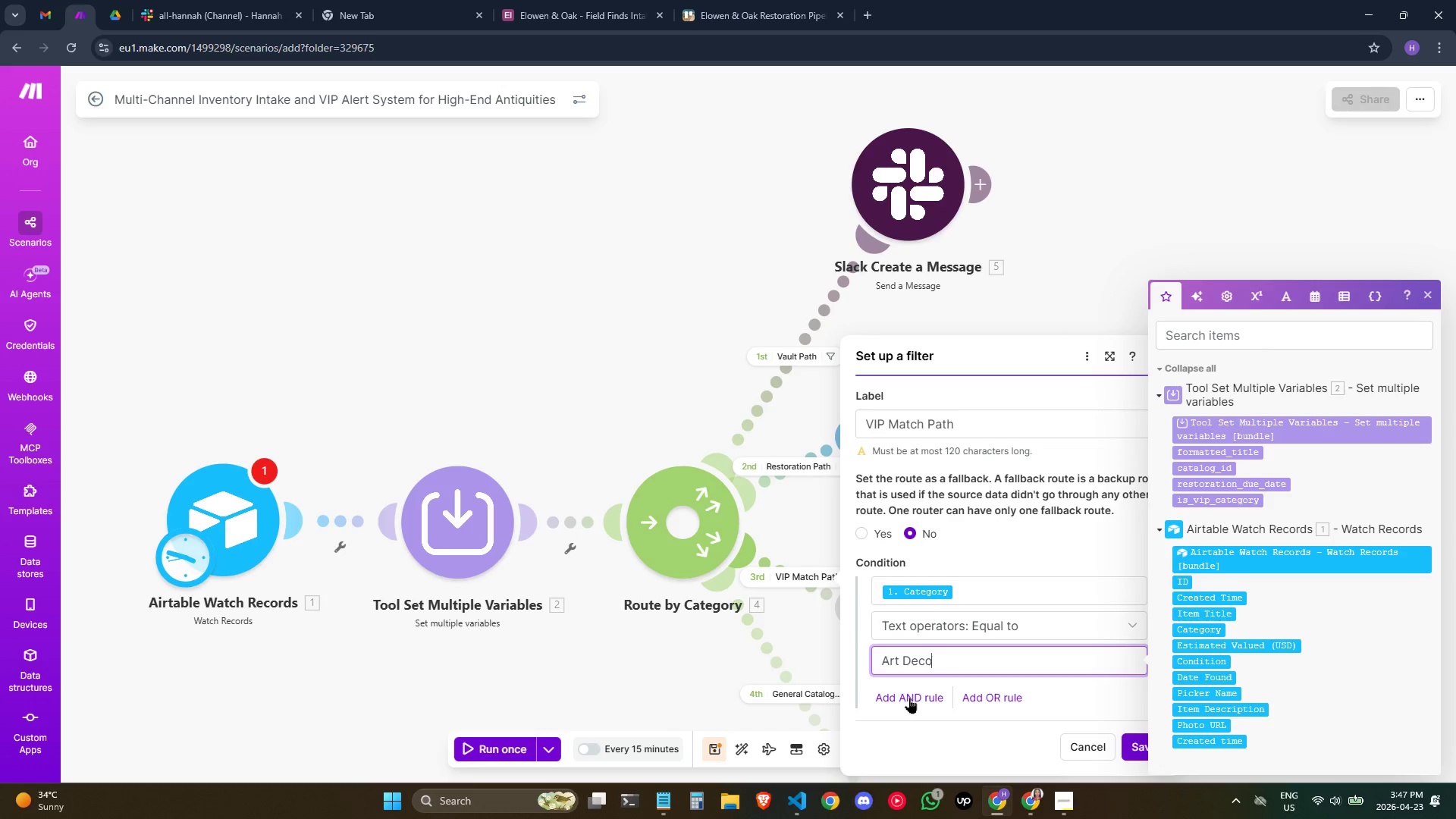 
left_click([984, 695])
 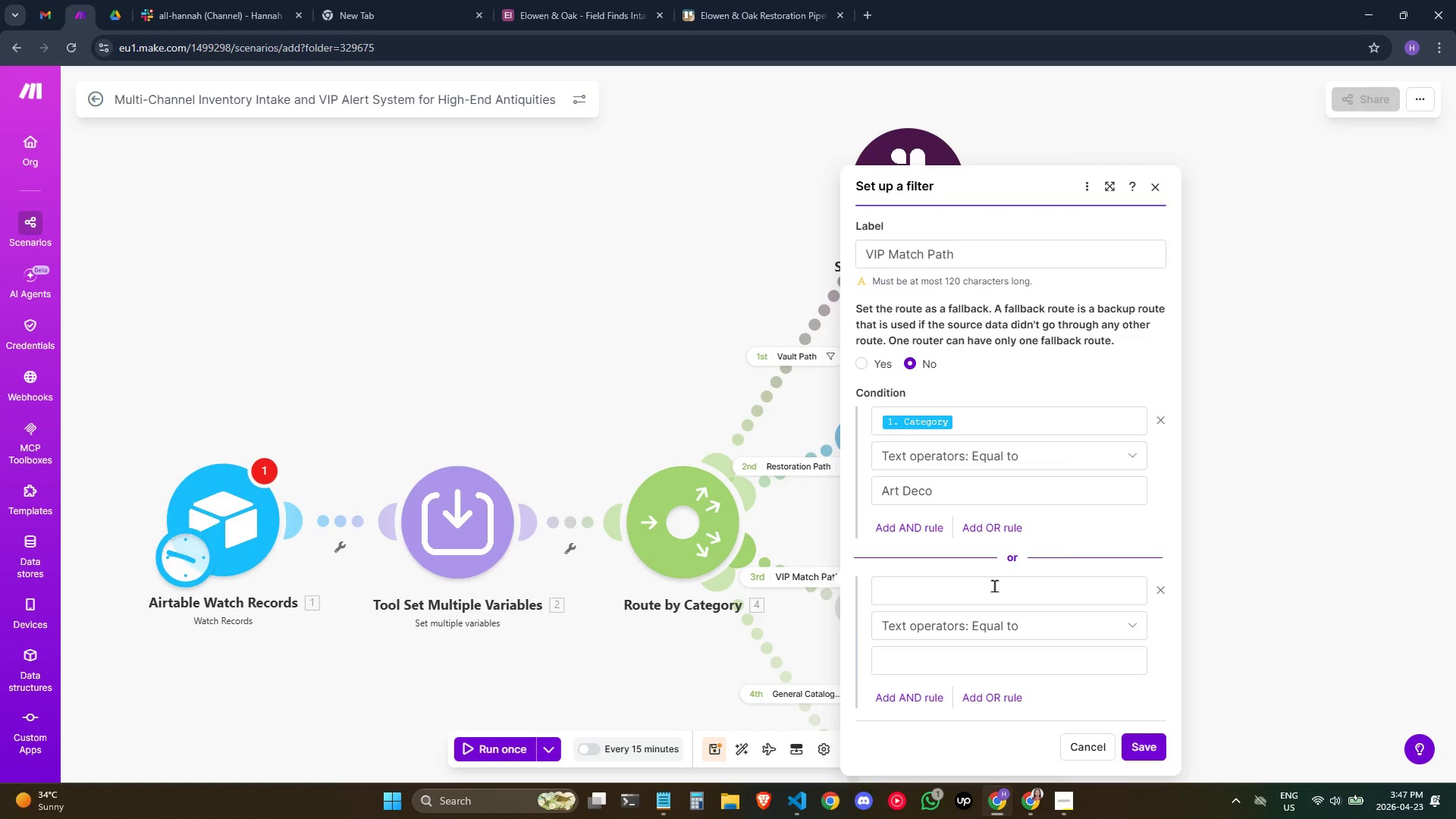 
left_click([988, 602])
 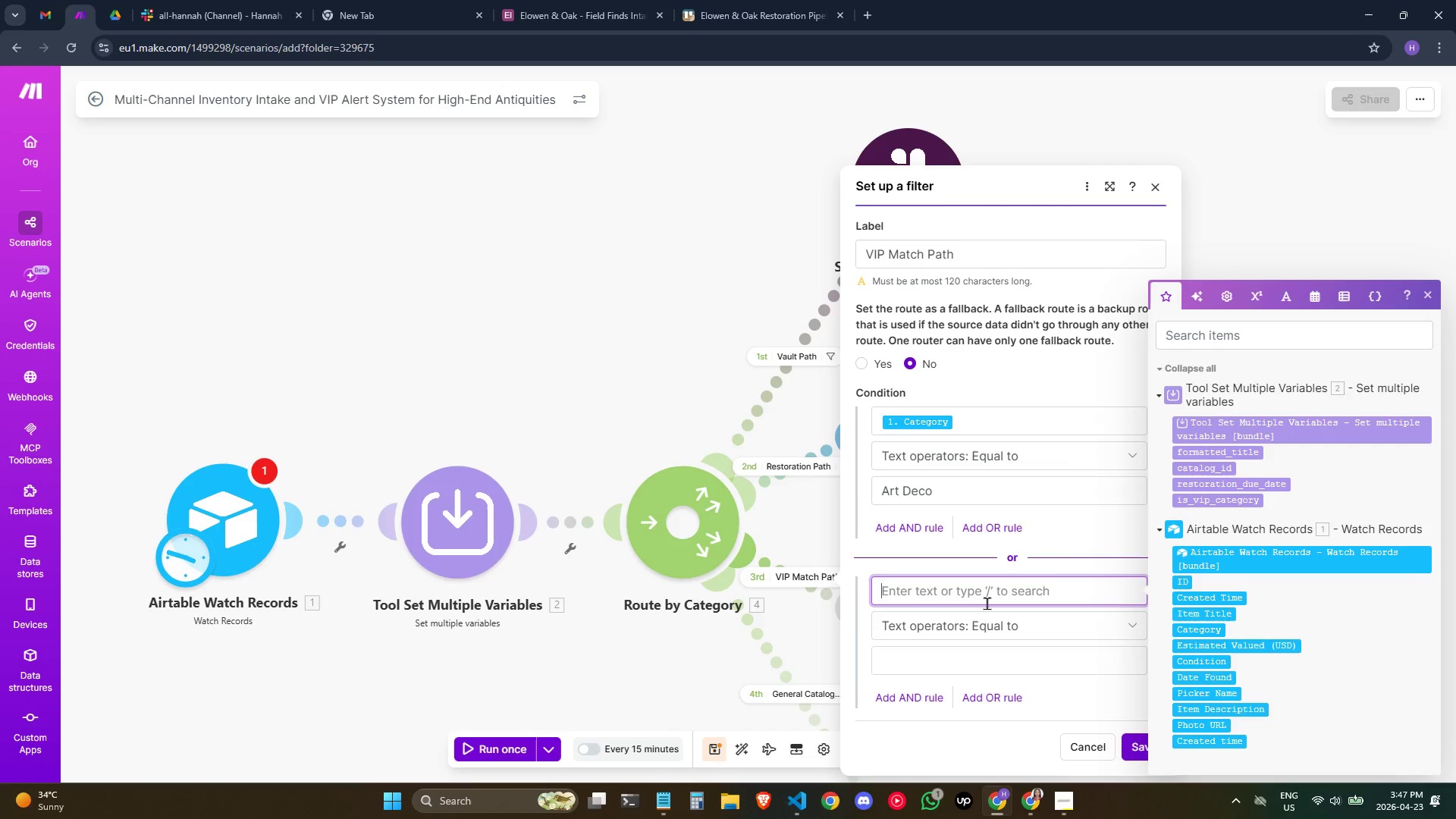 
key(C)
 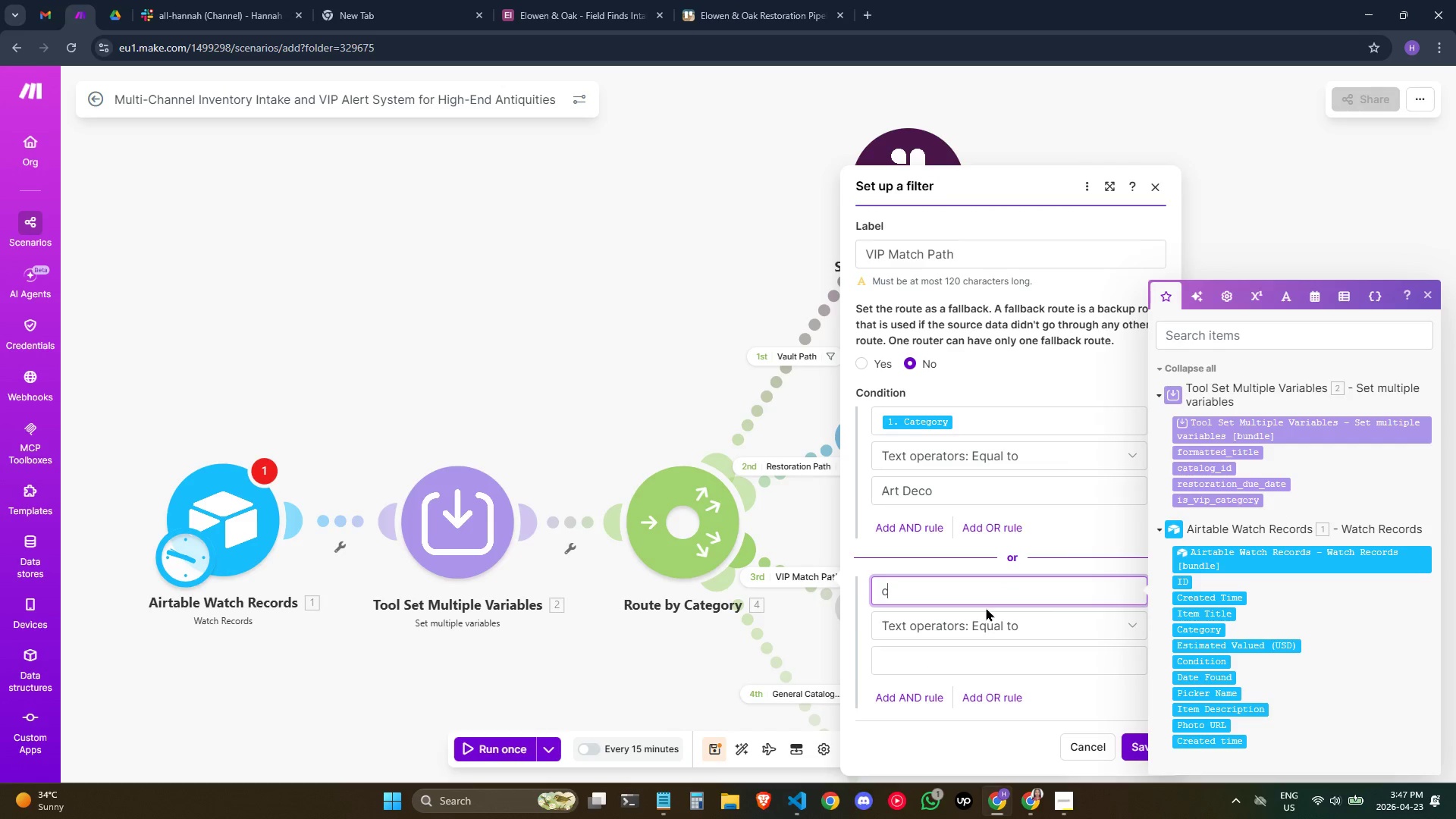 
key(Backspace)
 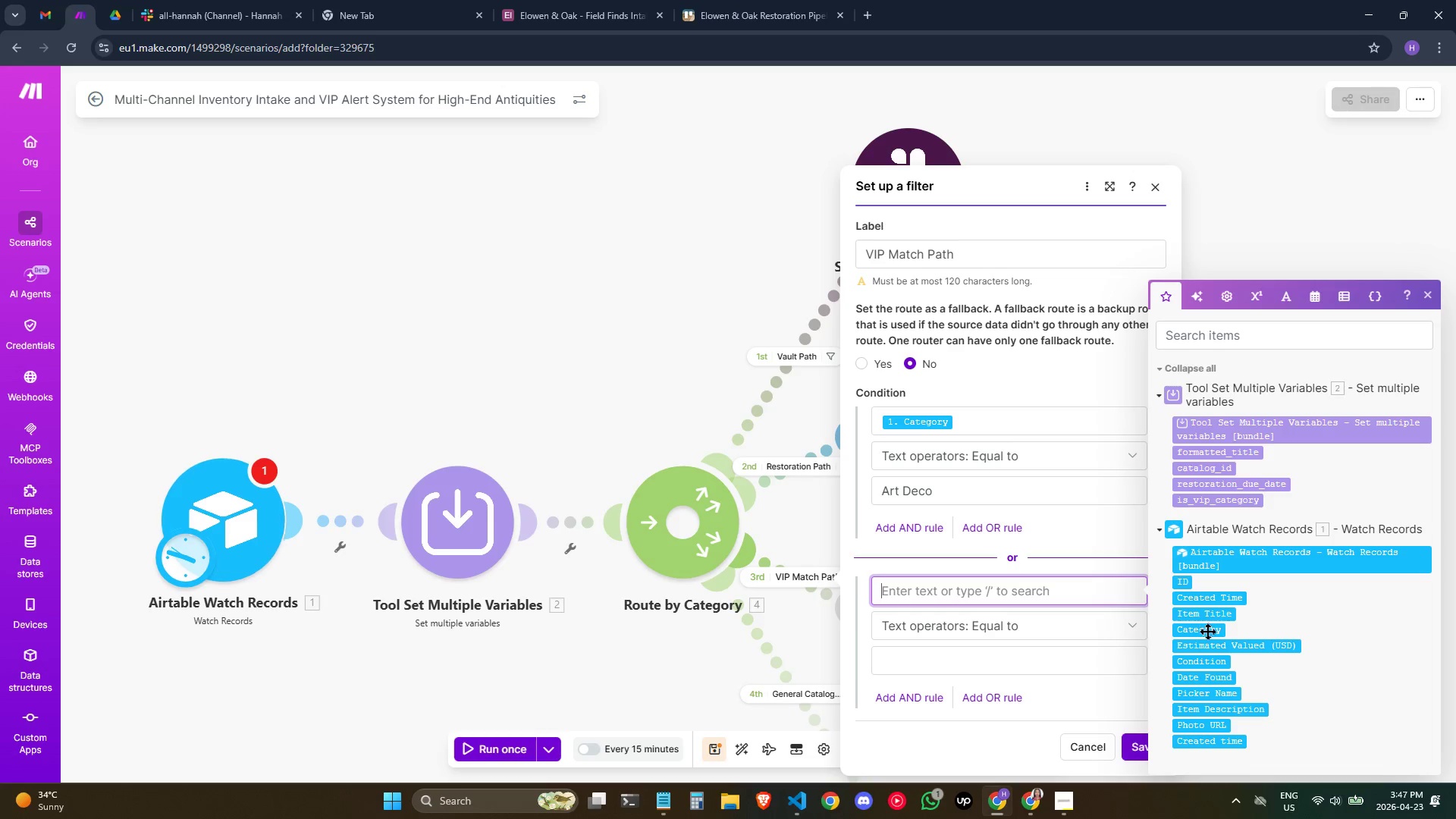 
left_click([1207, 632])
 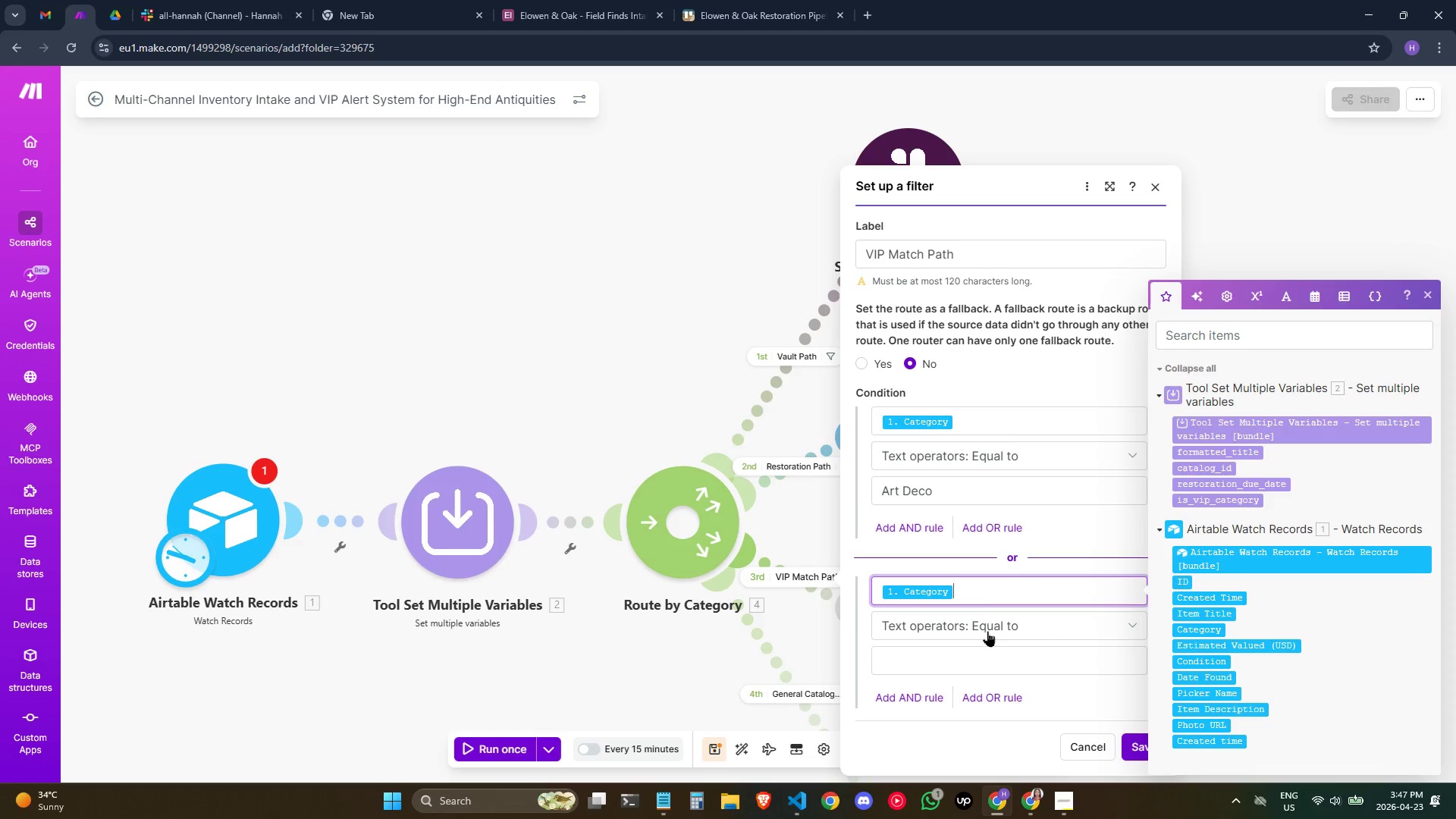 
left_click([987, 628])
 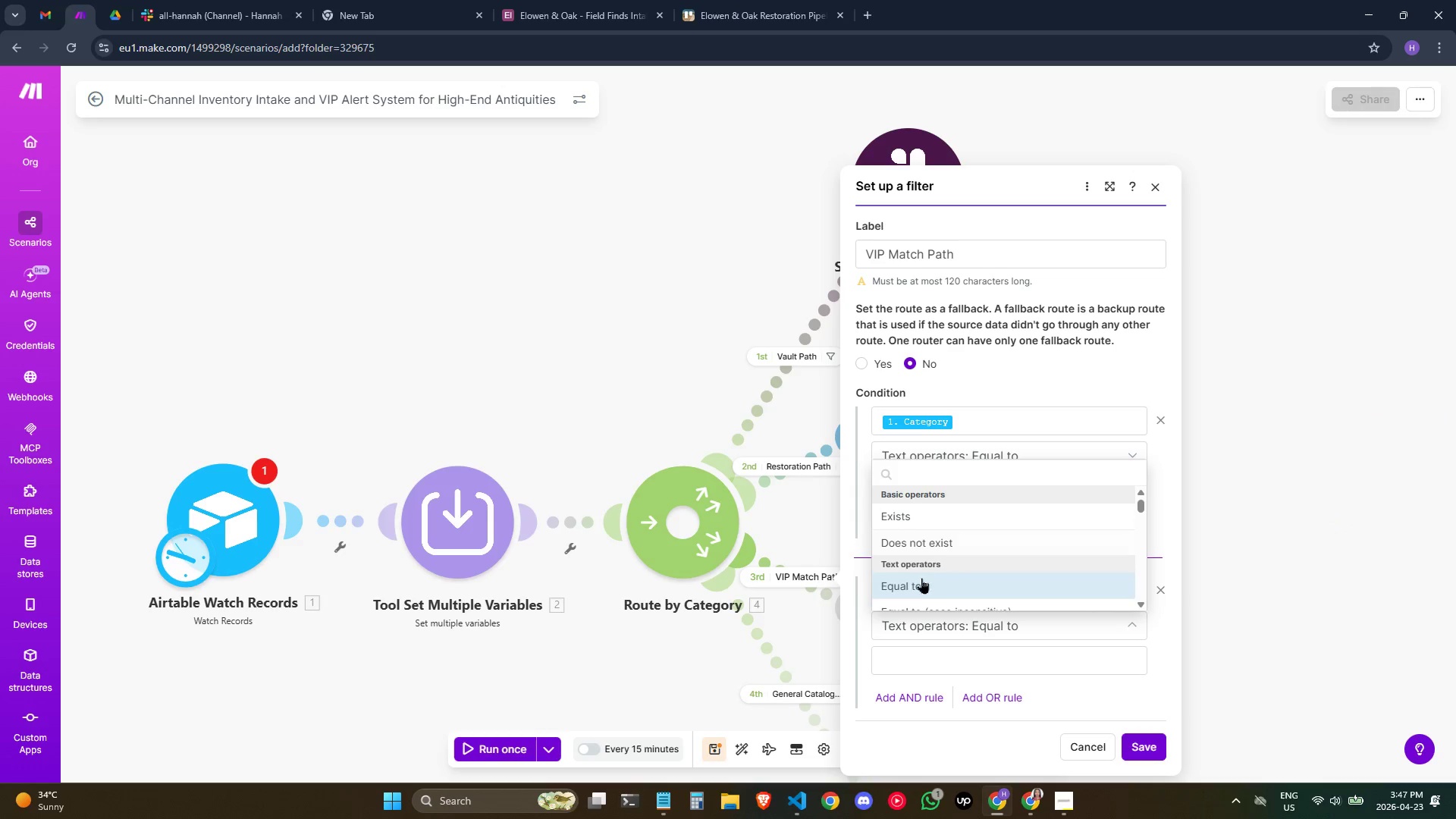 
left_click([918, 584])
 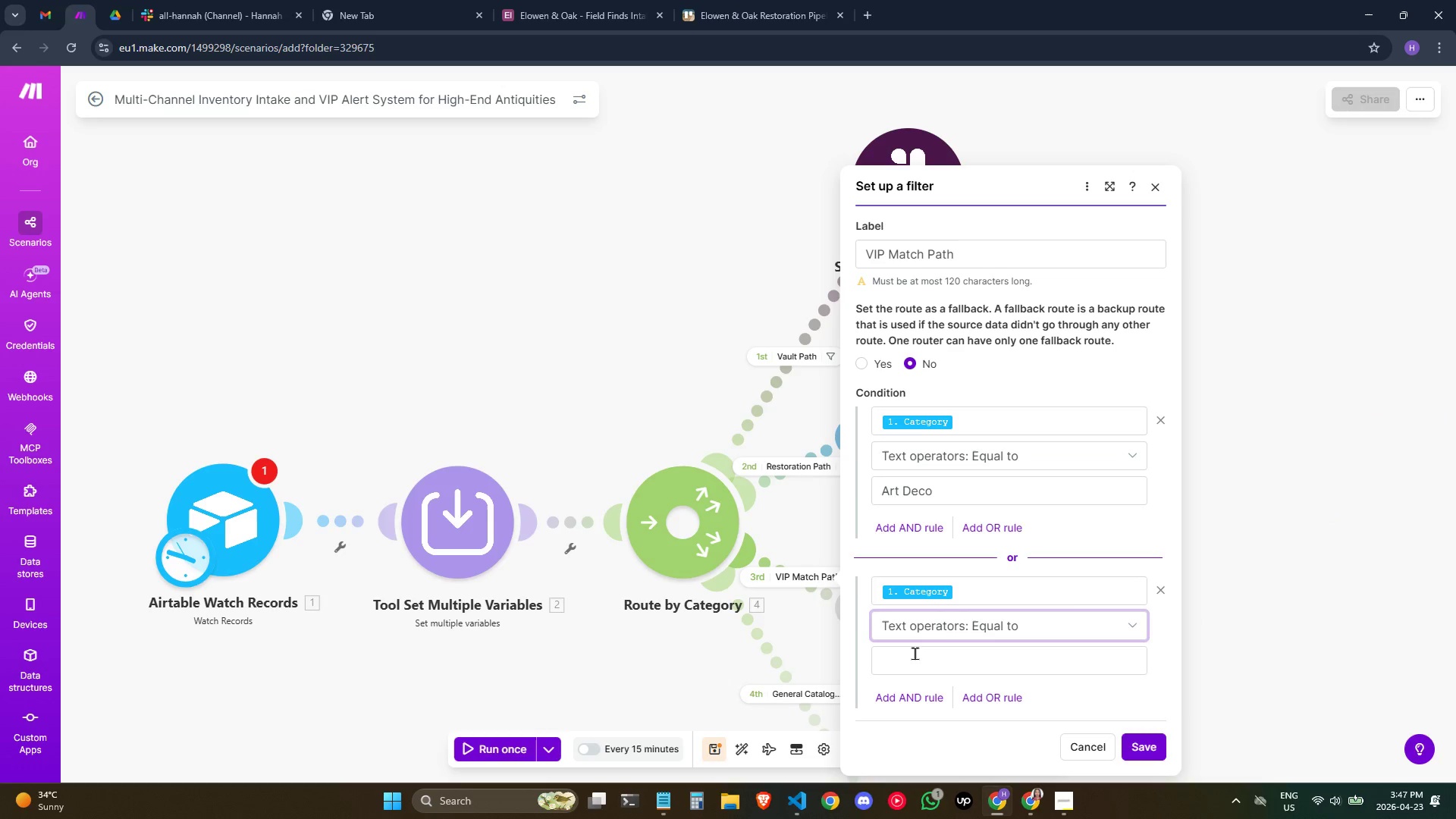 
left_click([914, 656])
 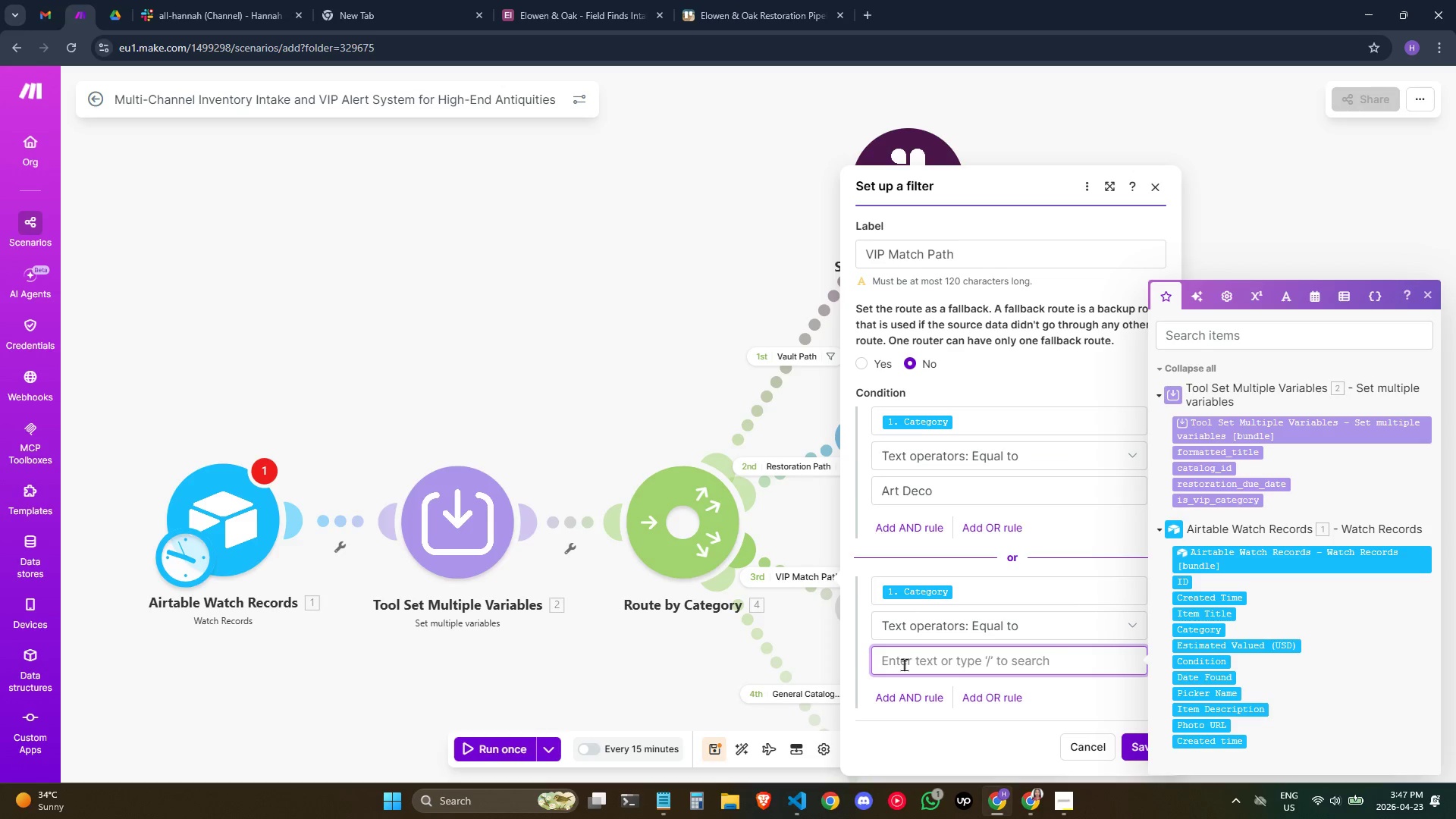 
type(Timepieces)
 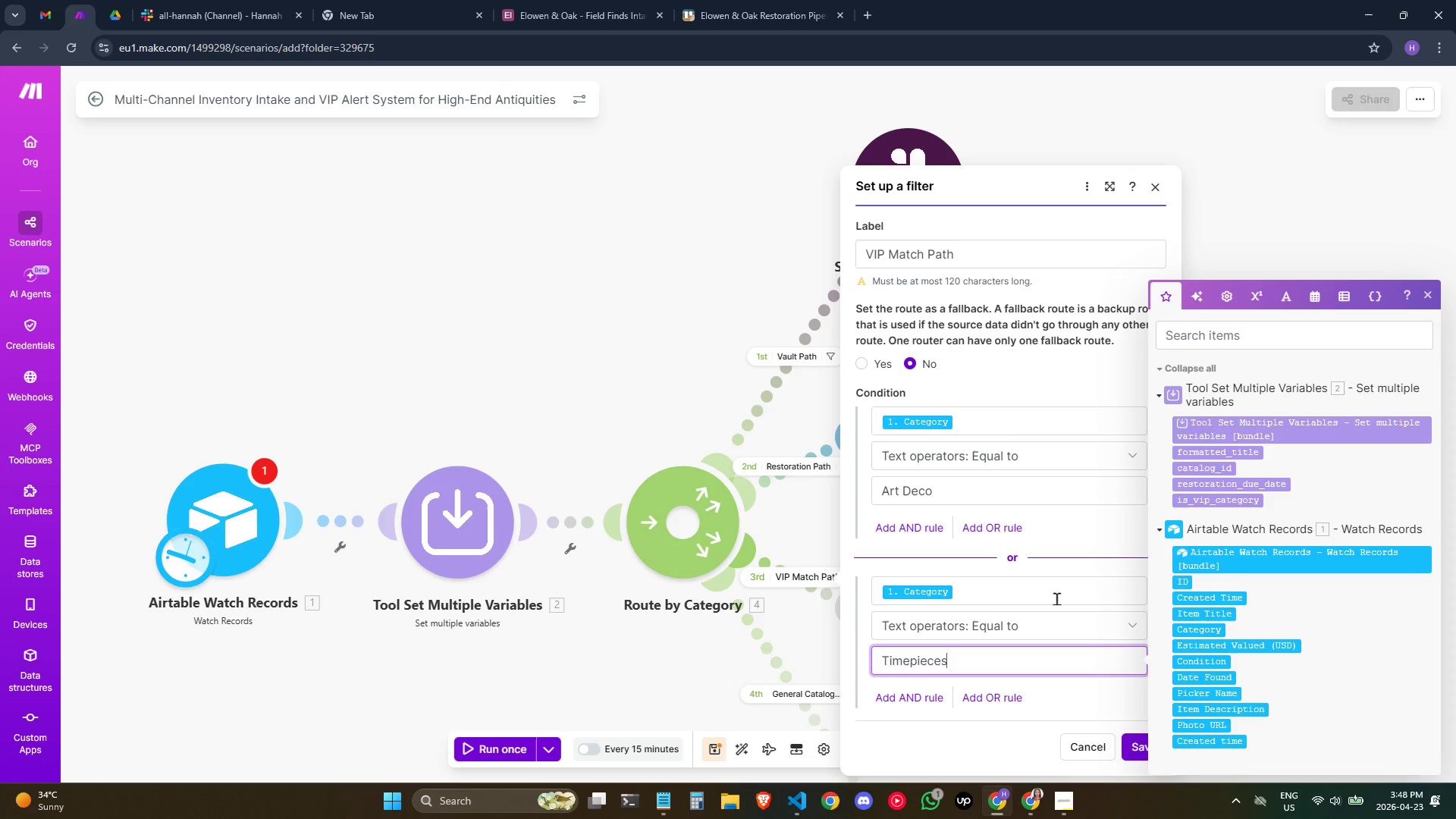 
wait(5.73)
 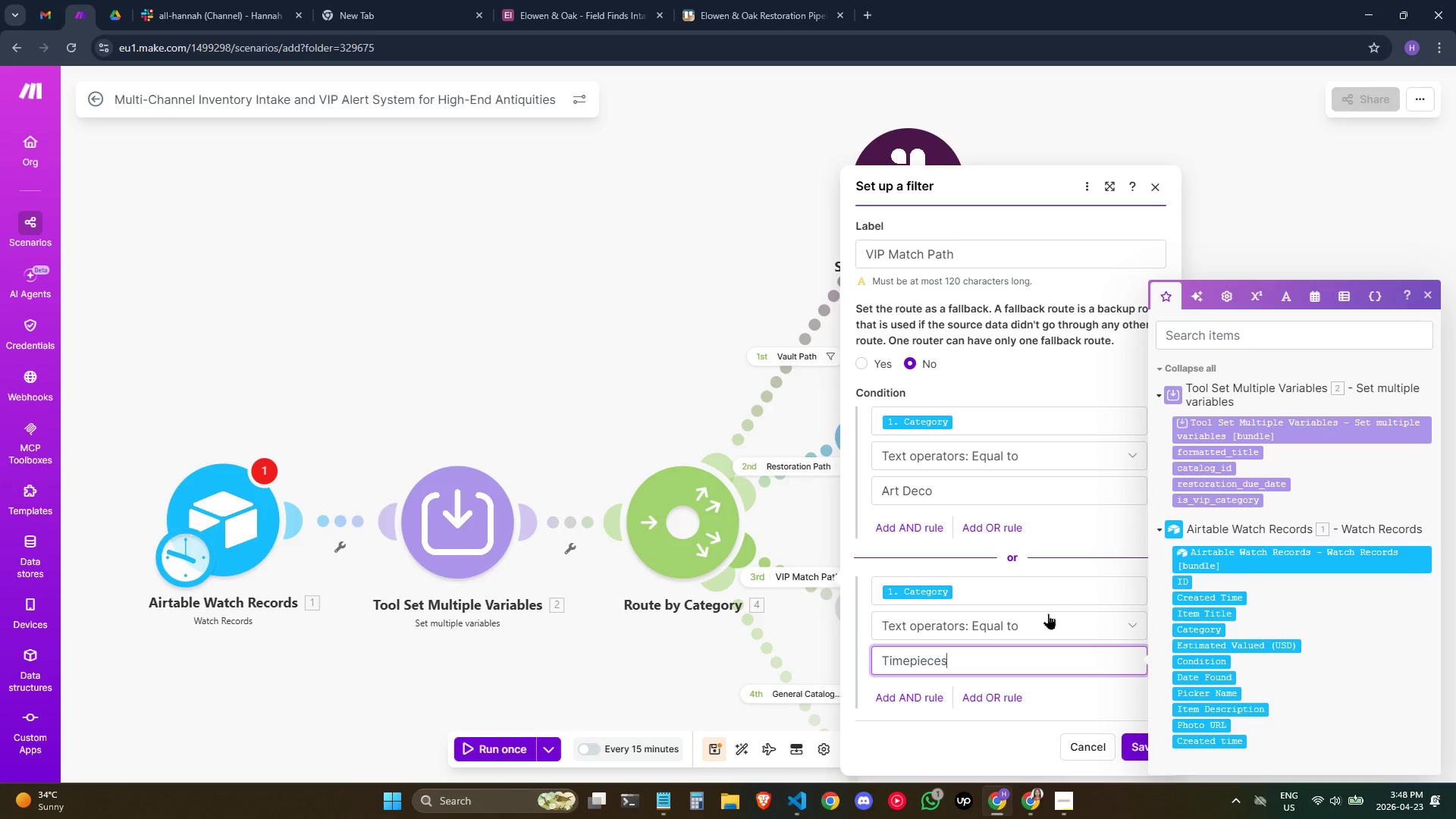 
scroll: coordinate [1006, 517], scroll_direction: down, amount: 2.0
 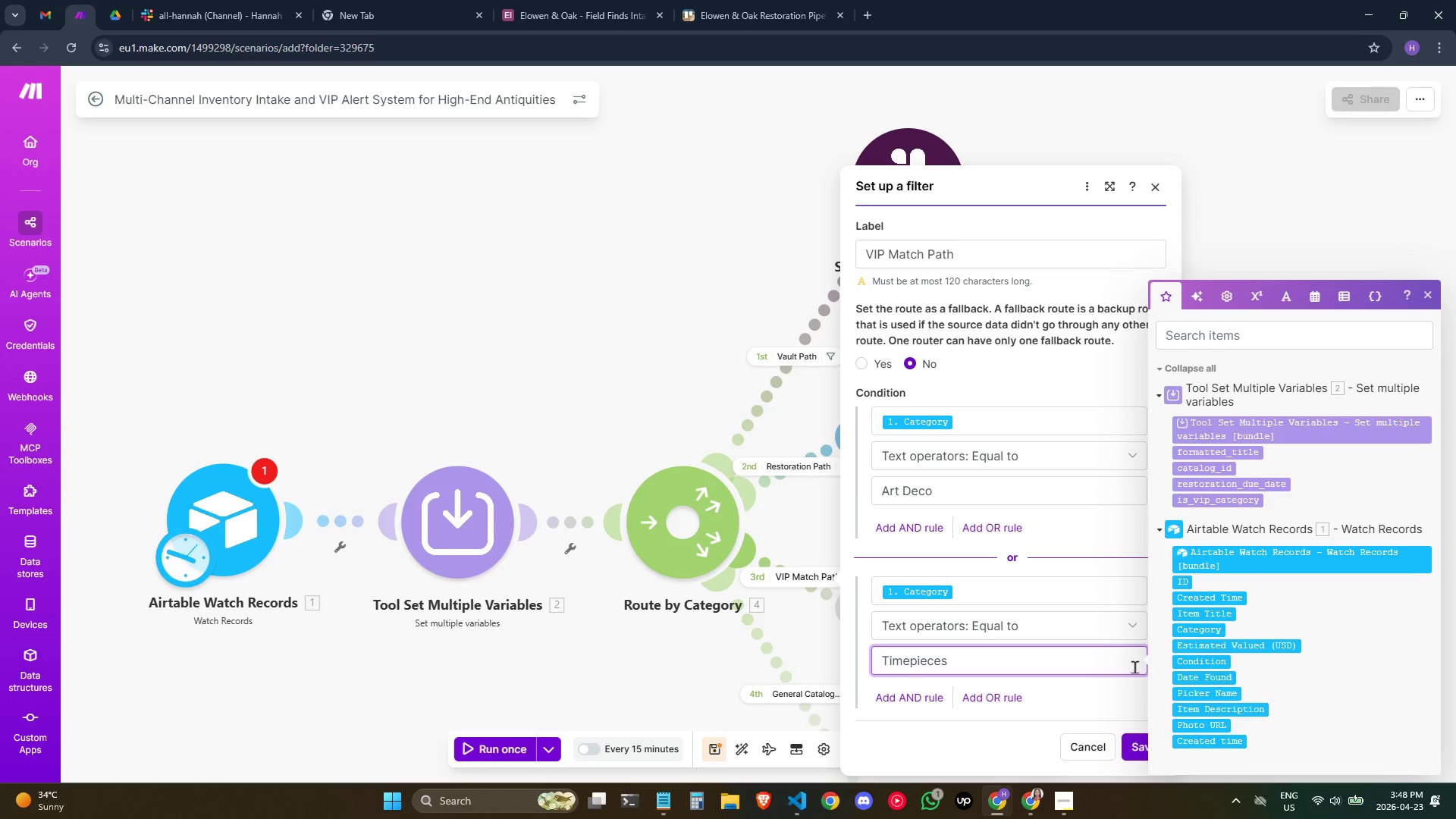 
left_click([1132, 745])
 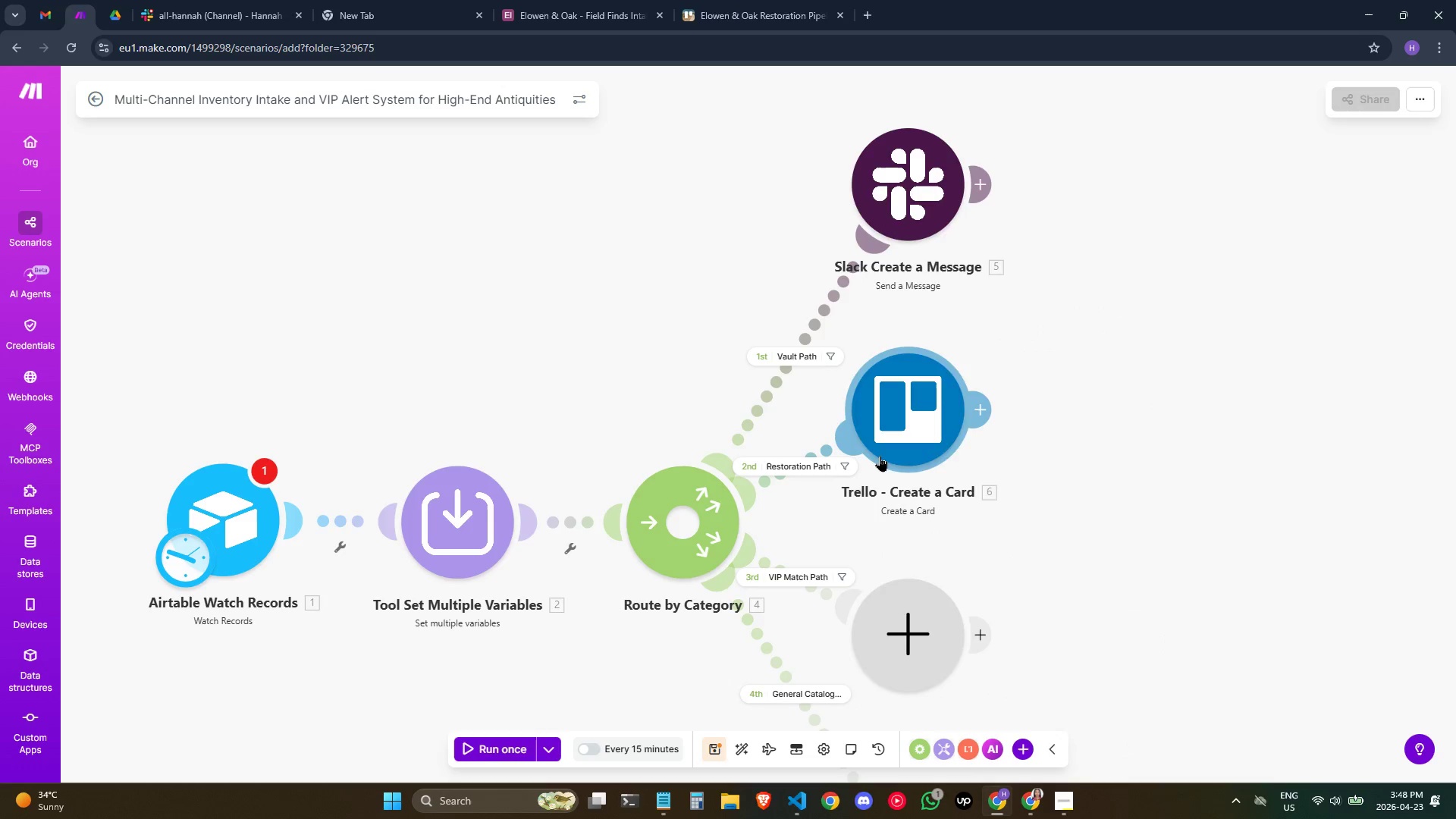 
left_click([885, 656])
 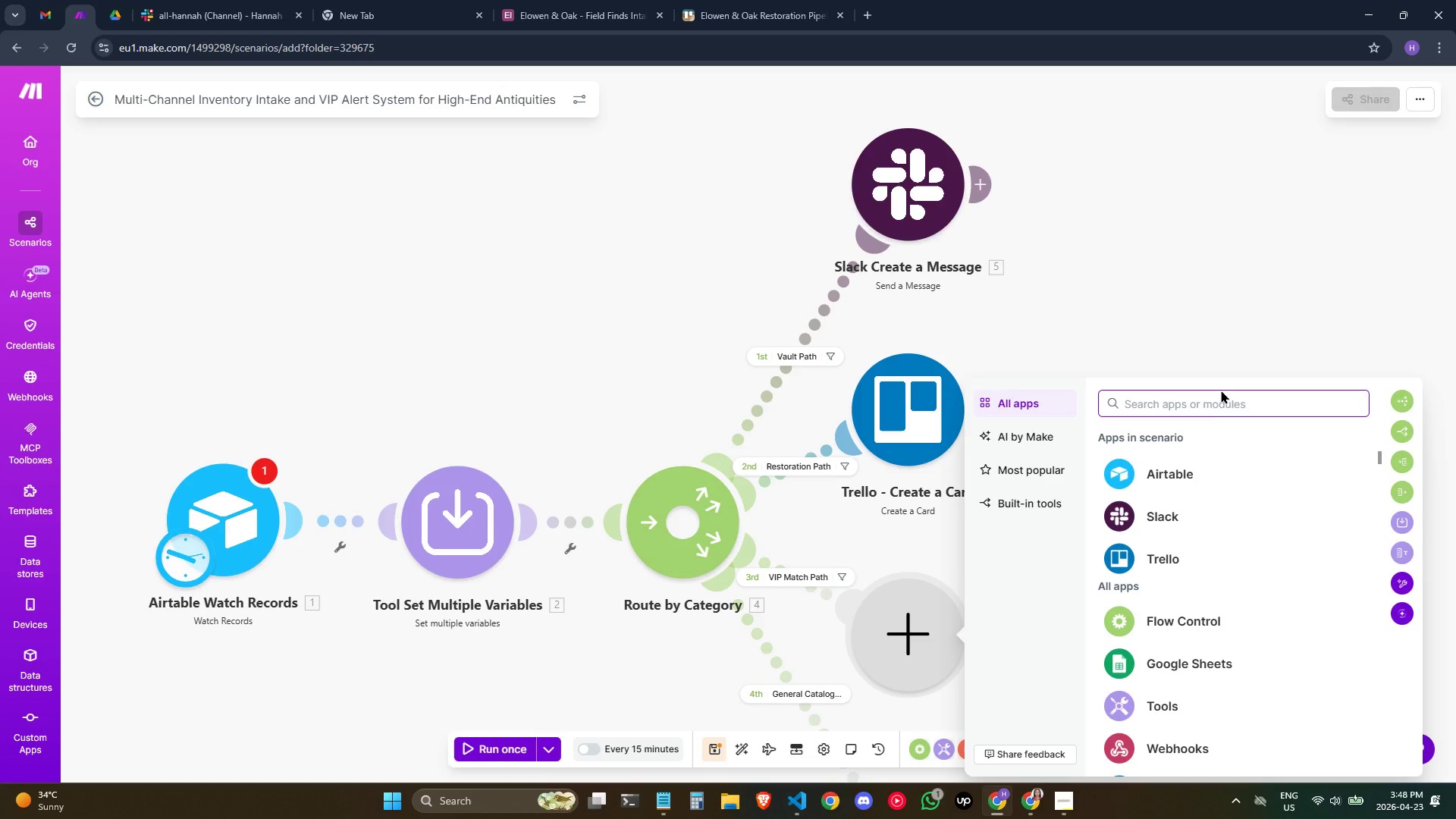 
wait(5.08)
 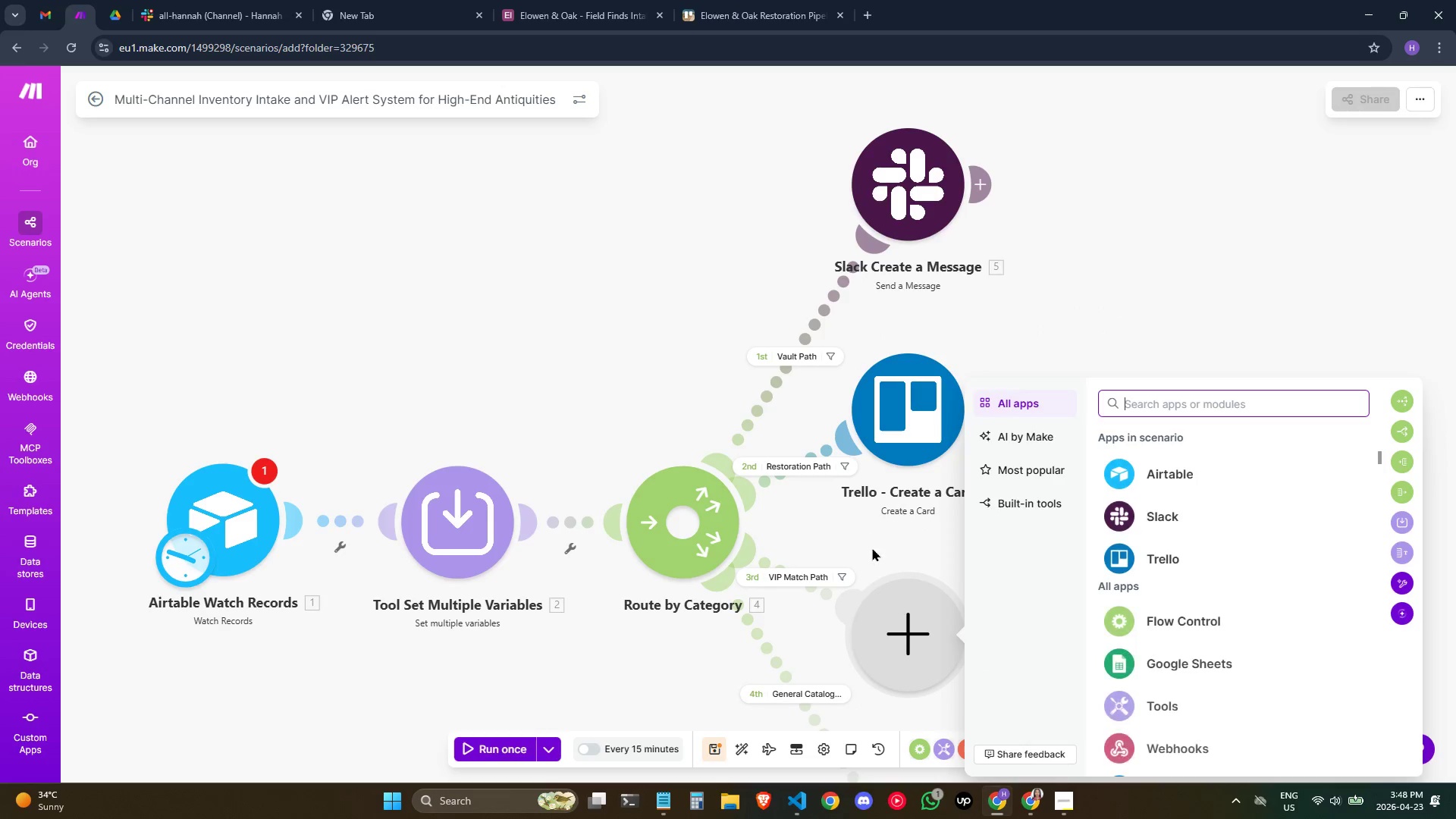 
left_click([1227, 410])
 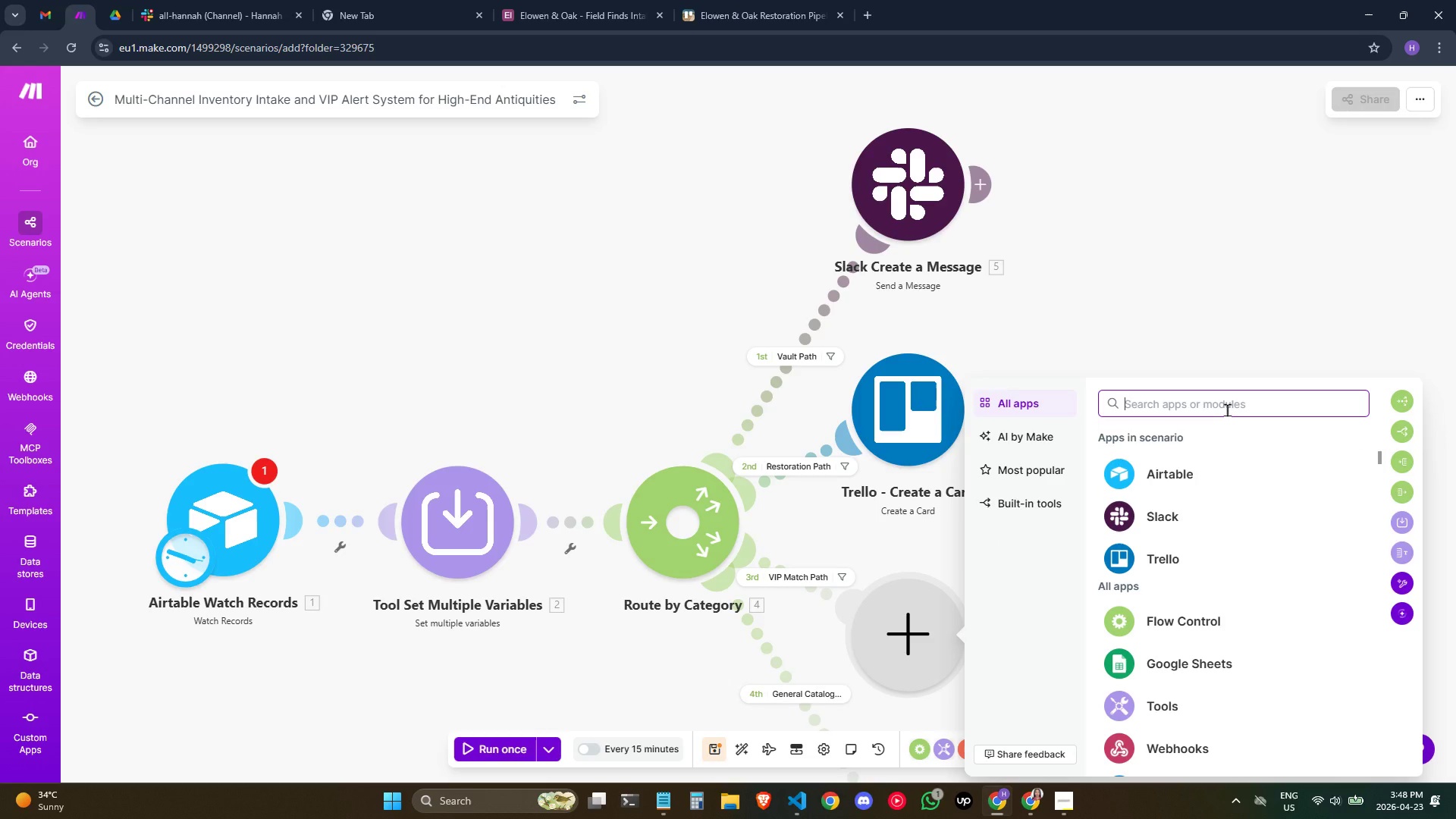 
type(gmai)
 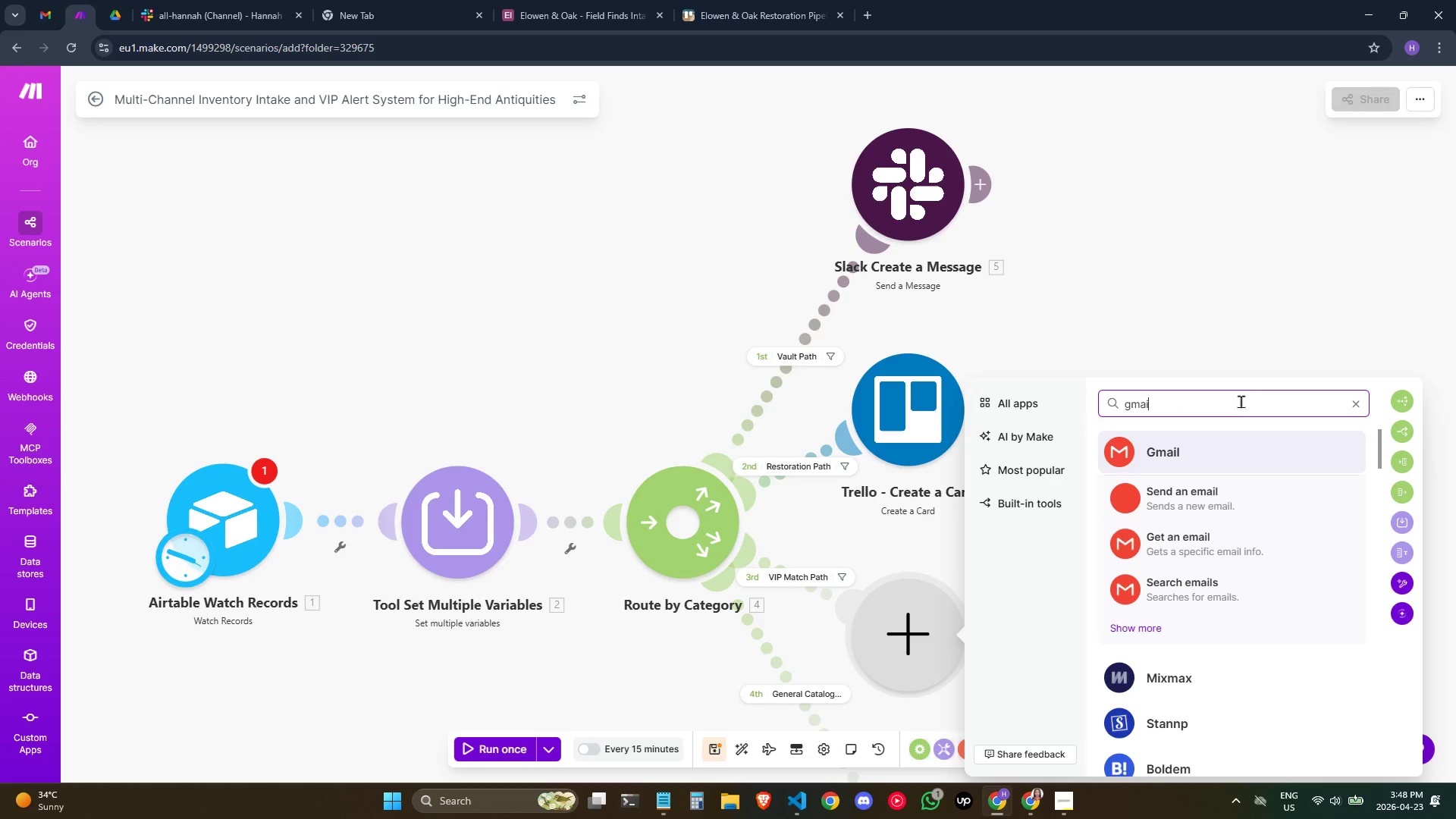 
mouse_move([1228, 447])
 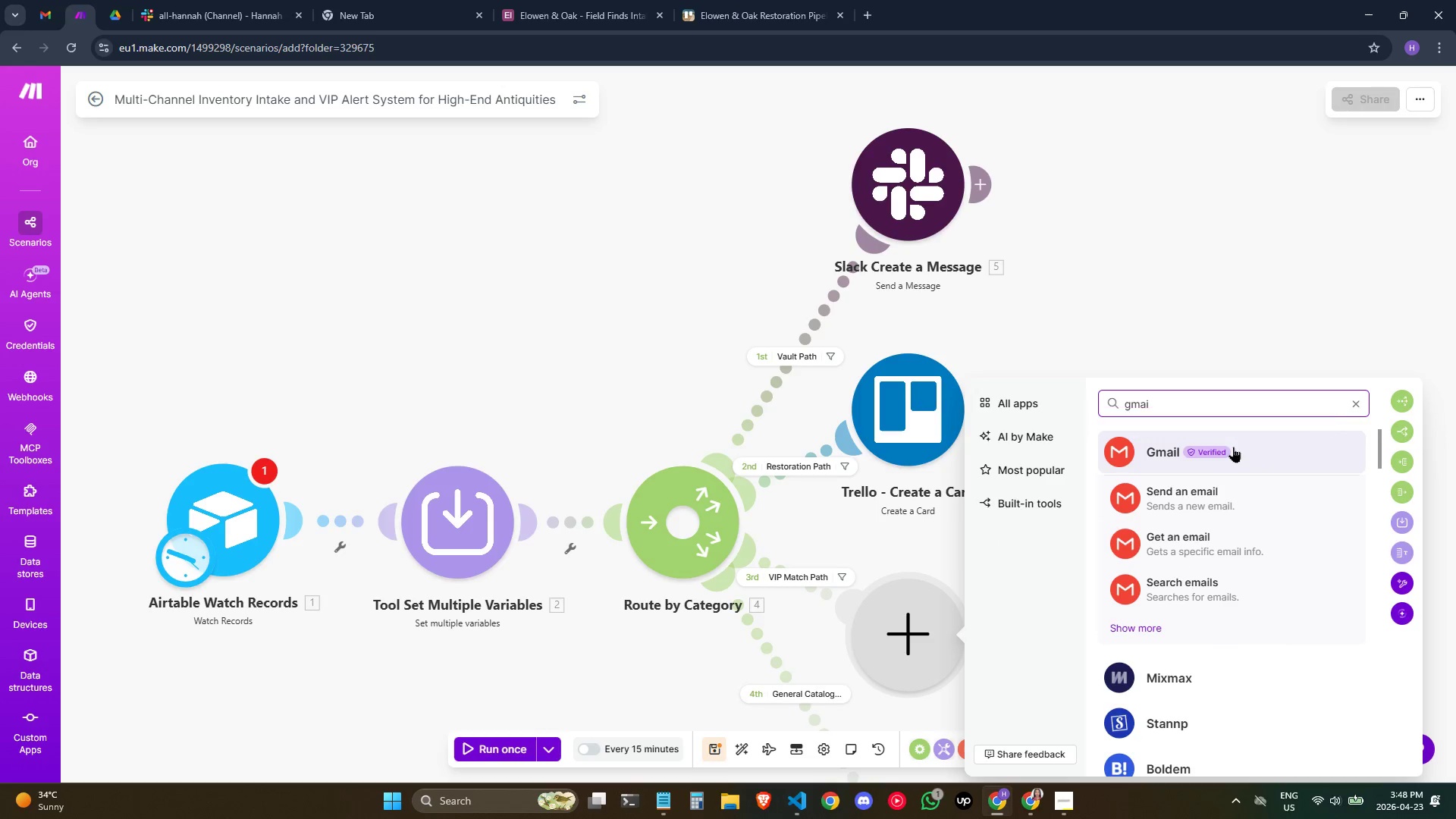 
left_click([1233, 447])
 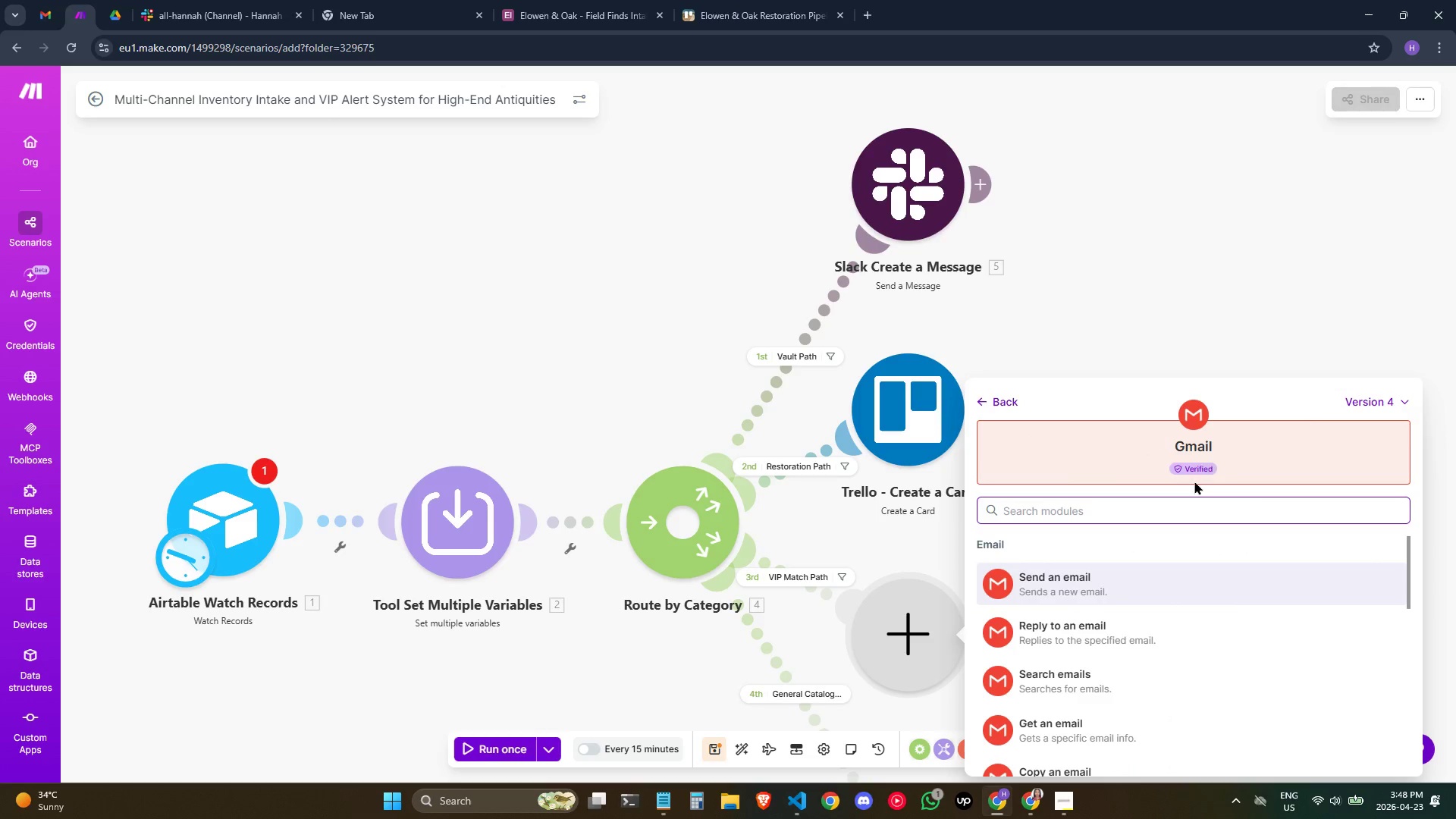 
type(cre)
 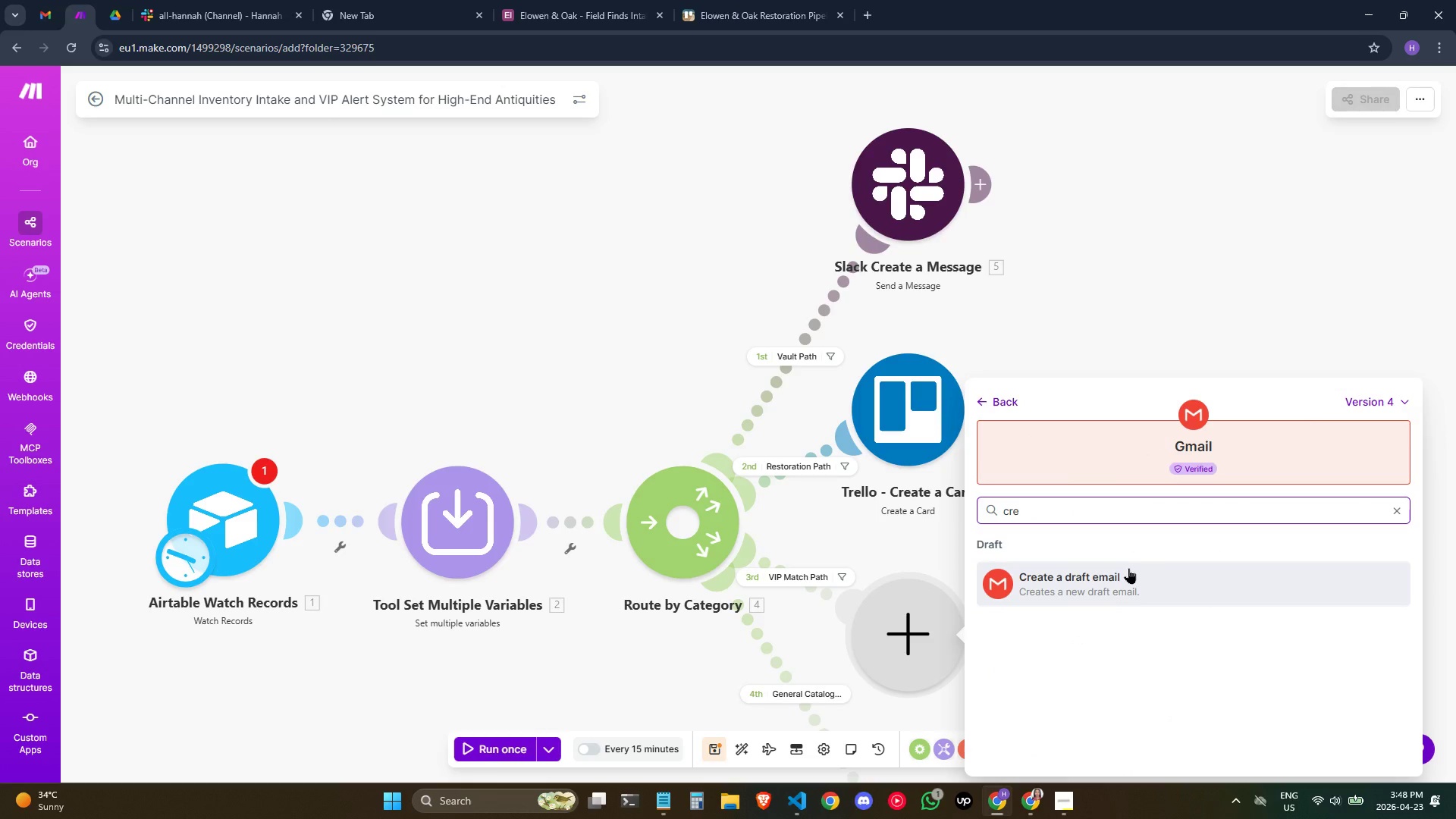 
left_click_drag(start_coordinate=[1128, 568], to_coordinate=[1128, 574])
 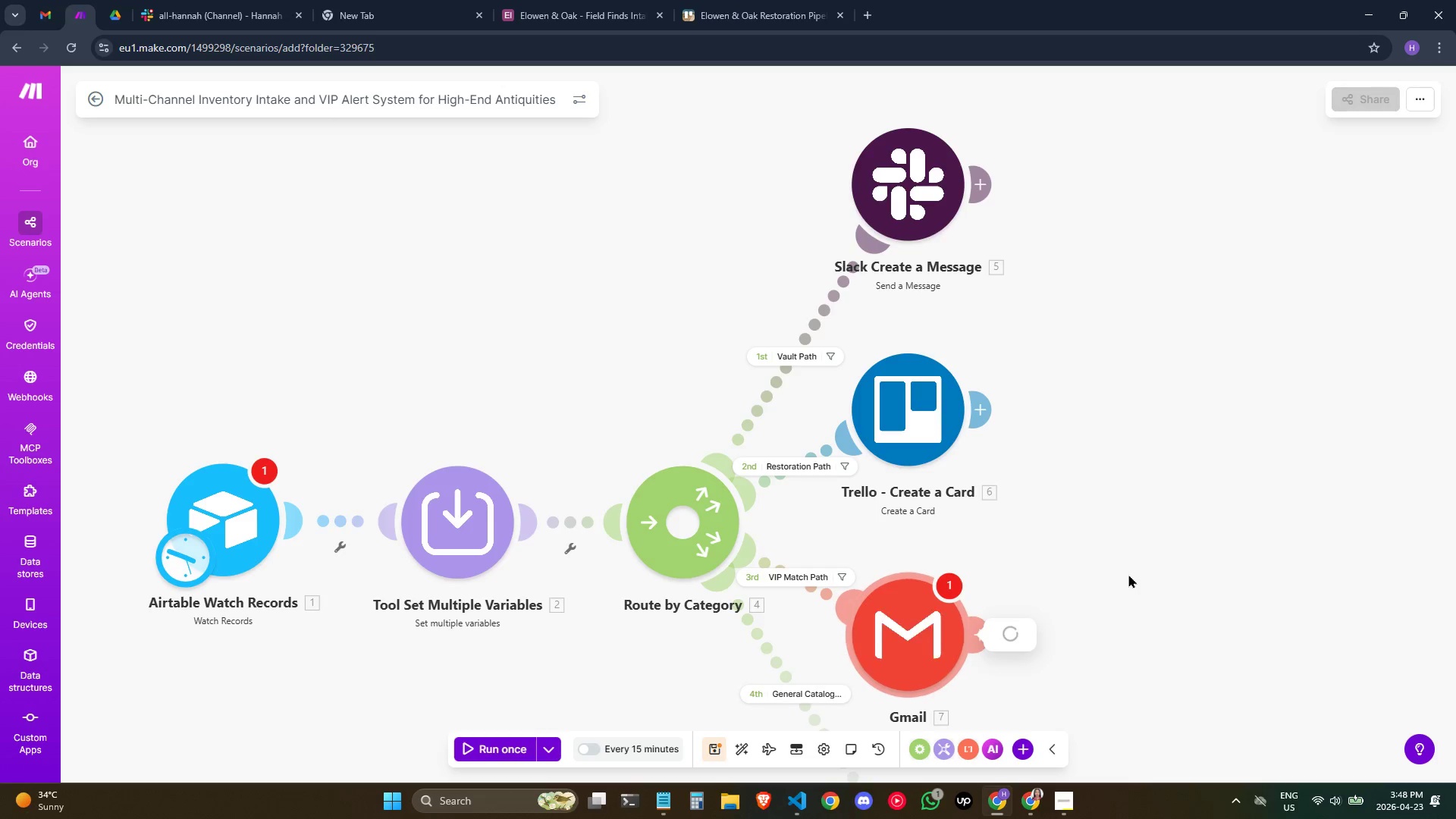 
scroll: coordinate [1114, 541], scroll_direction: down, amount: 2.0
 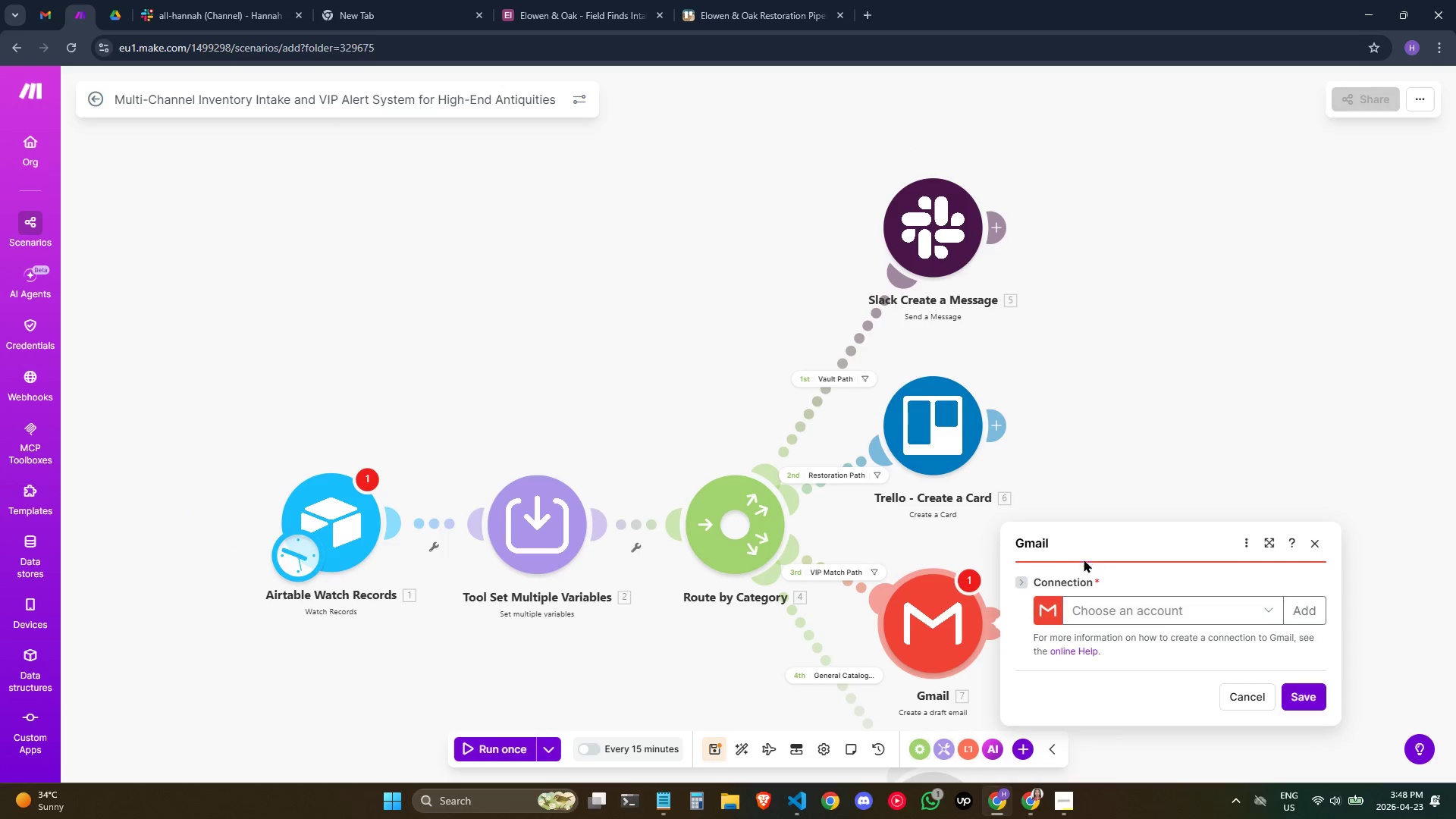 
left_click([1079, 604])
 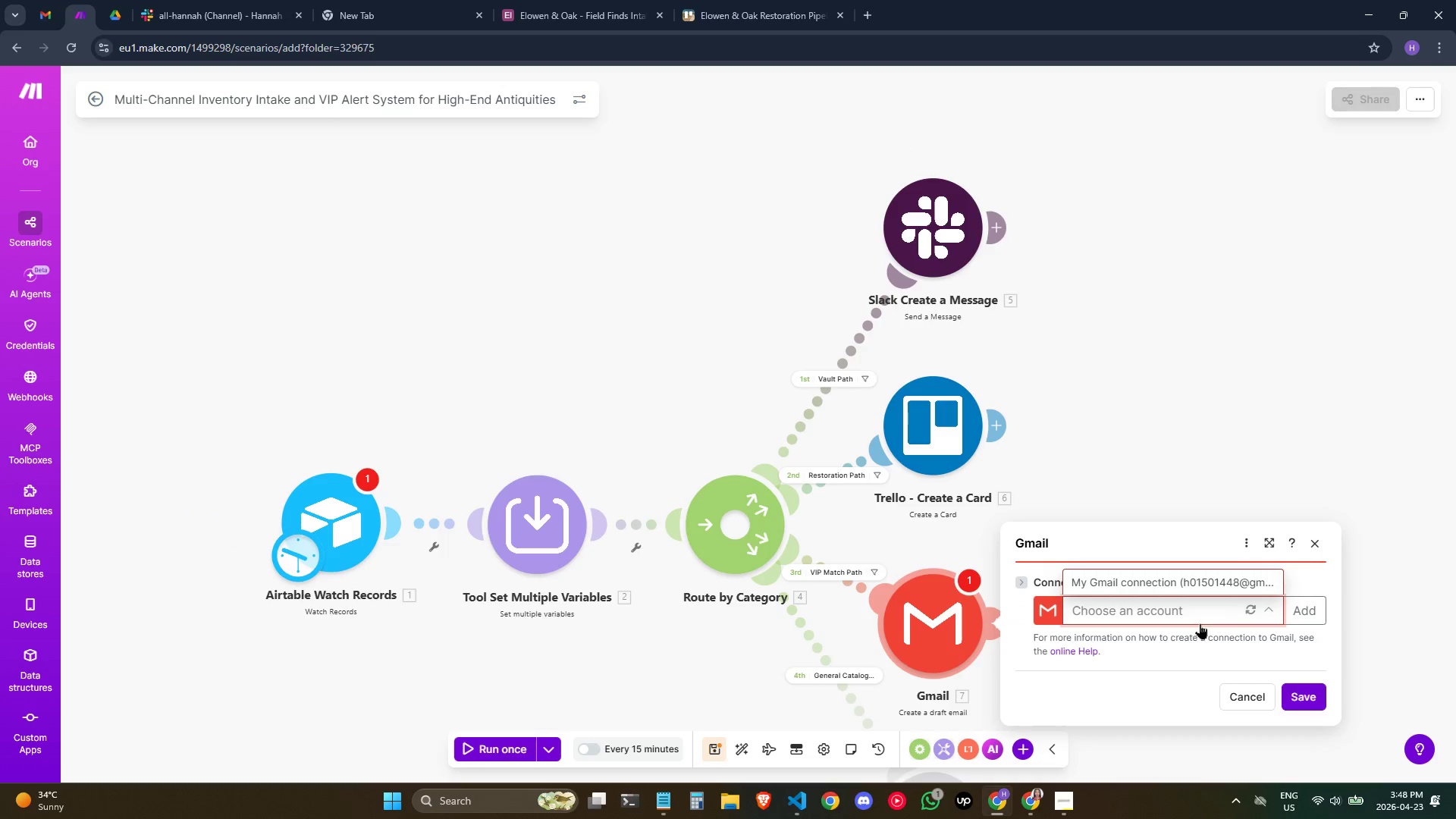 
left_click([1200, 610])
 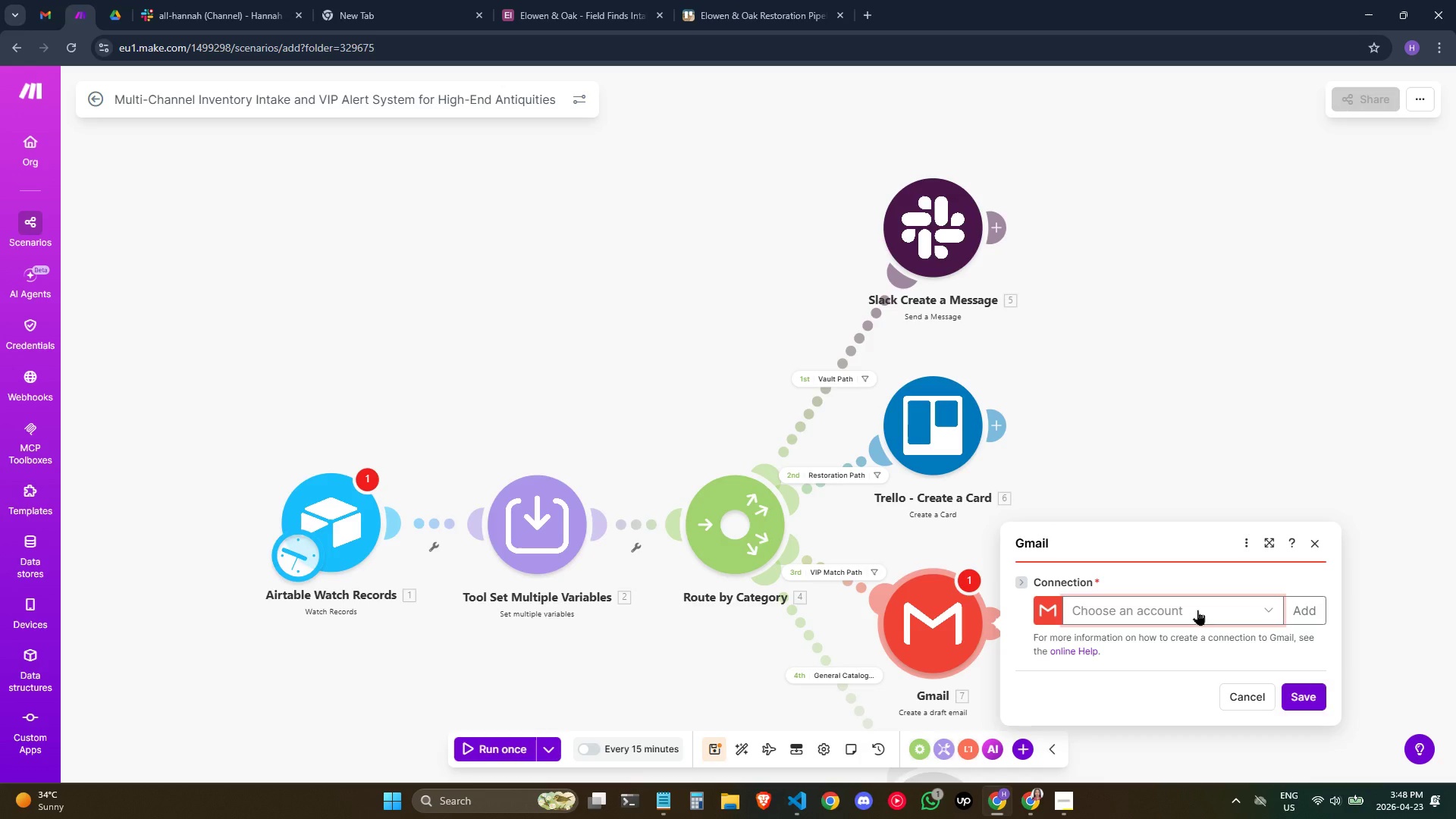 
left_click([1165, 580])
 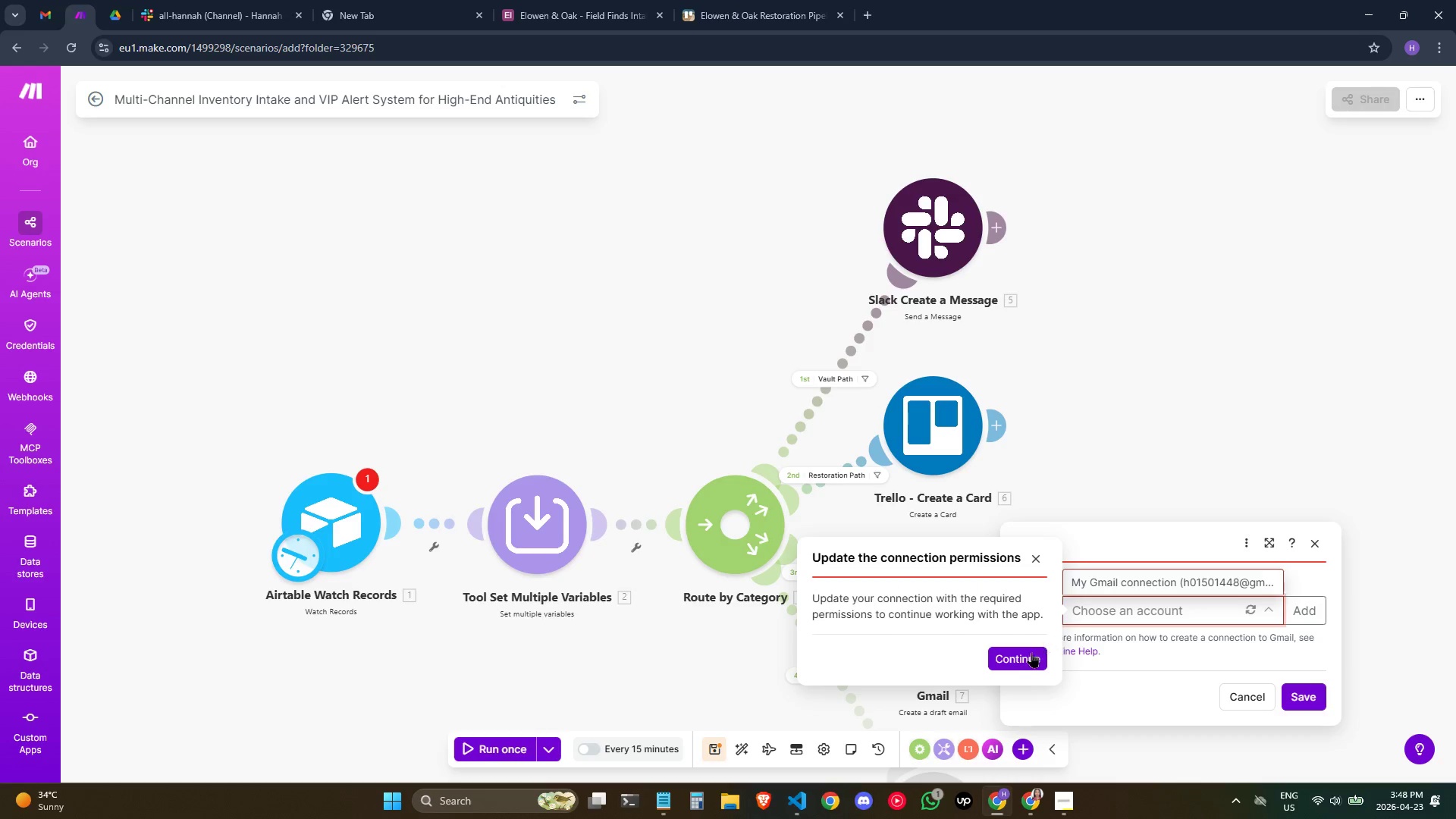 
left_click([1021, 658])
 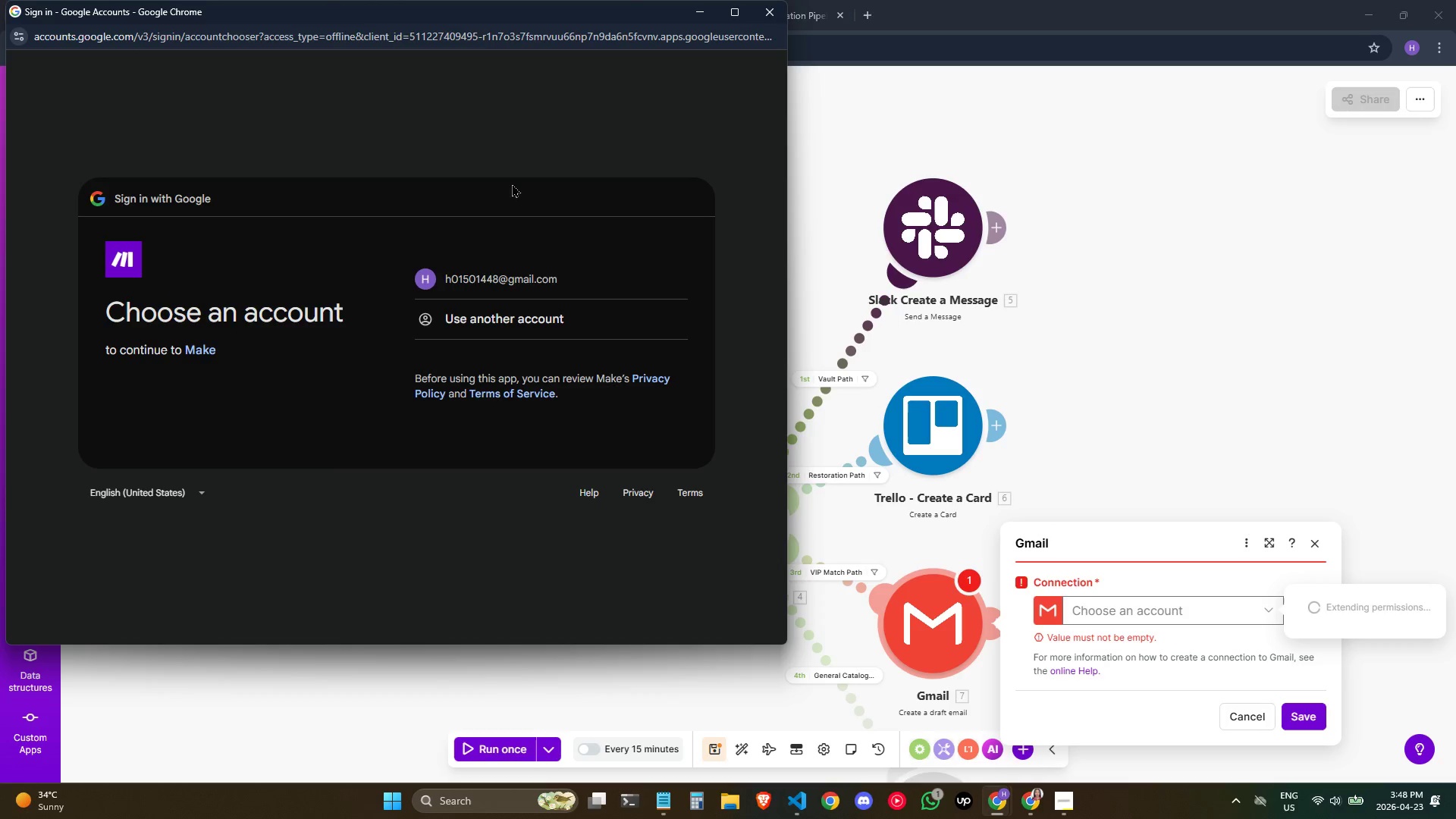 
wait(6.39)
 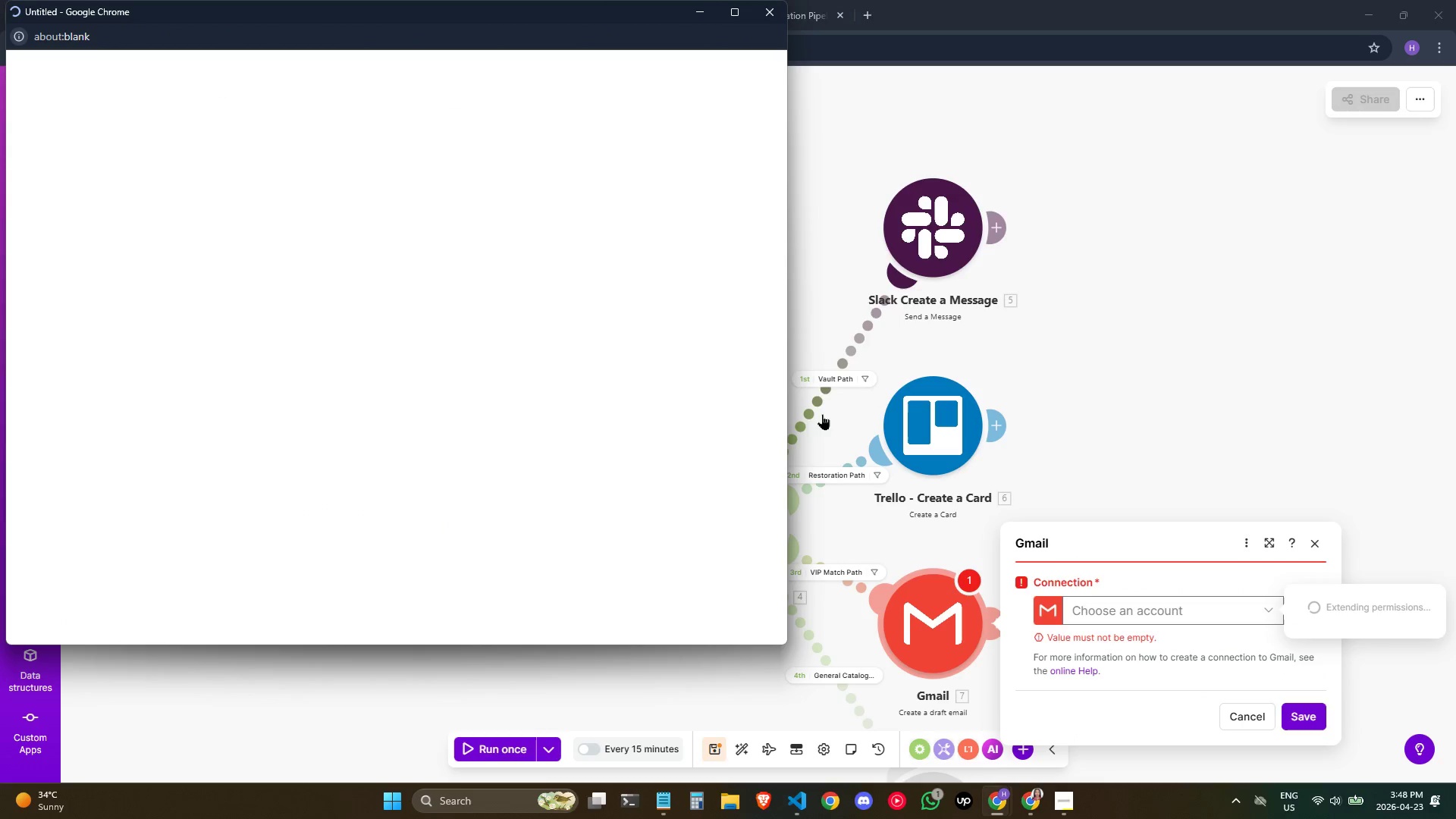 
left_click([515, 274])
 